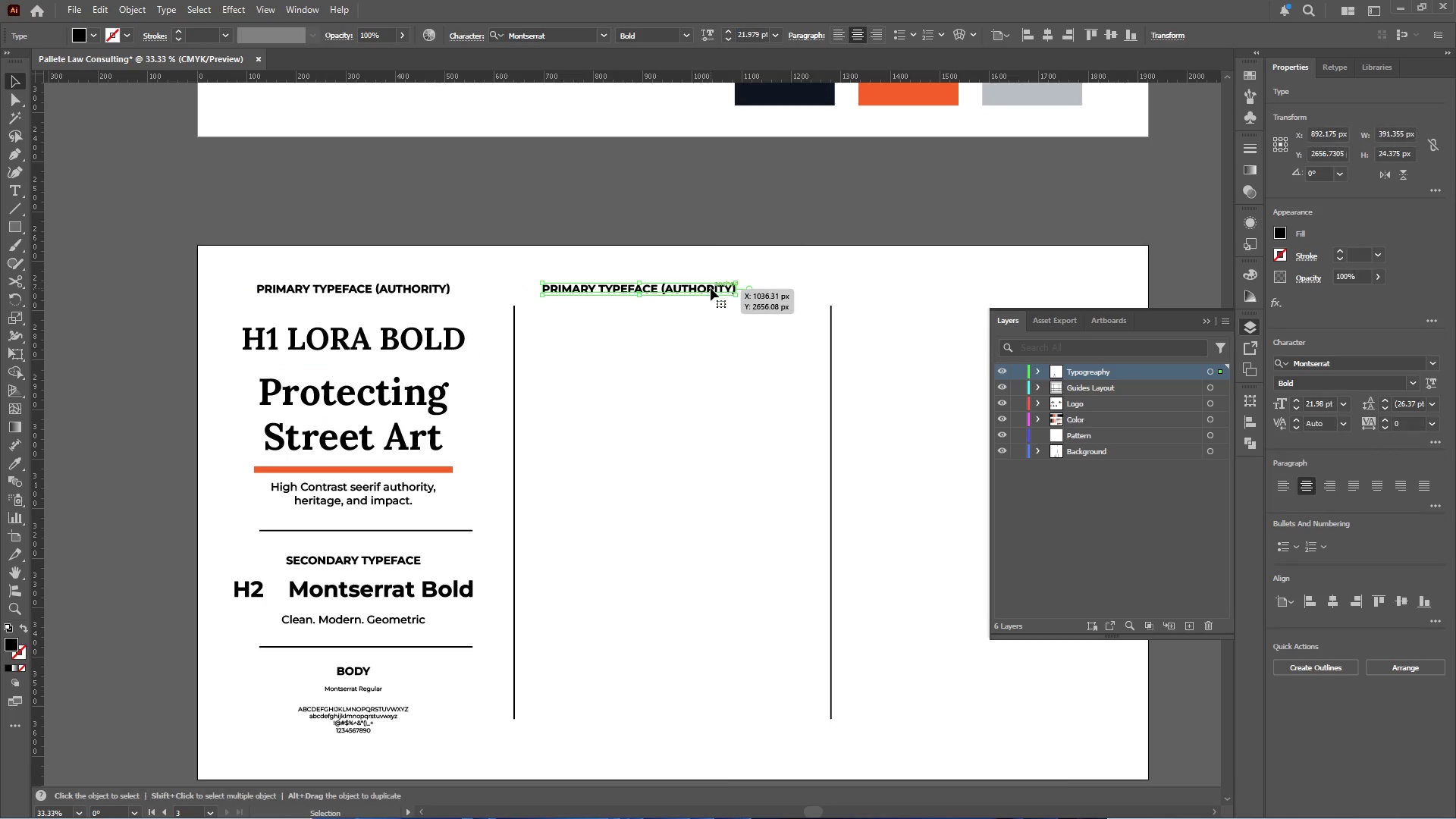 
hold_key(key=ShiftLeft, duration=0.61)
 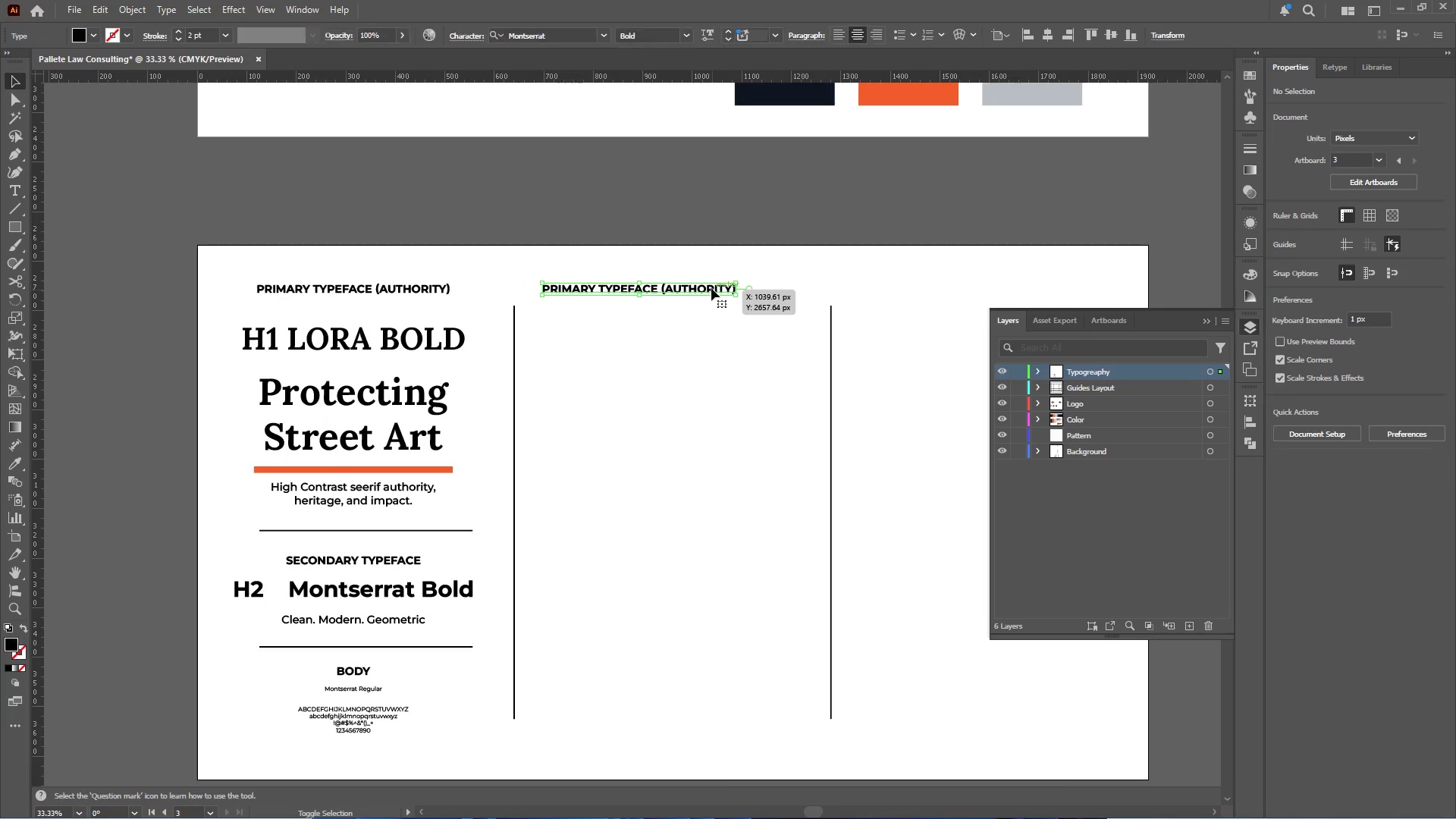 
left_click([711, 288])
 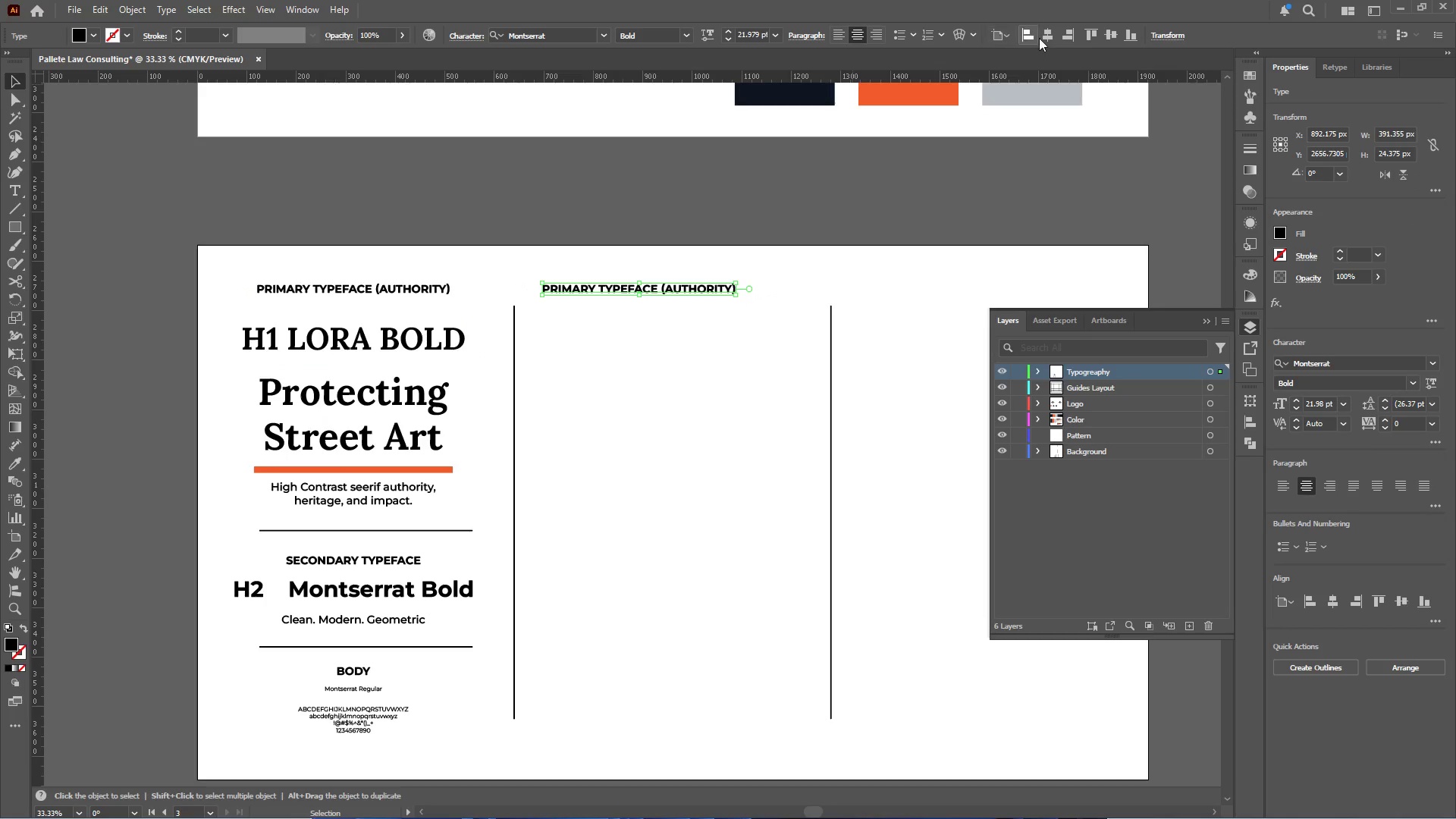 
left_click([1046, 35])
 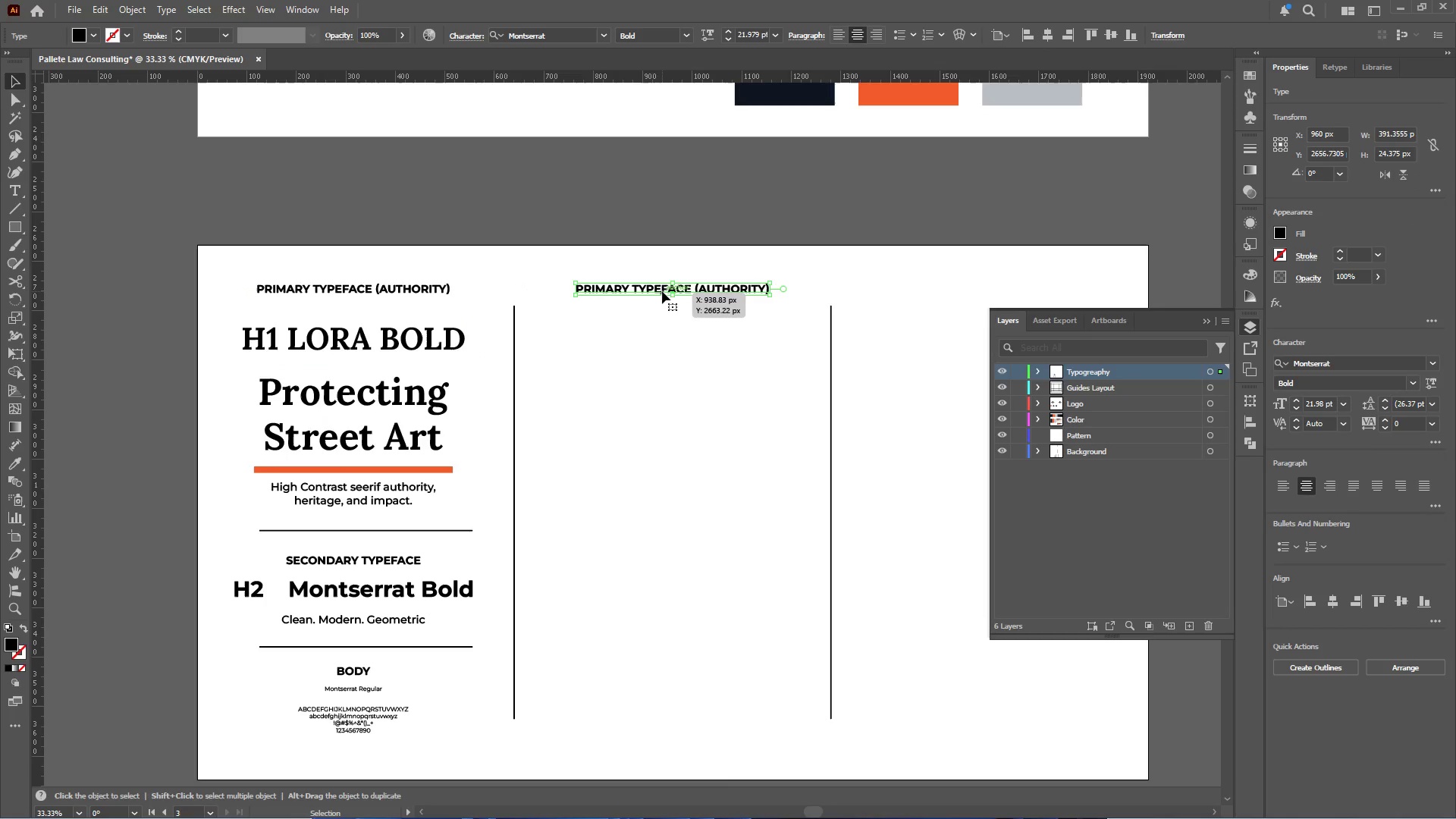 
double_click([661, 287])
 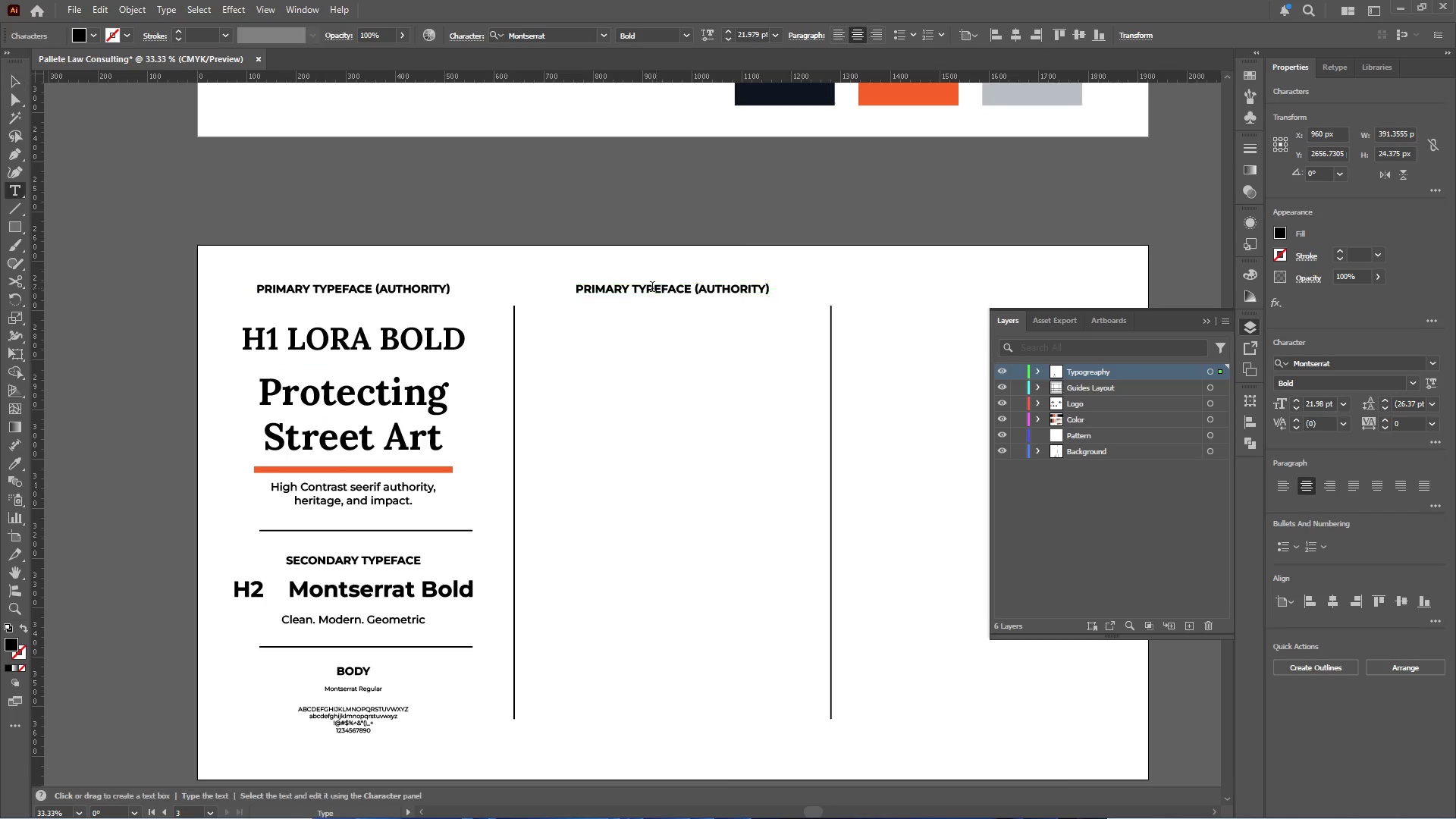 
hold_key(key=AltLeft, duration=0.38)
scroll: coordinate [592, 294], scroll_direction: up, amount: 1.0
 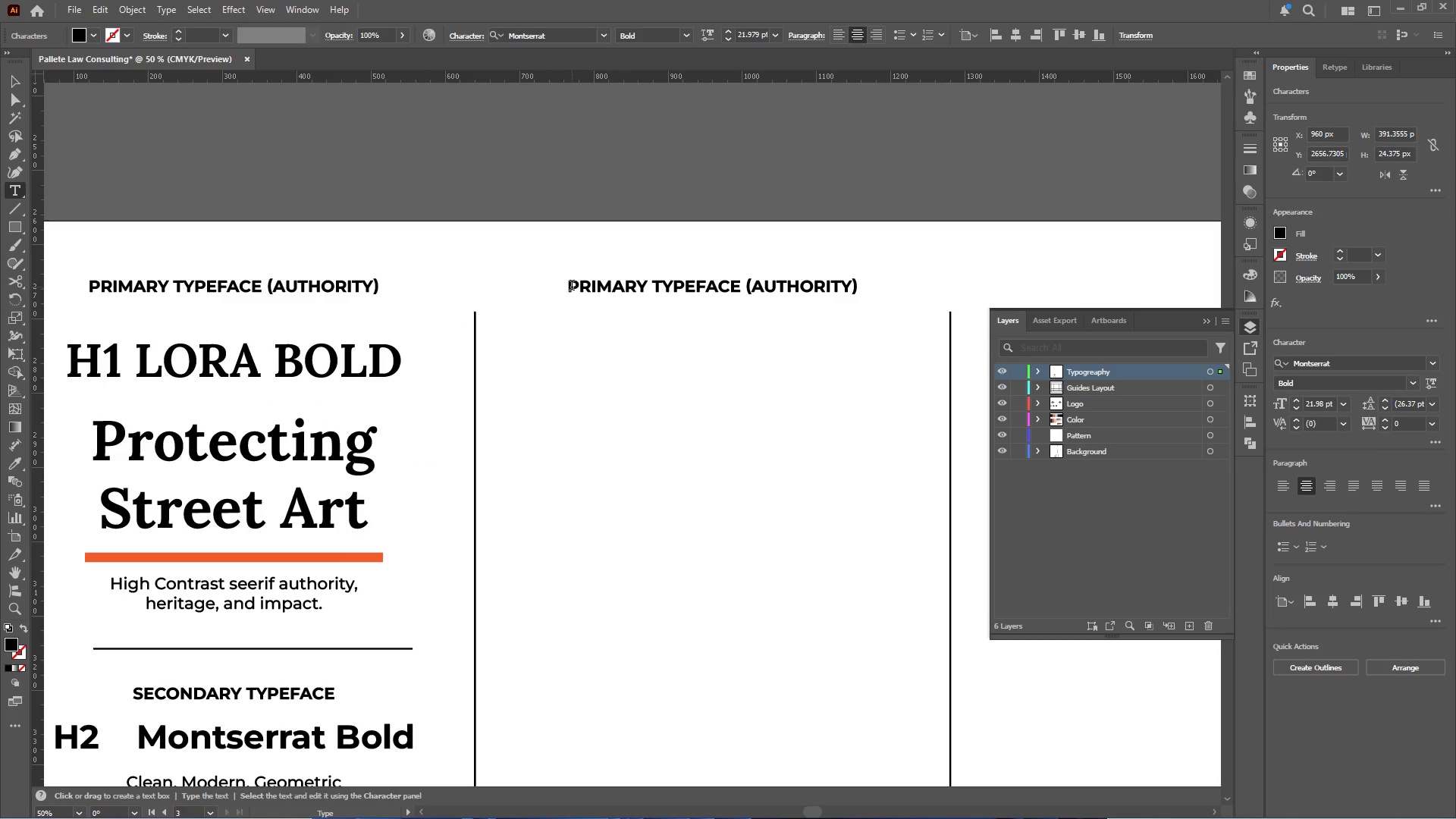 
left_click_drag(start_coordinate=[572, 286], to_coordinate=[897, 284])
 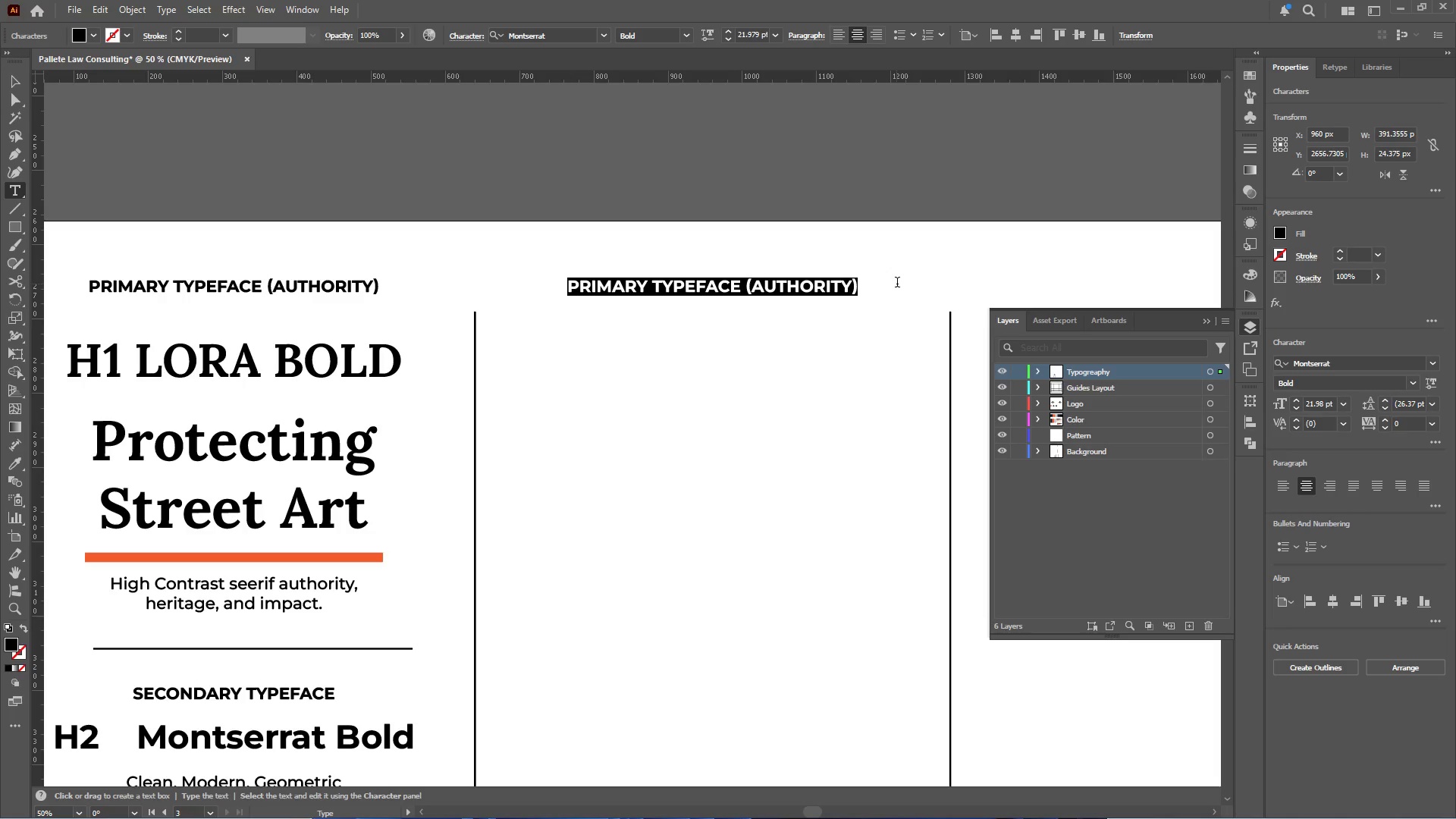 
type(H1 Example)
 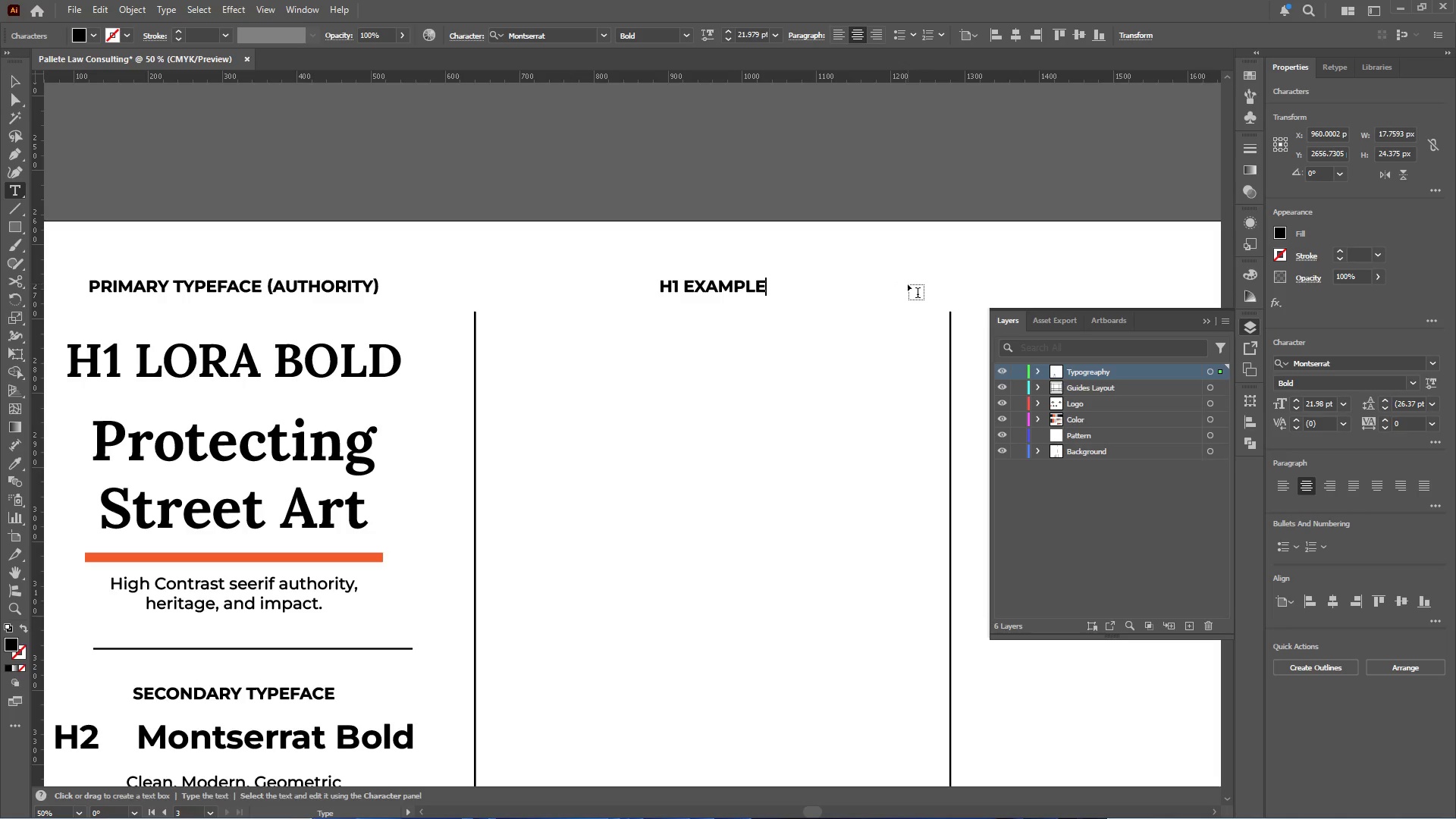 
left_click([17, 80])
 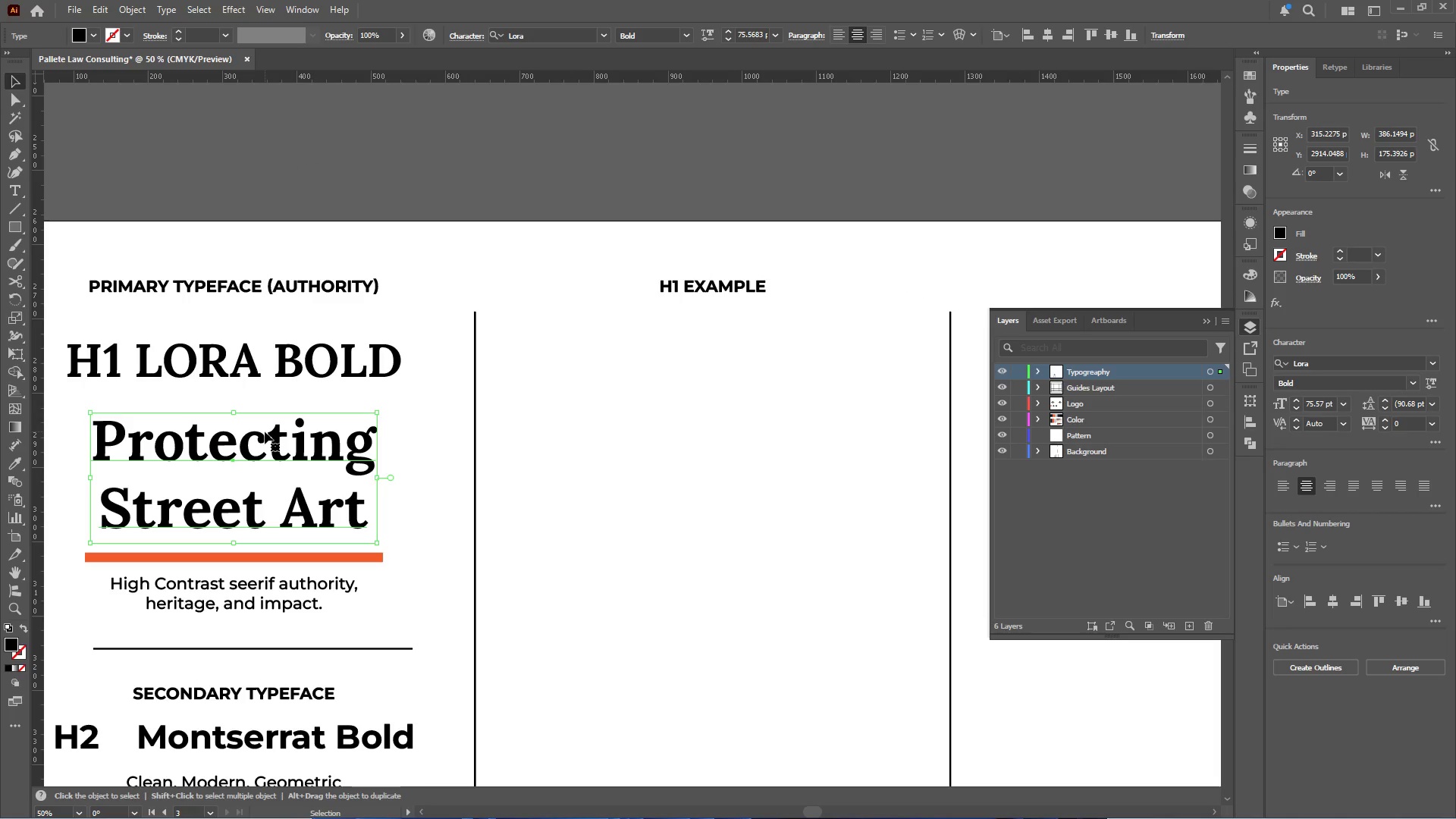 
hold_key(key=AltLeft, duration=0.89)
left_click_drag(start_coordinate=[267, 443], to_coordinate=[726, 397])
 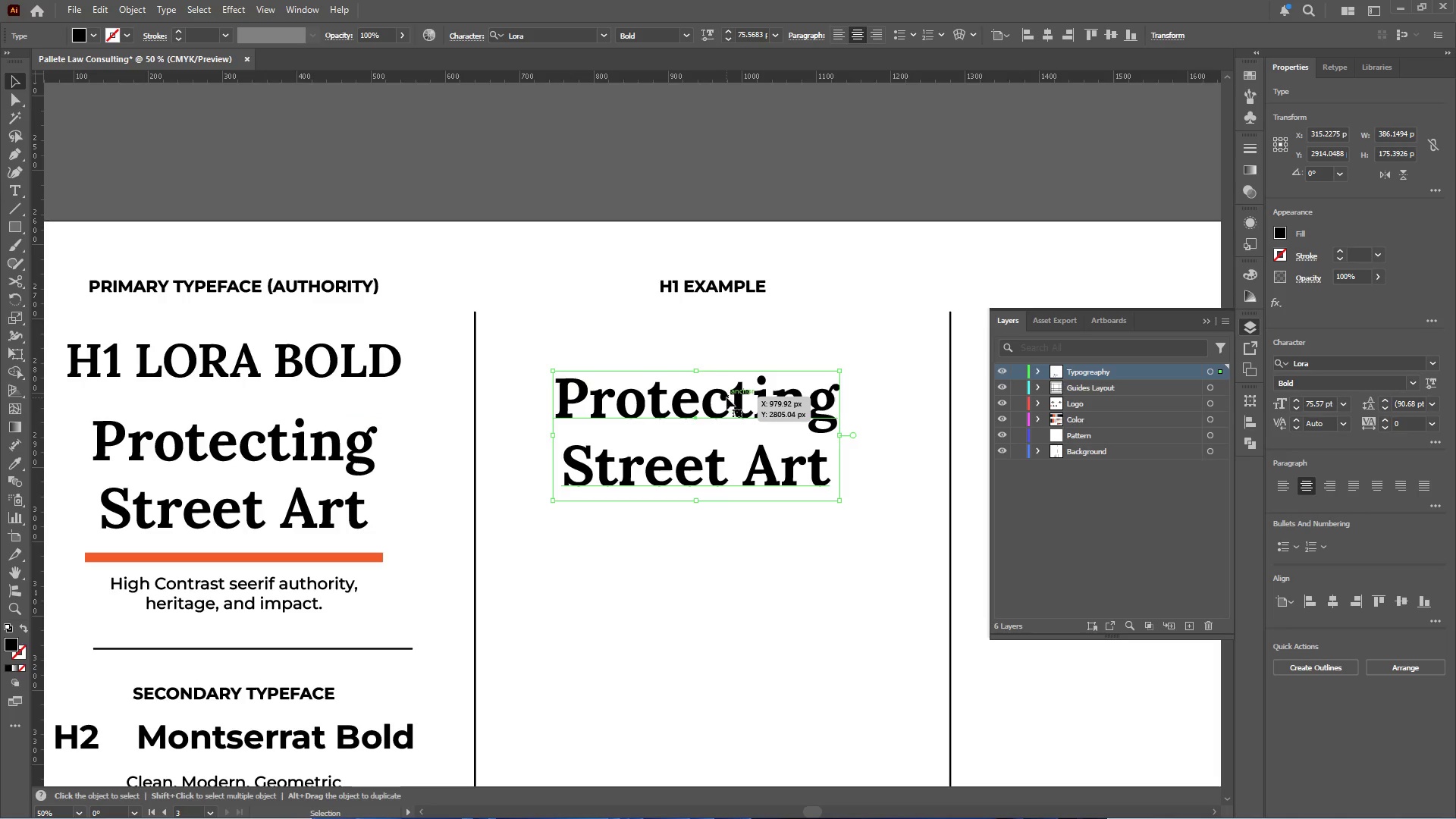 
left_click([726, 397])
 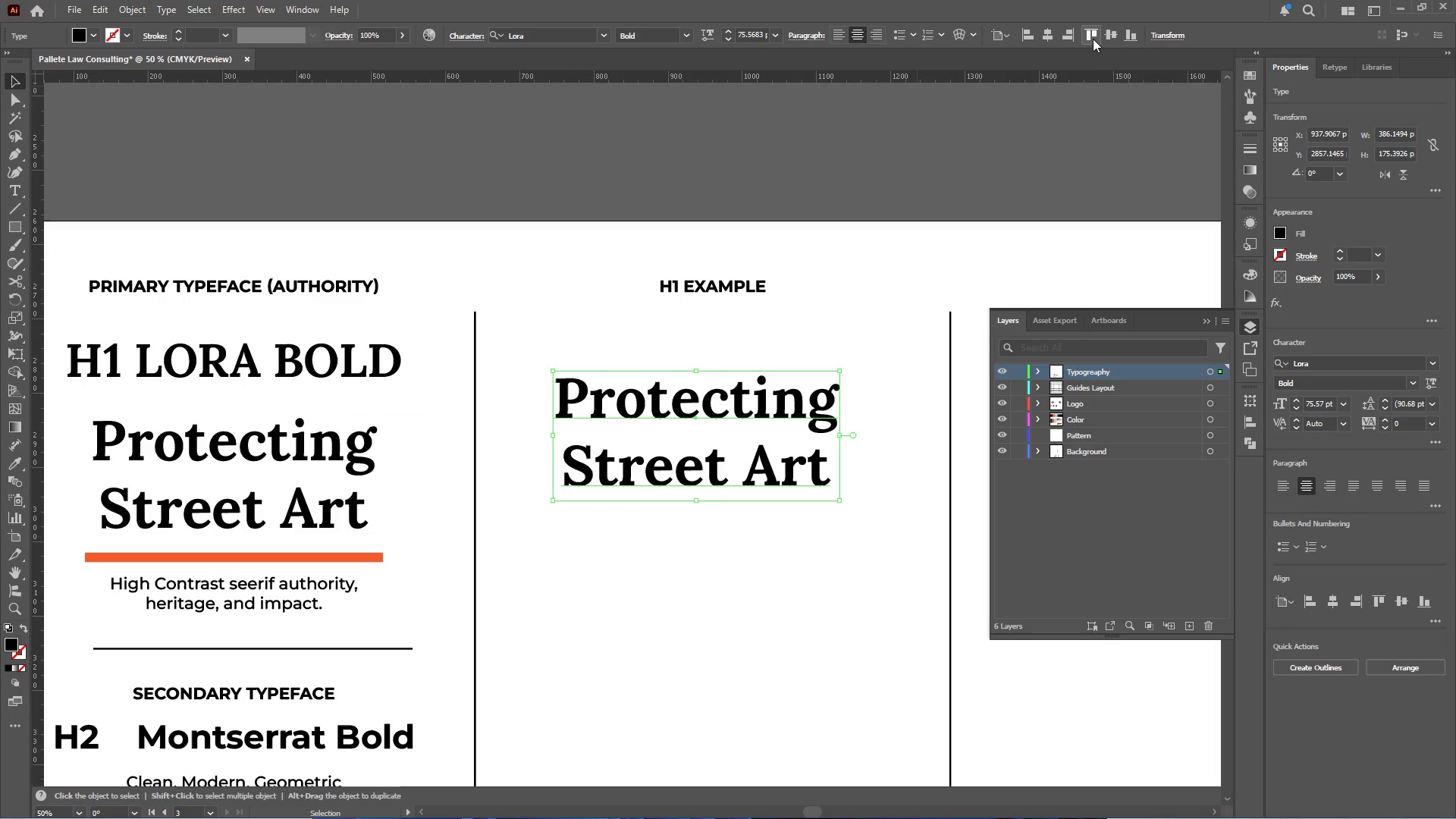 
left_click([1050, 36])
 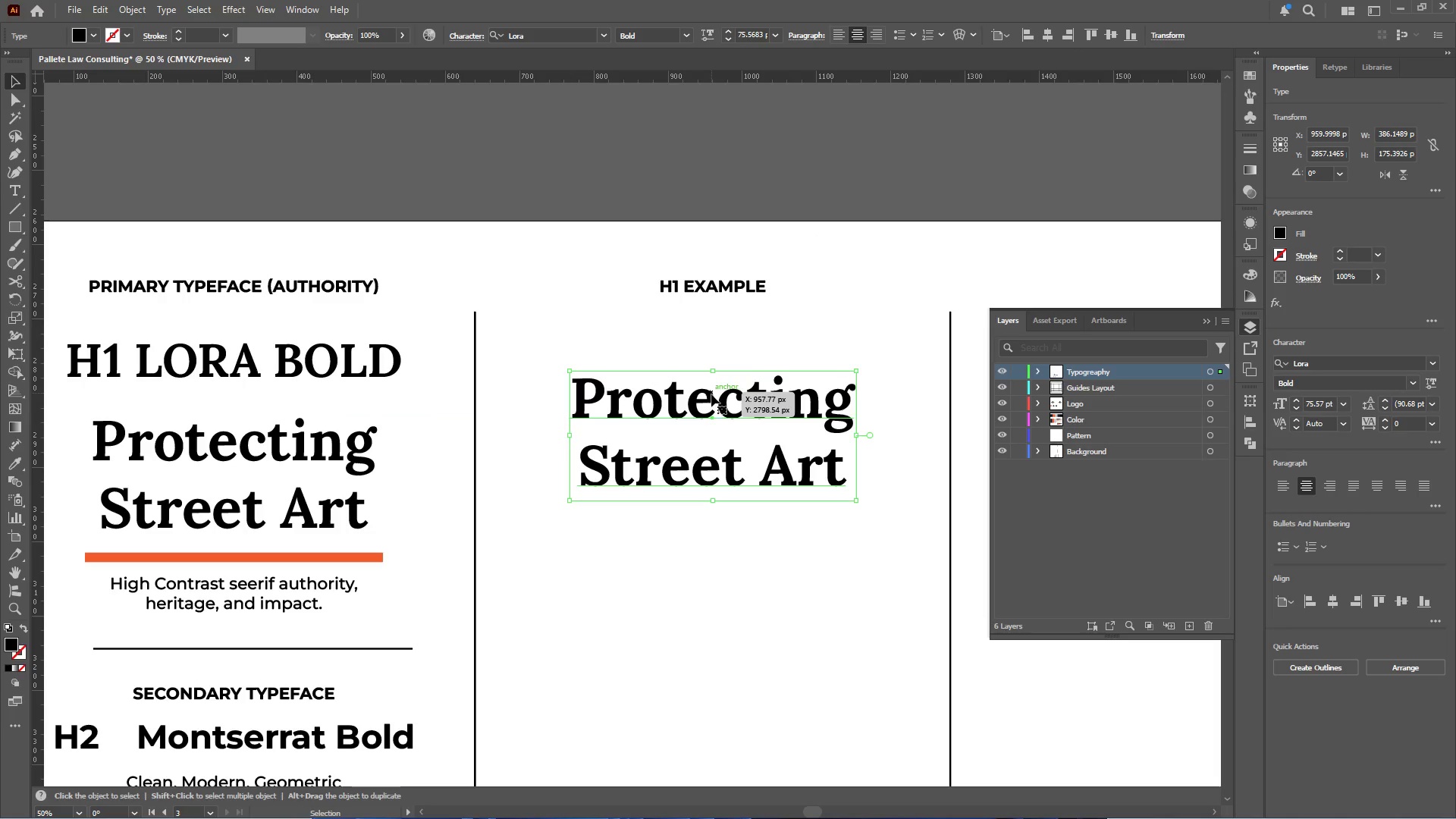 
left_click([711, 394])
 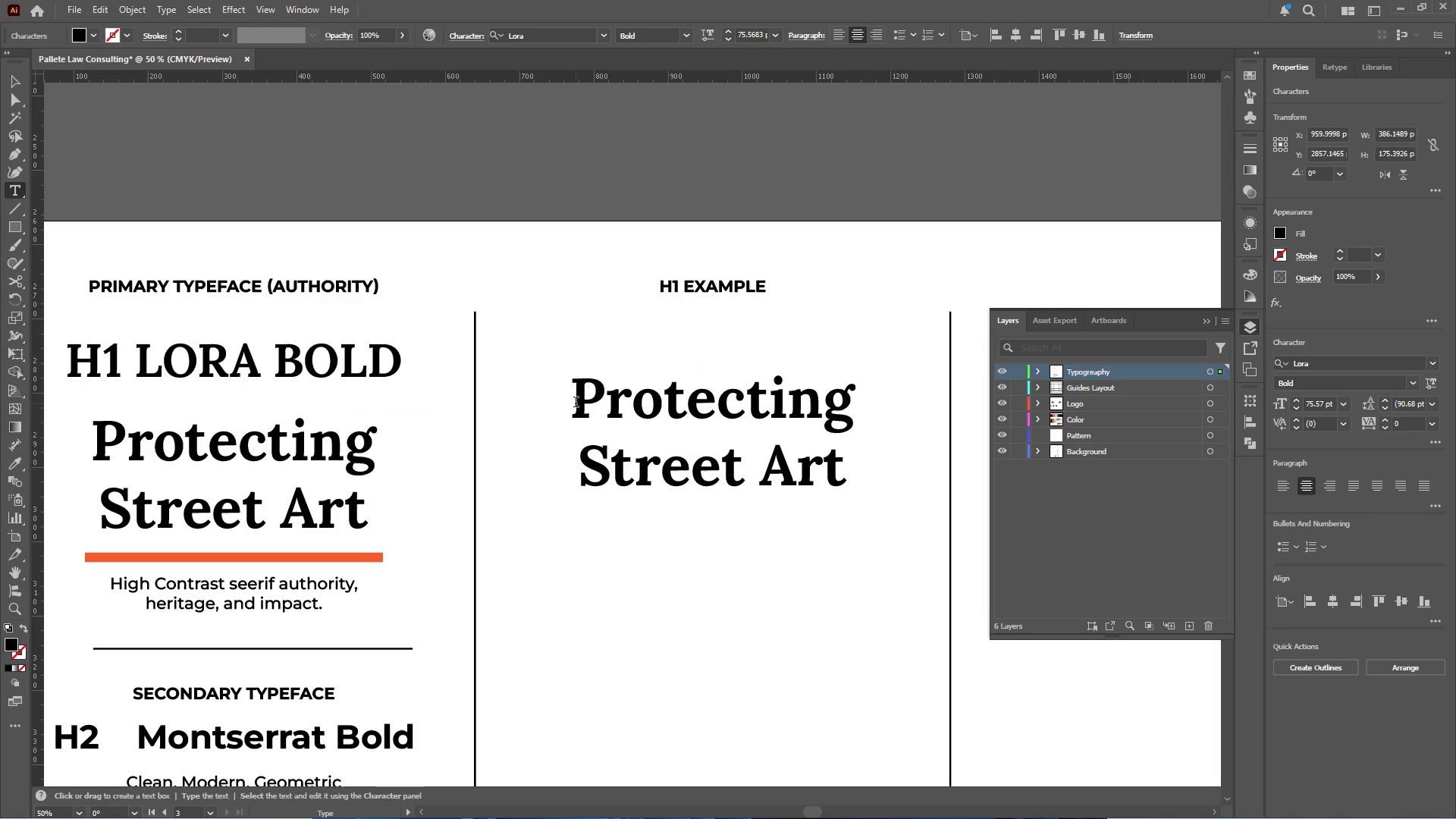 
left_click_drag(start_coordinate=[577, 400], to_coordinate=[988, 504])
 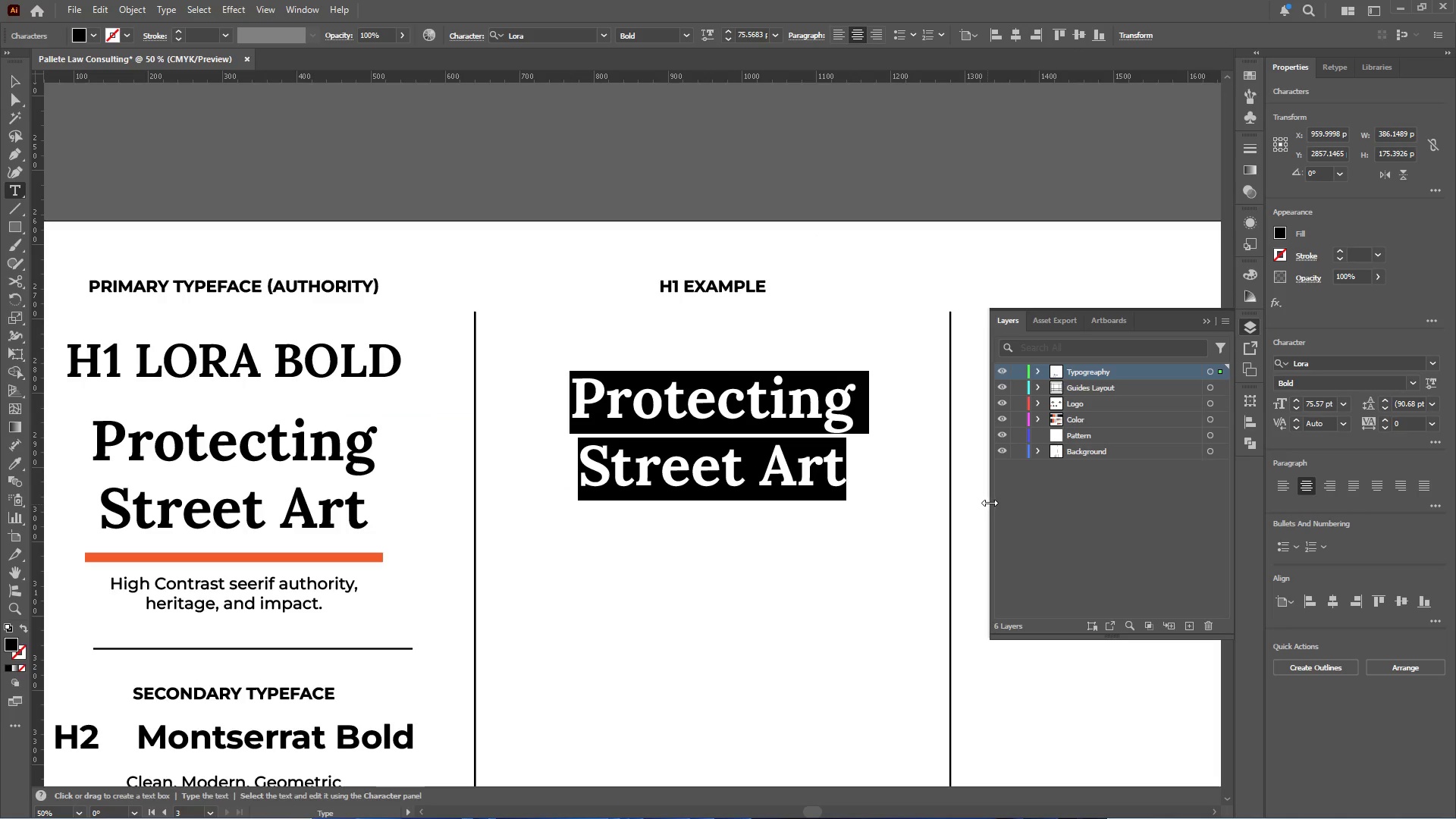 
type(This is an)
 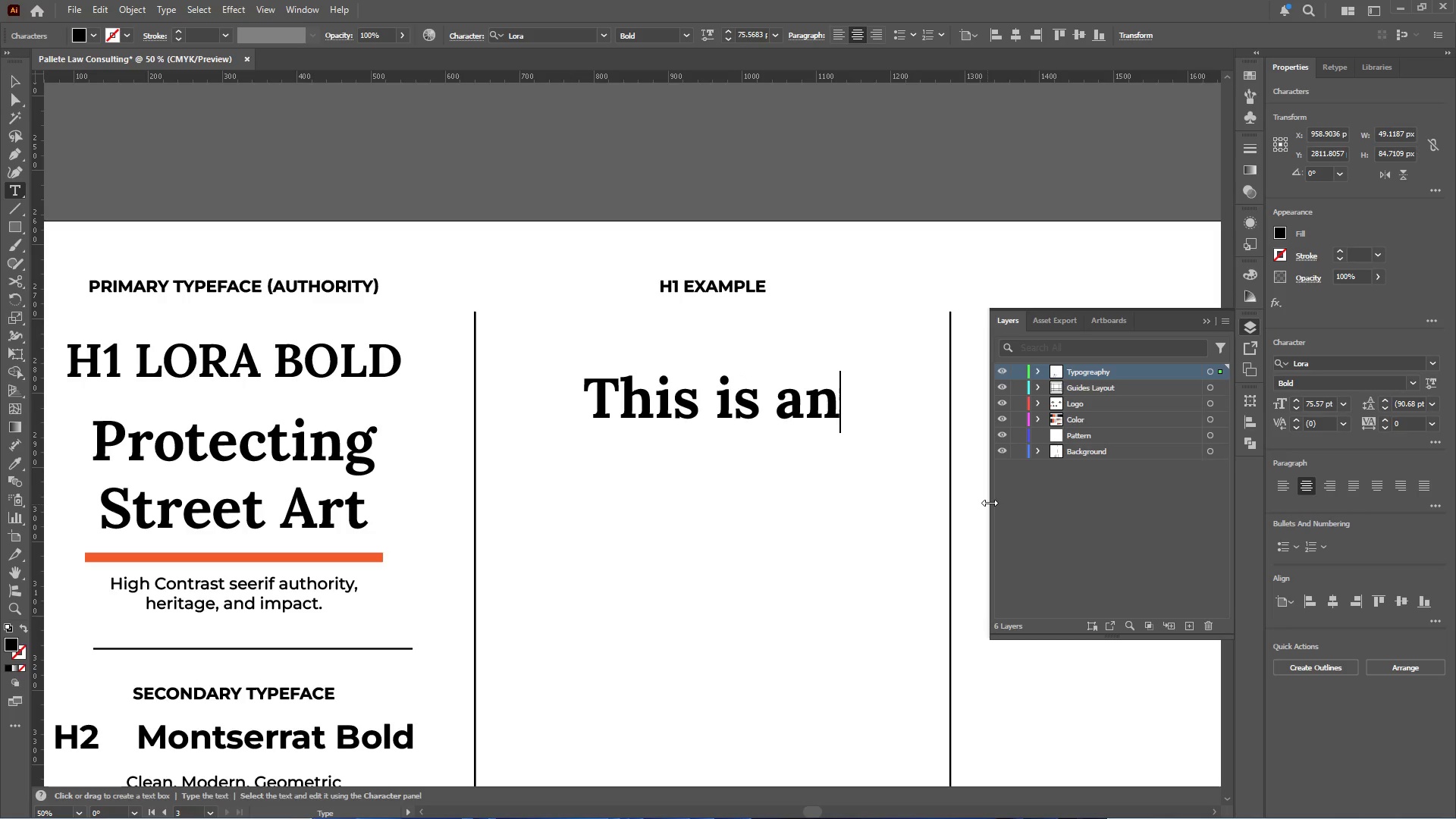 
key(Enter)
 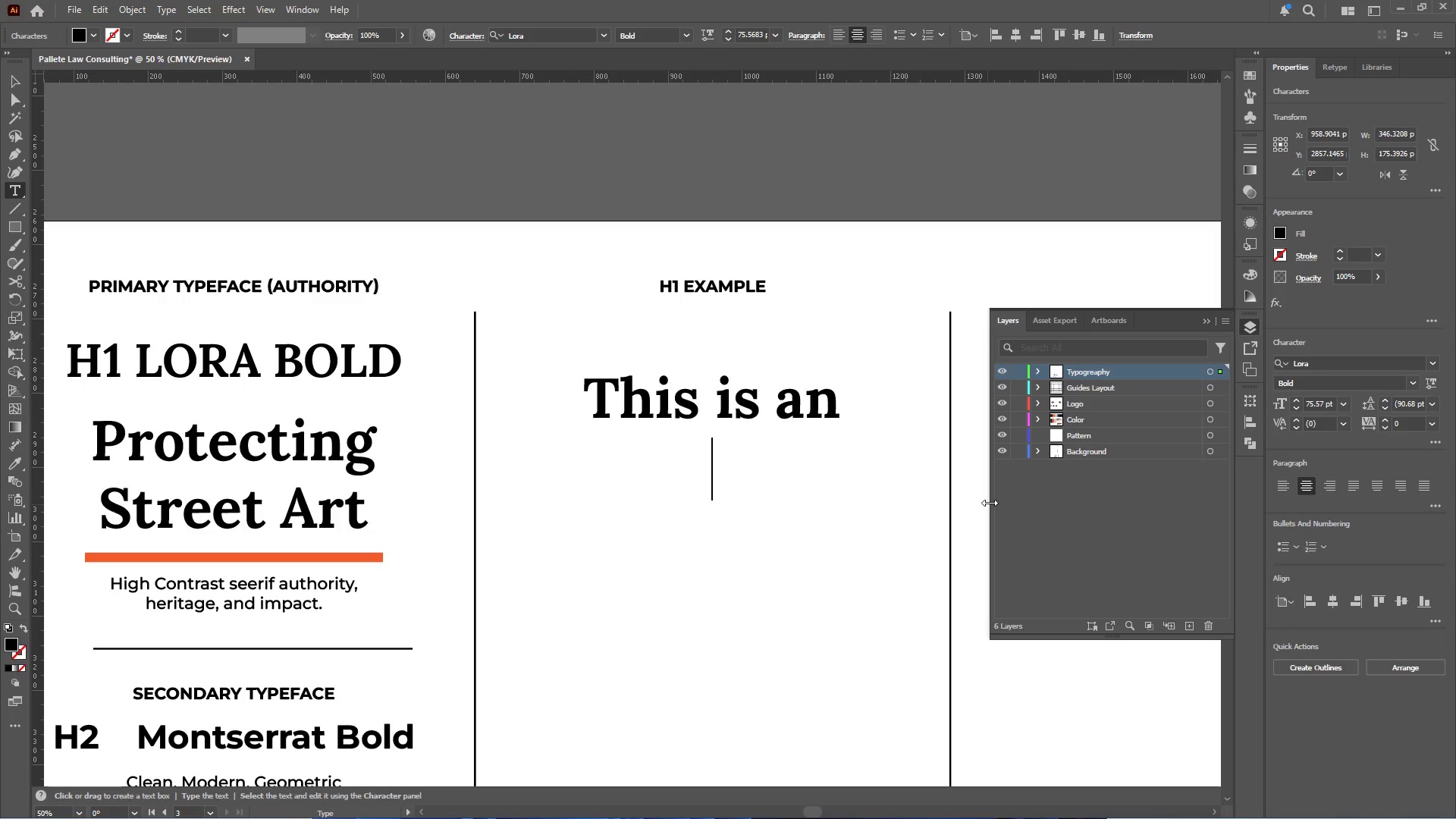 
type(H1 Headline)
 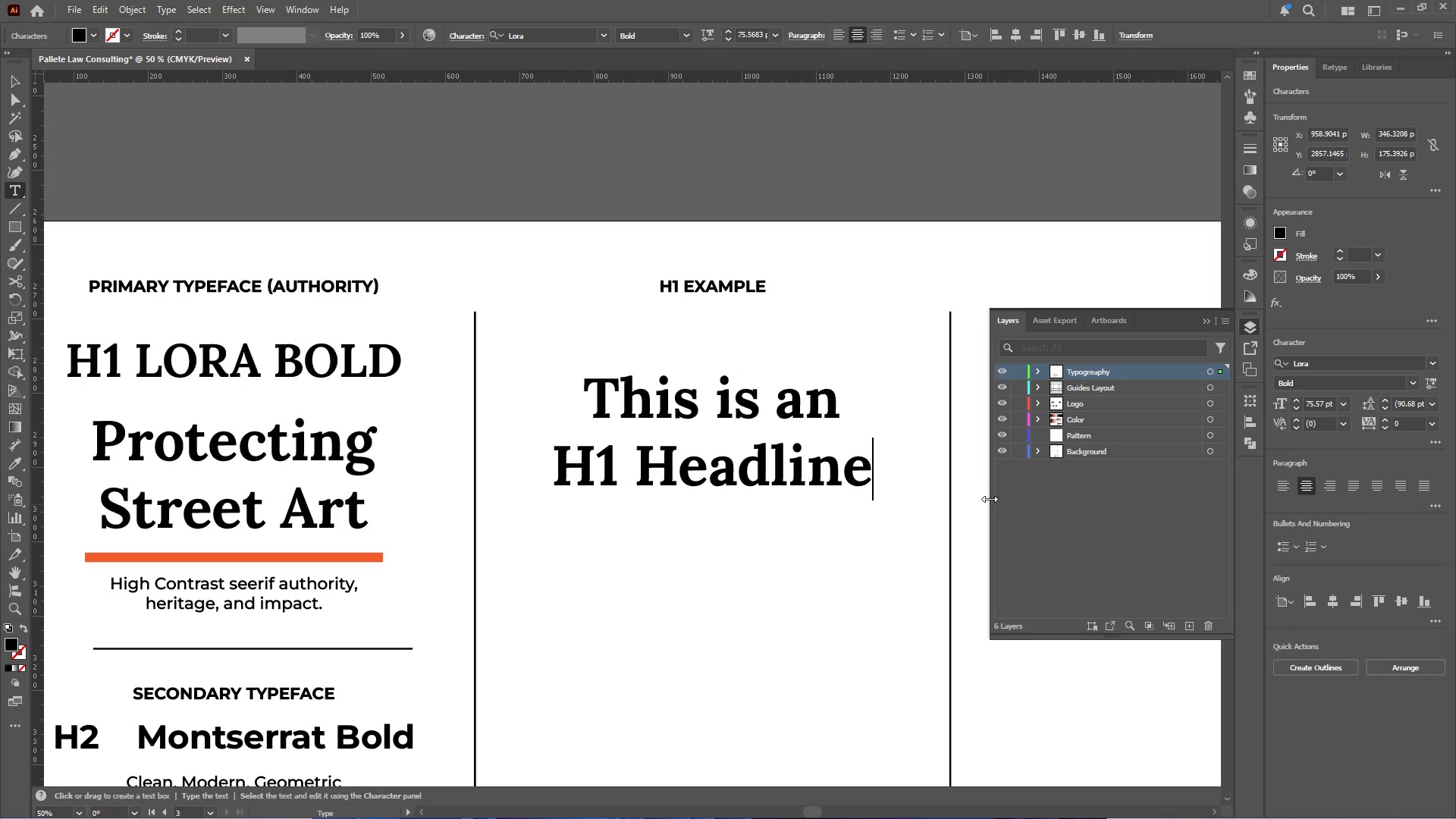 
left_click([19, 73])
 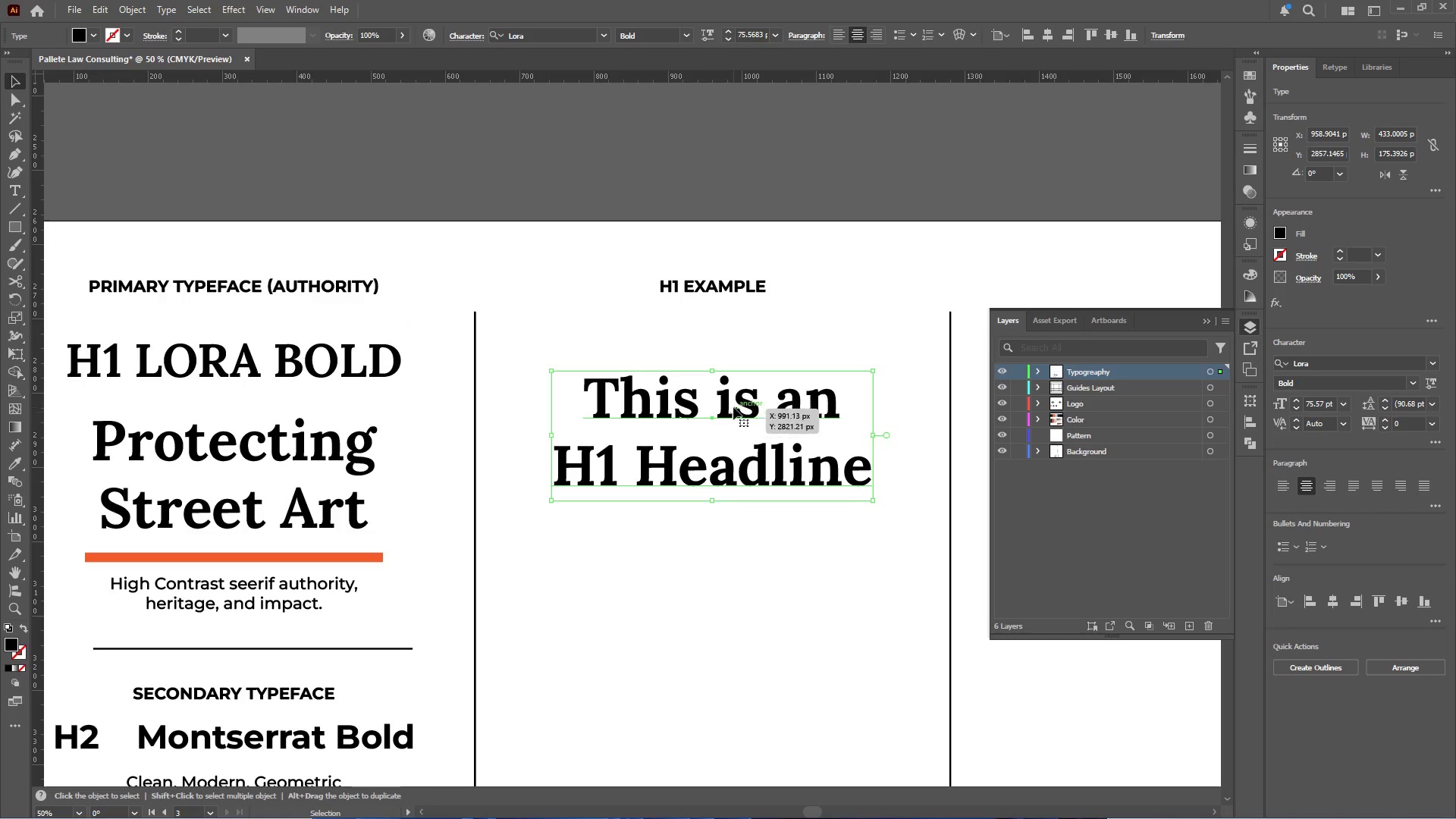 
left_click_drag(start_coordinate=[723, 405], to_coordinate=[723, 365])
 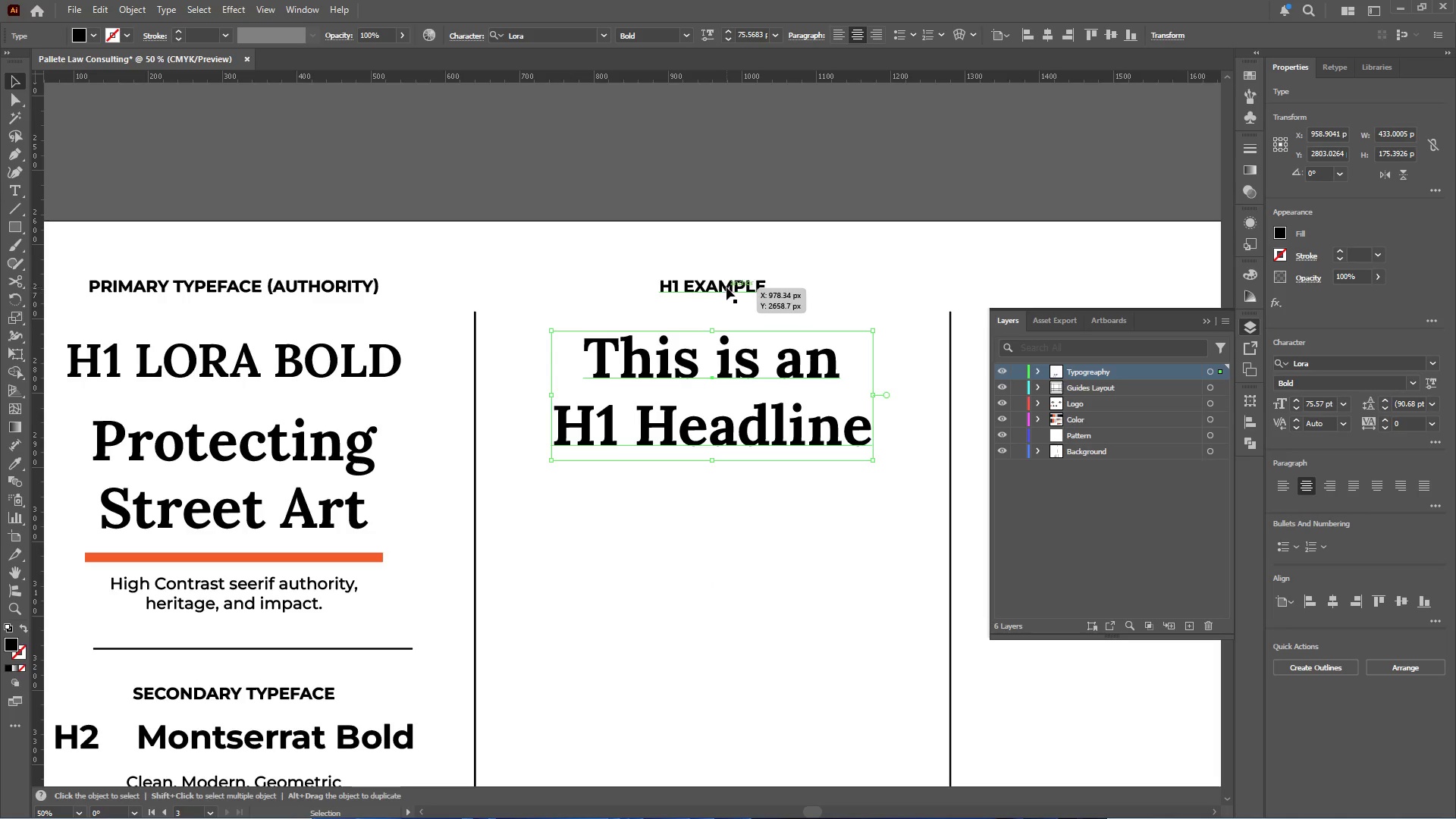 
hold_key(key=ShiftLeft, duration=0.67)
 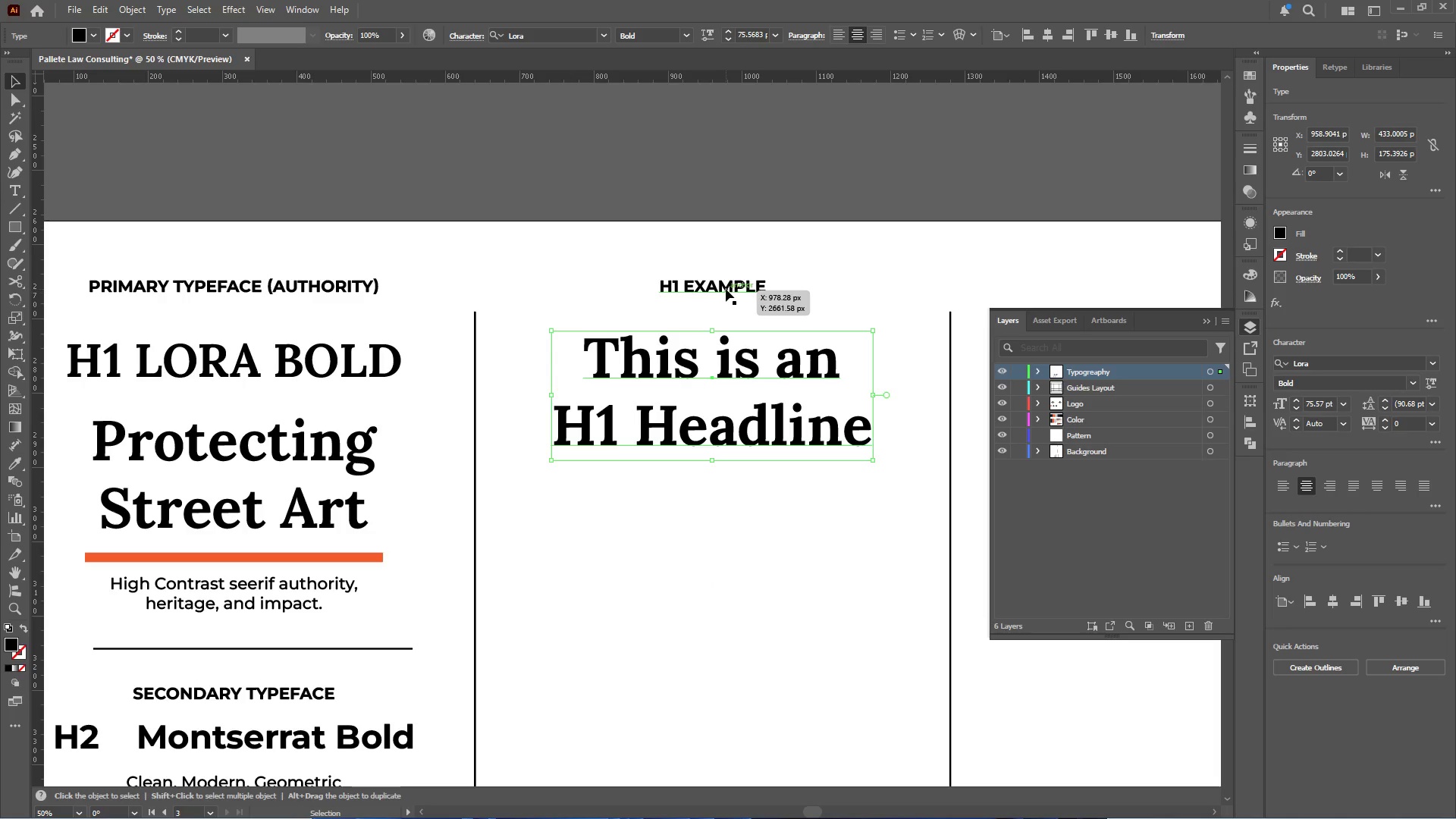 
left_click([726, 287])
 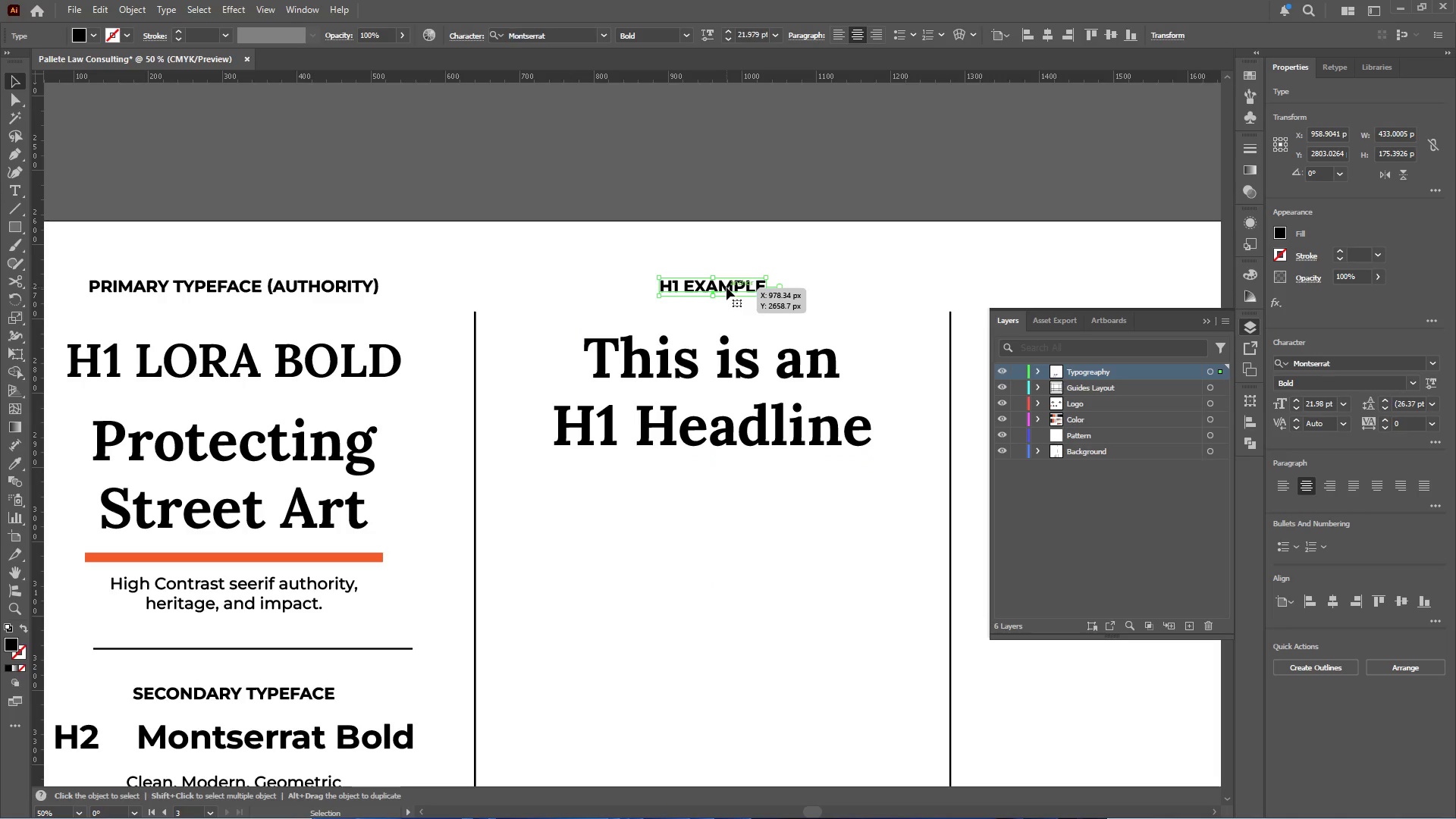 
hold_key(key=AltLeft, duration=2.44)
left_click_drag(start_coordinate=[724, 287], to_coordinate=[724, 532])
 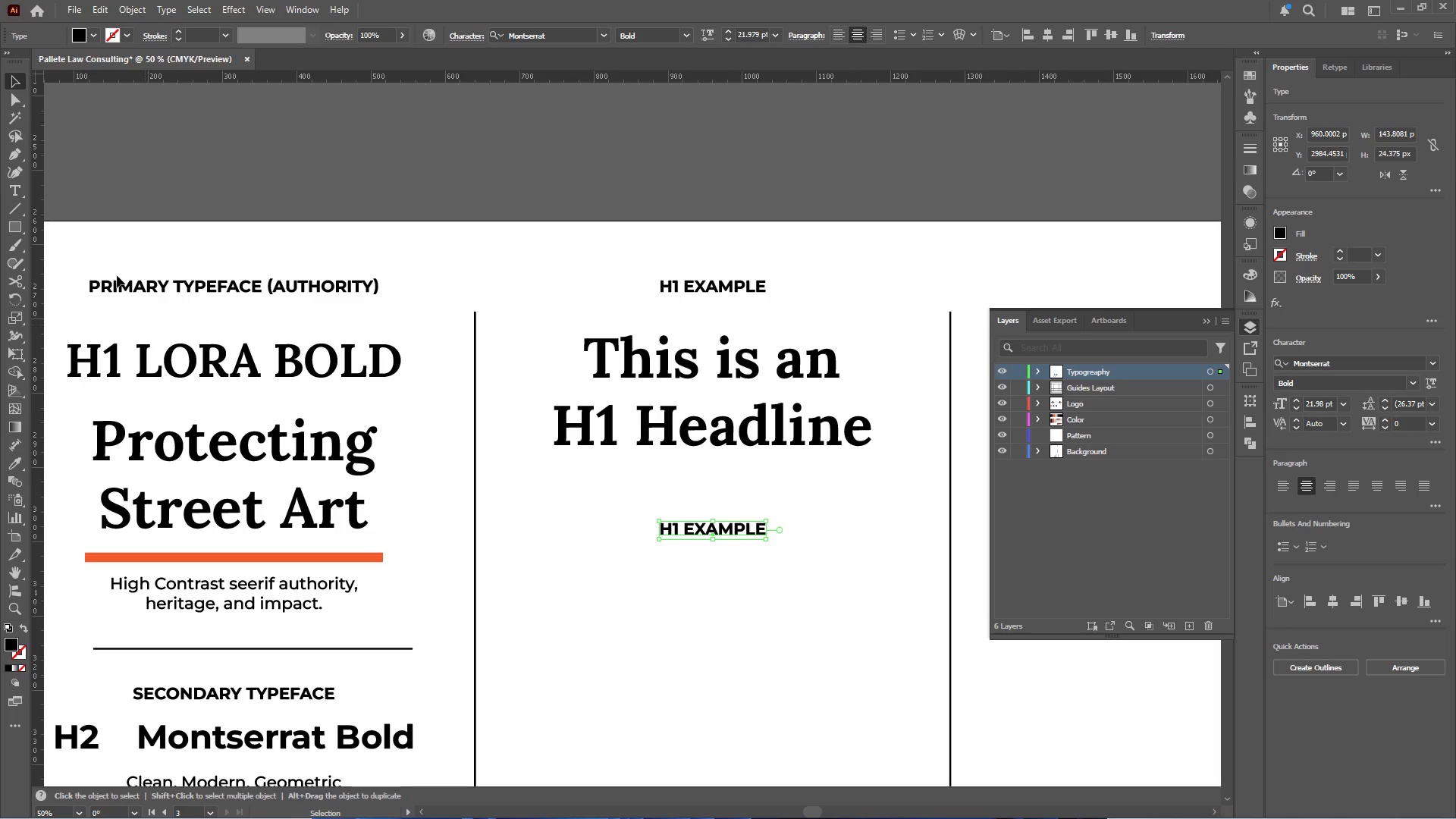 
hold_key(key=ShiftLeft, duration=1.86)
 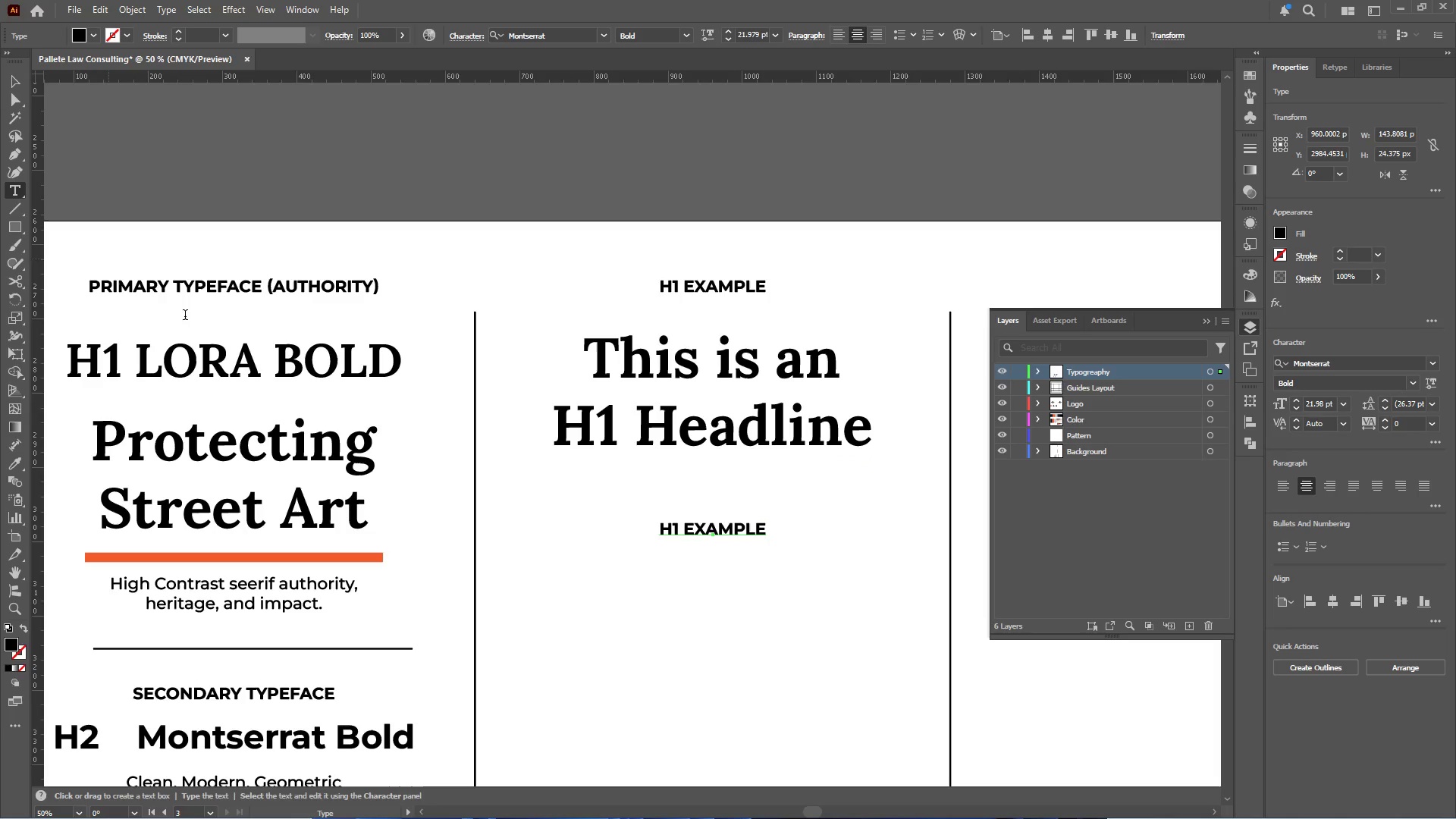 
hold_key(key=AltLeft, duration=0.52)
scroll: coordinate [687, 550], scroll_direction: up, amount: 2.0
 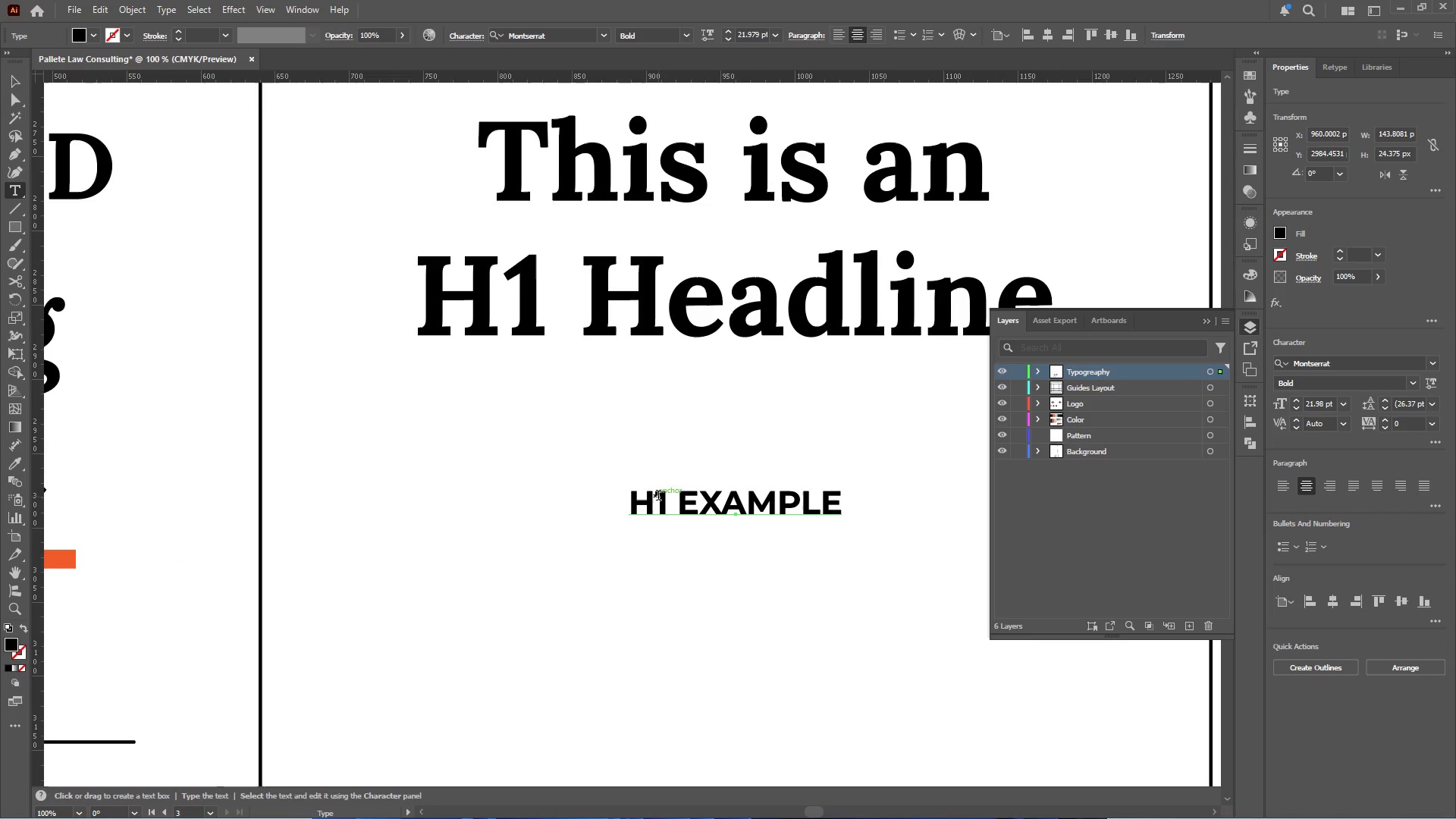 
left_click_drag(start_coordinate=[658, 493], to_coordinate=[669, 510])
 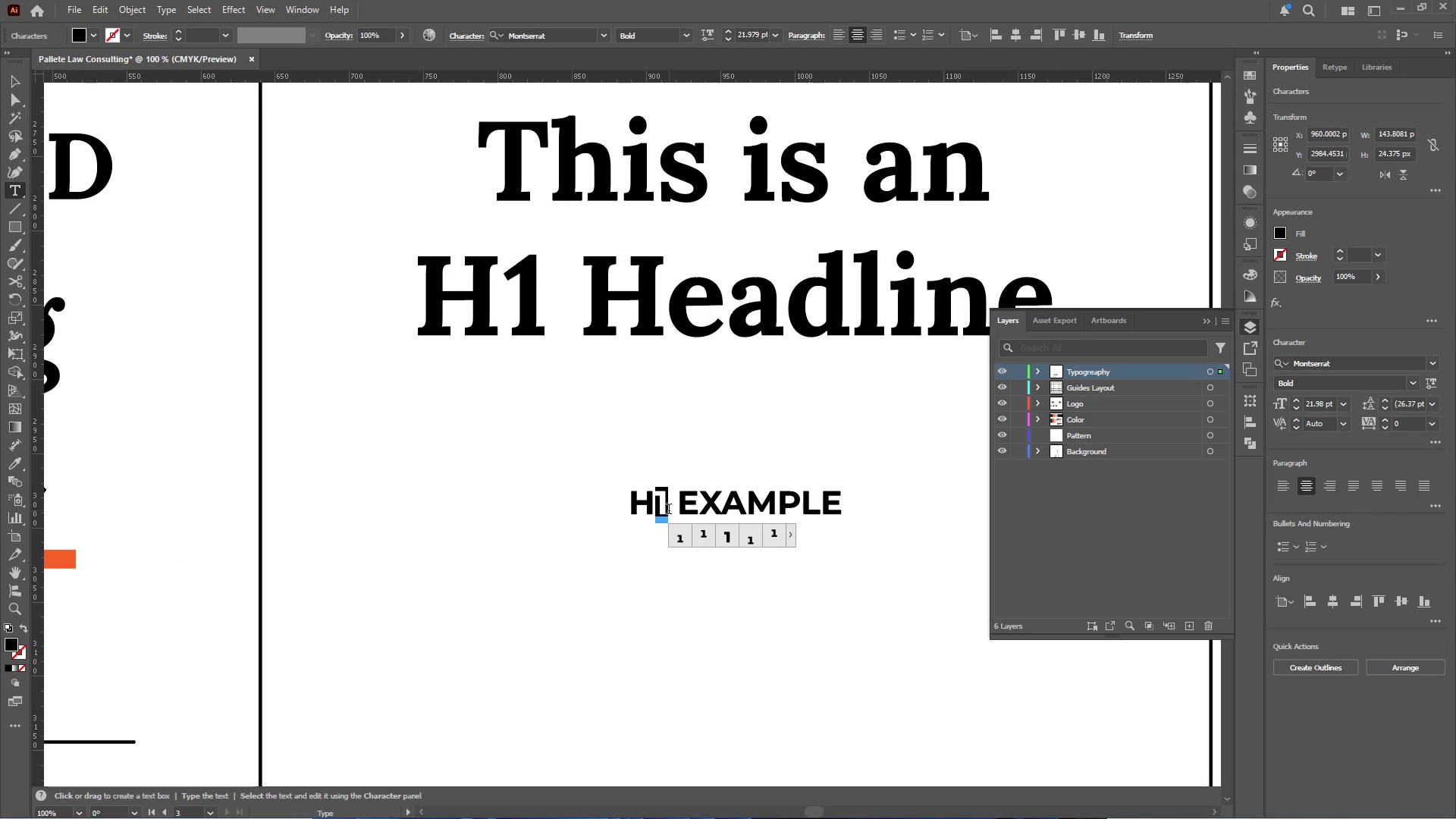 
key(2)
 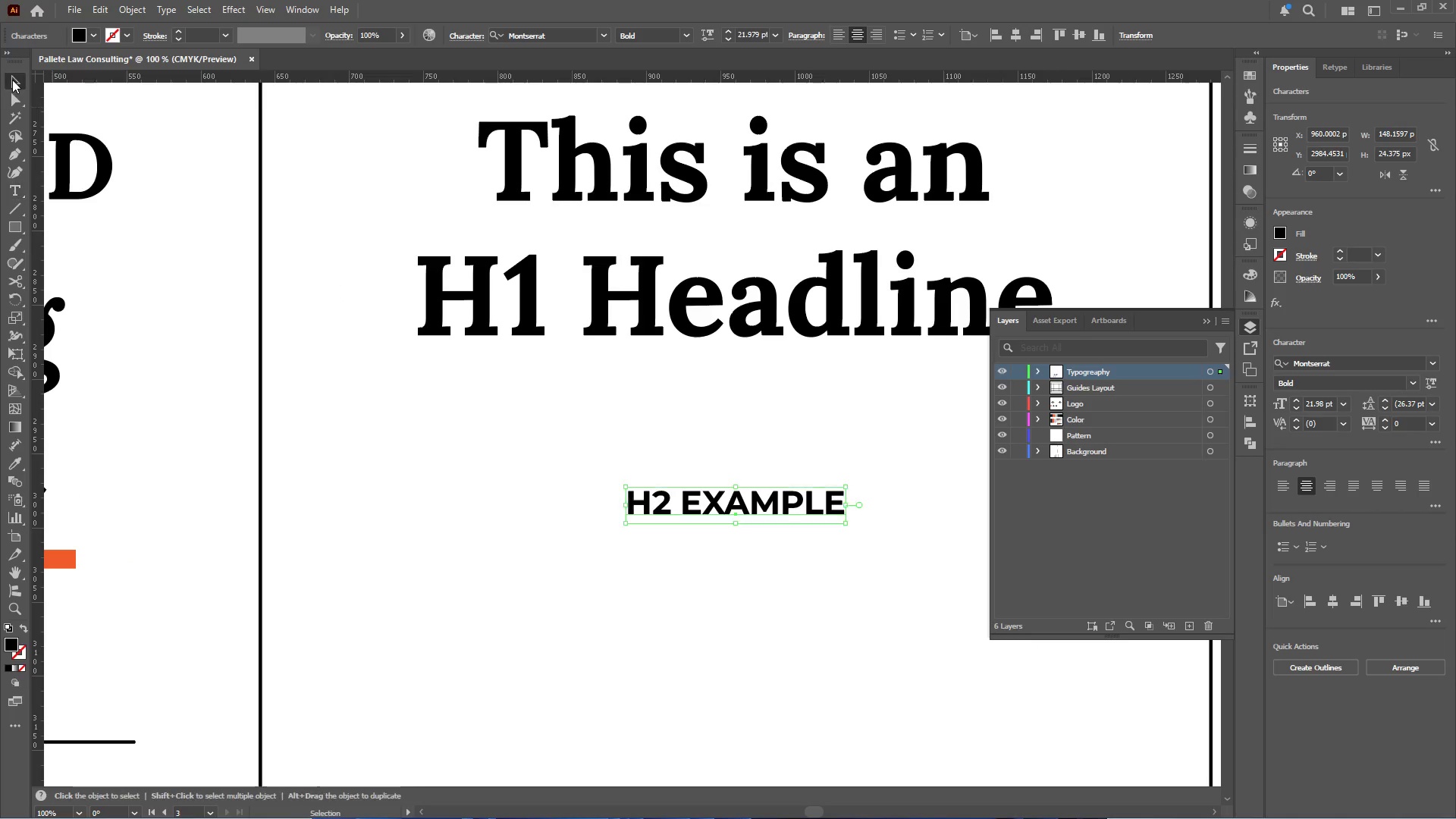 
hold_key(key=AltLeft, duration=0.53)
scroll: coordinate [610, 392], scroll_direction: down, amount: 2.0
 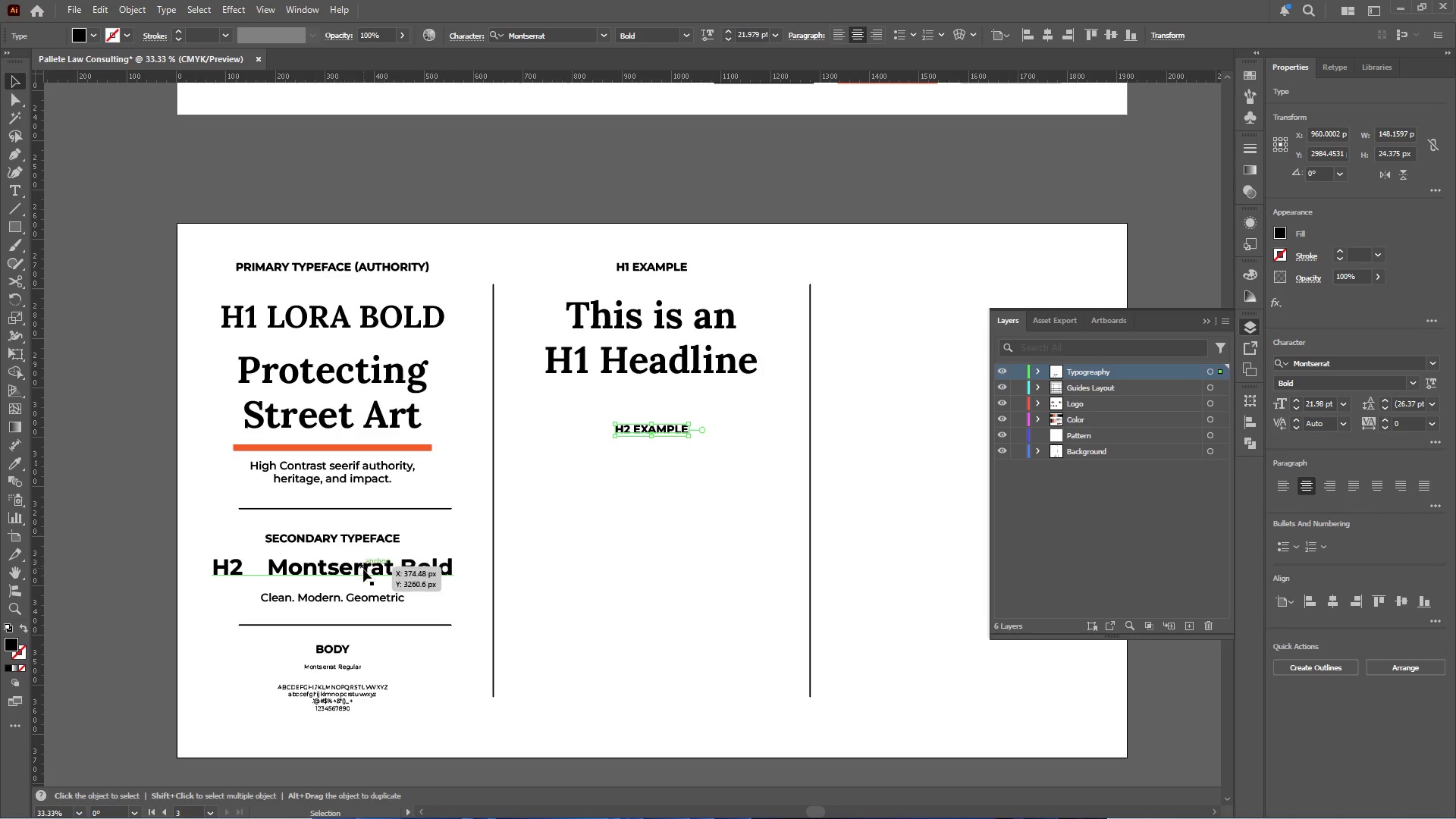 
left_click([362, 573])
 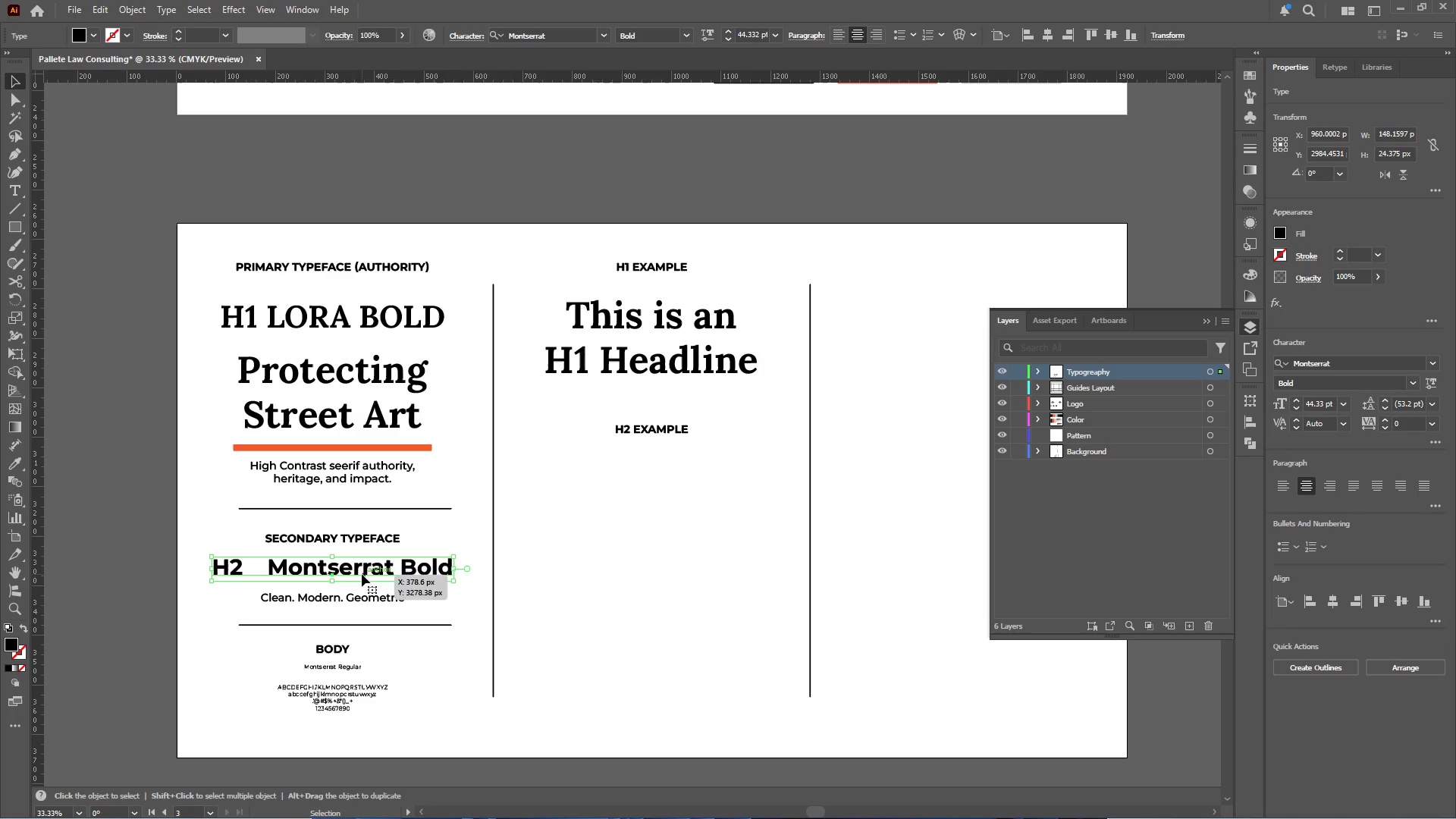 
hold_key(key=AltLeft, duration=0.42)
 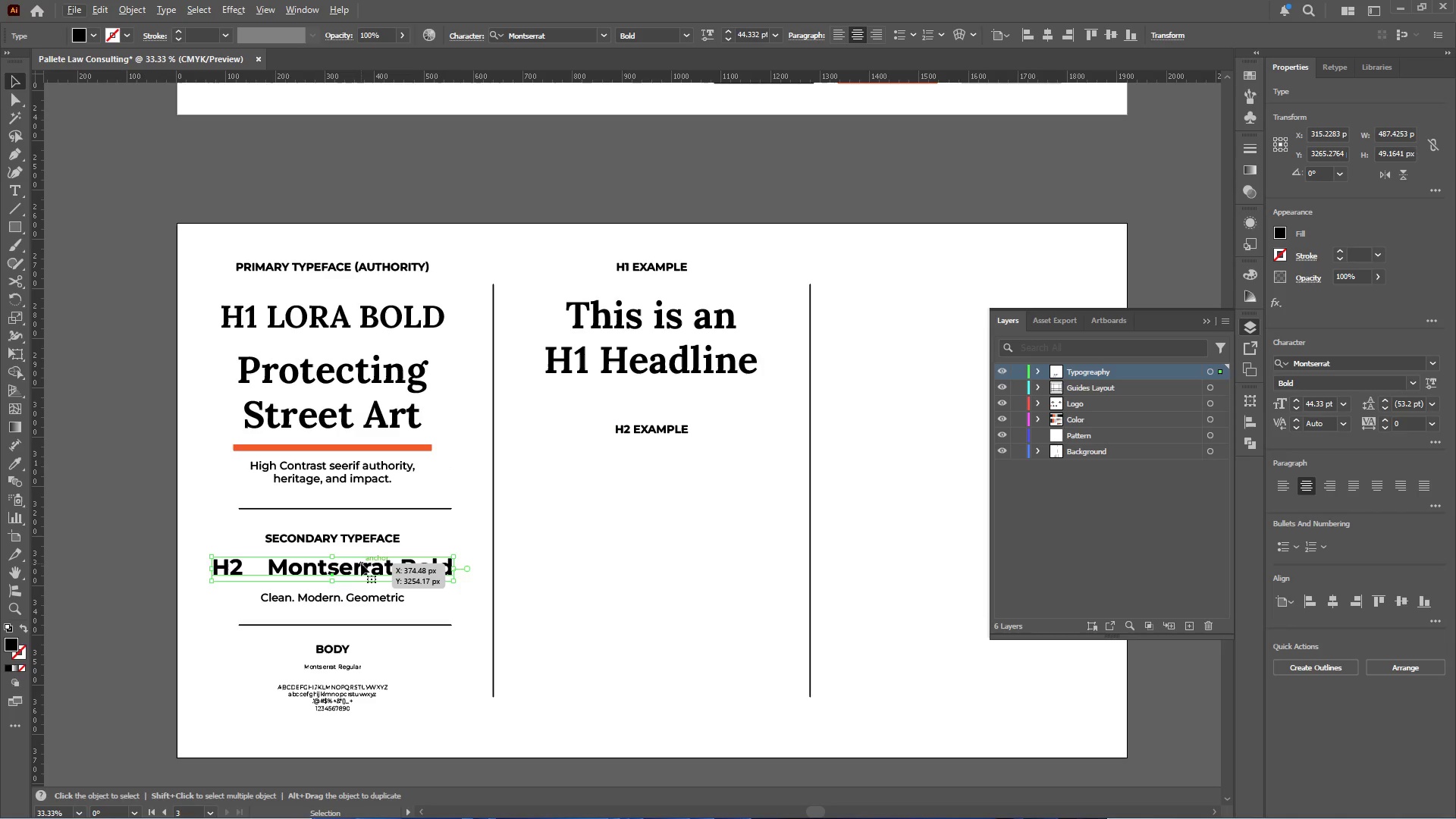 
hold_key(key=AltLeft, duration=0.56)
scroll: coordinate [366, 527], scroll_direction: up, amount: 2.0
 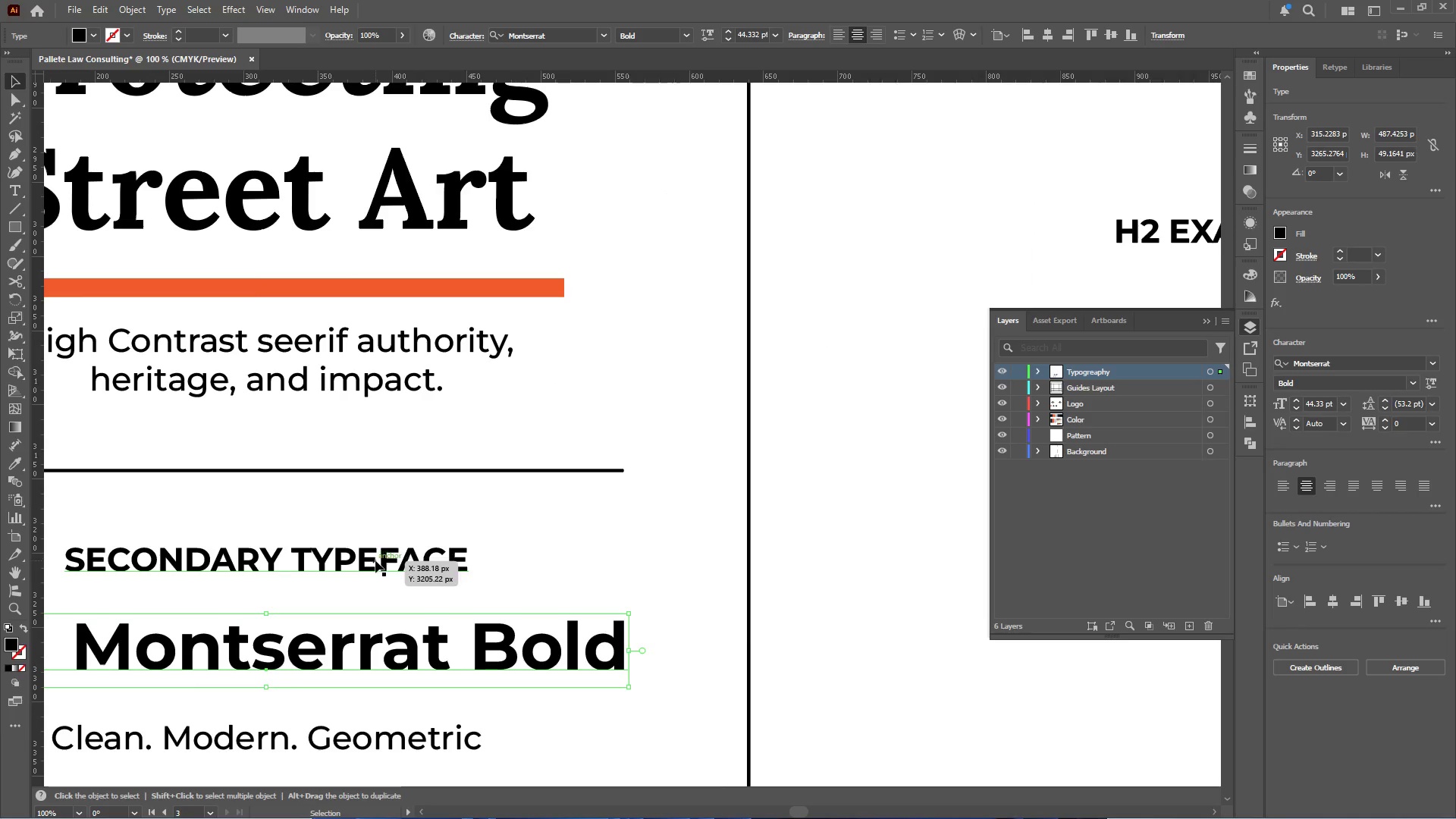 
double_click([375, 560])
 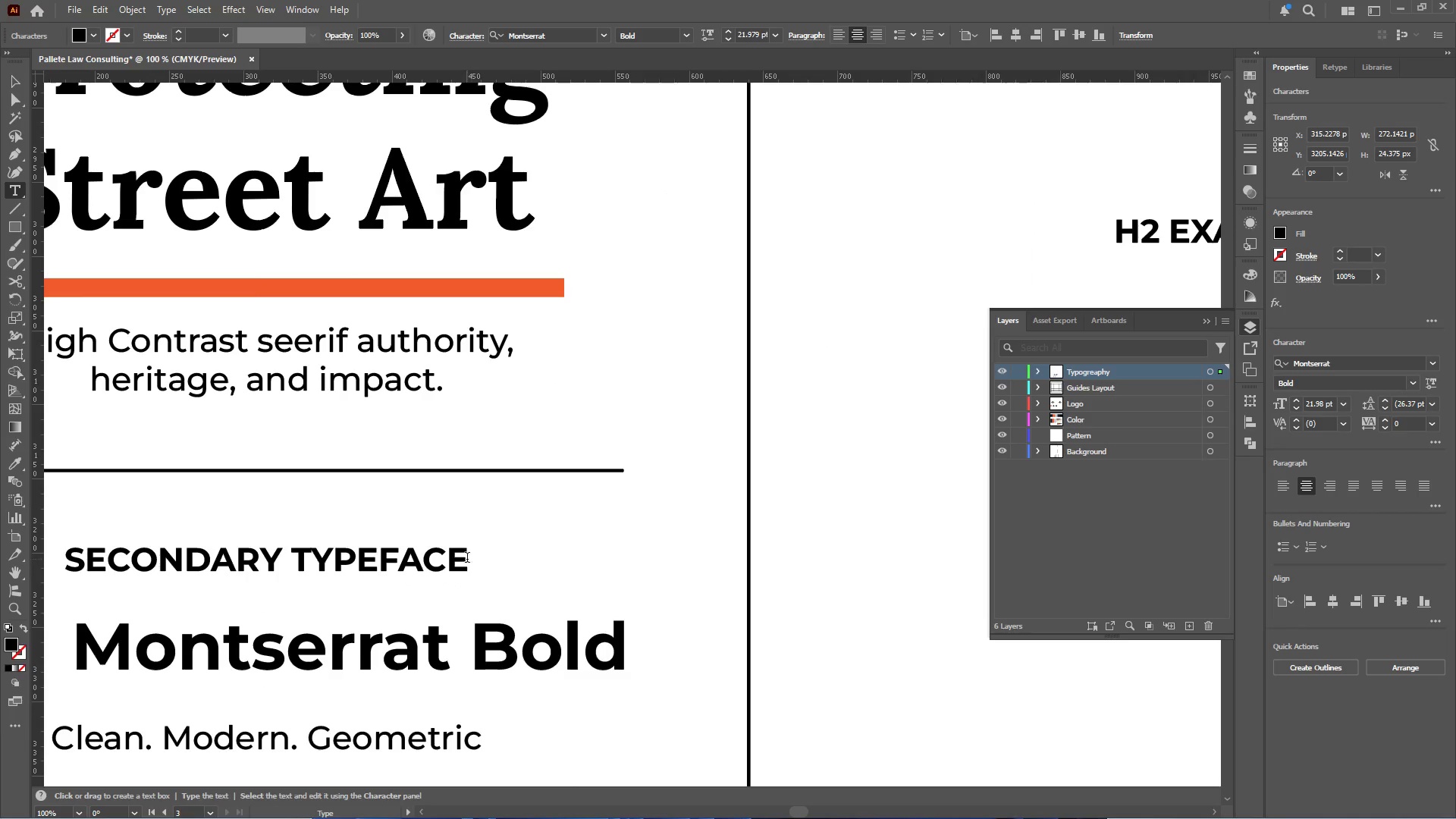 
left_click([466, 558])
 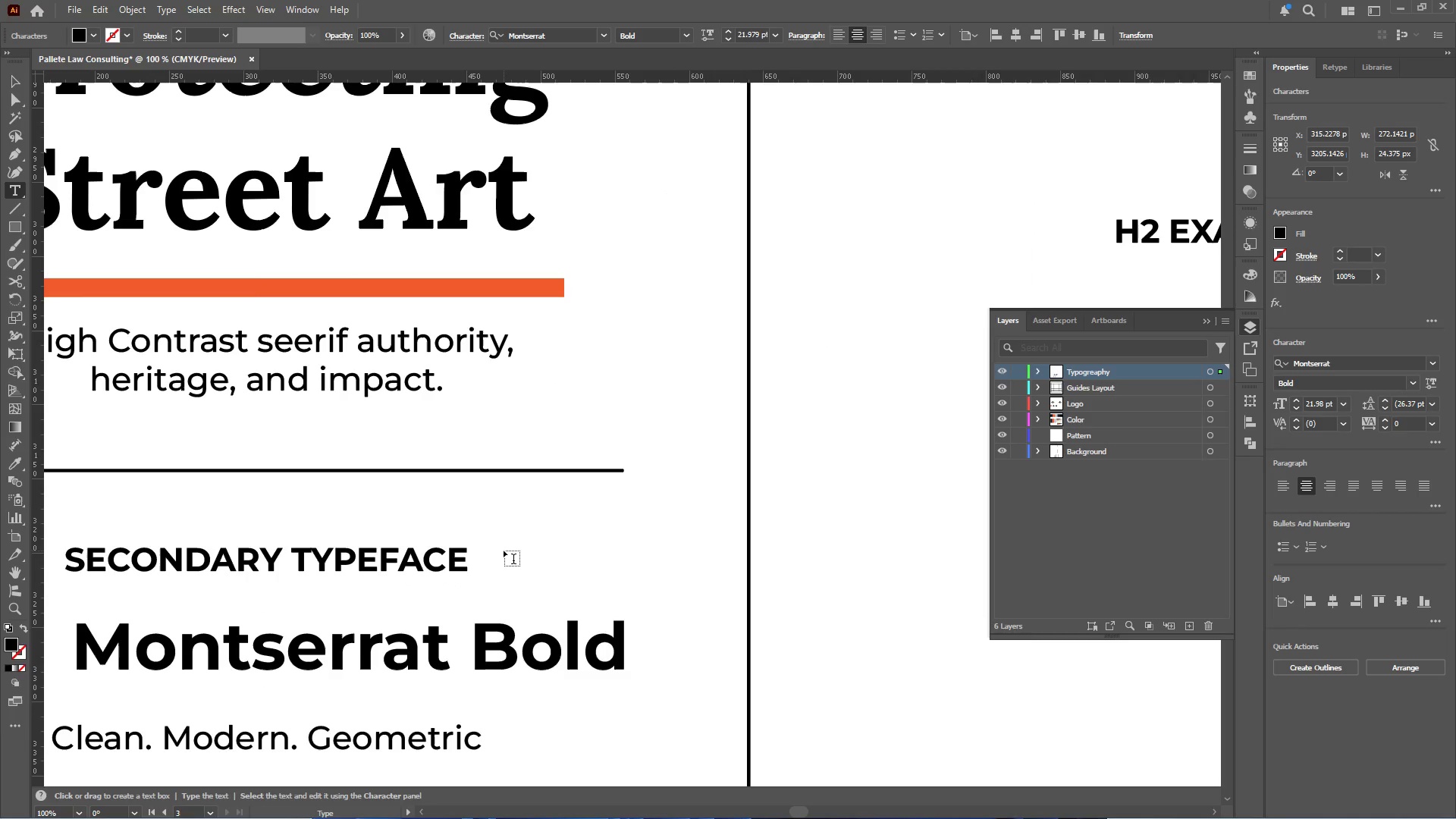 
type(())
 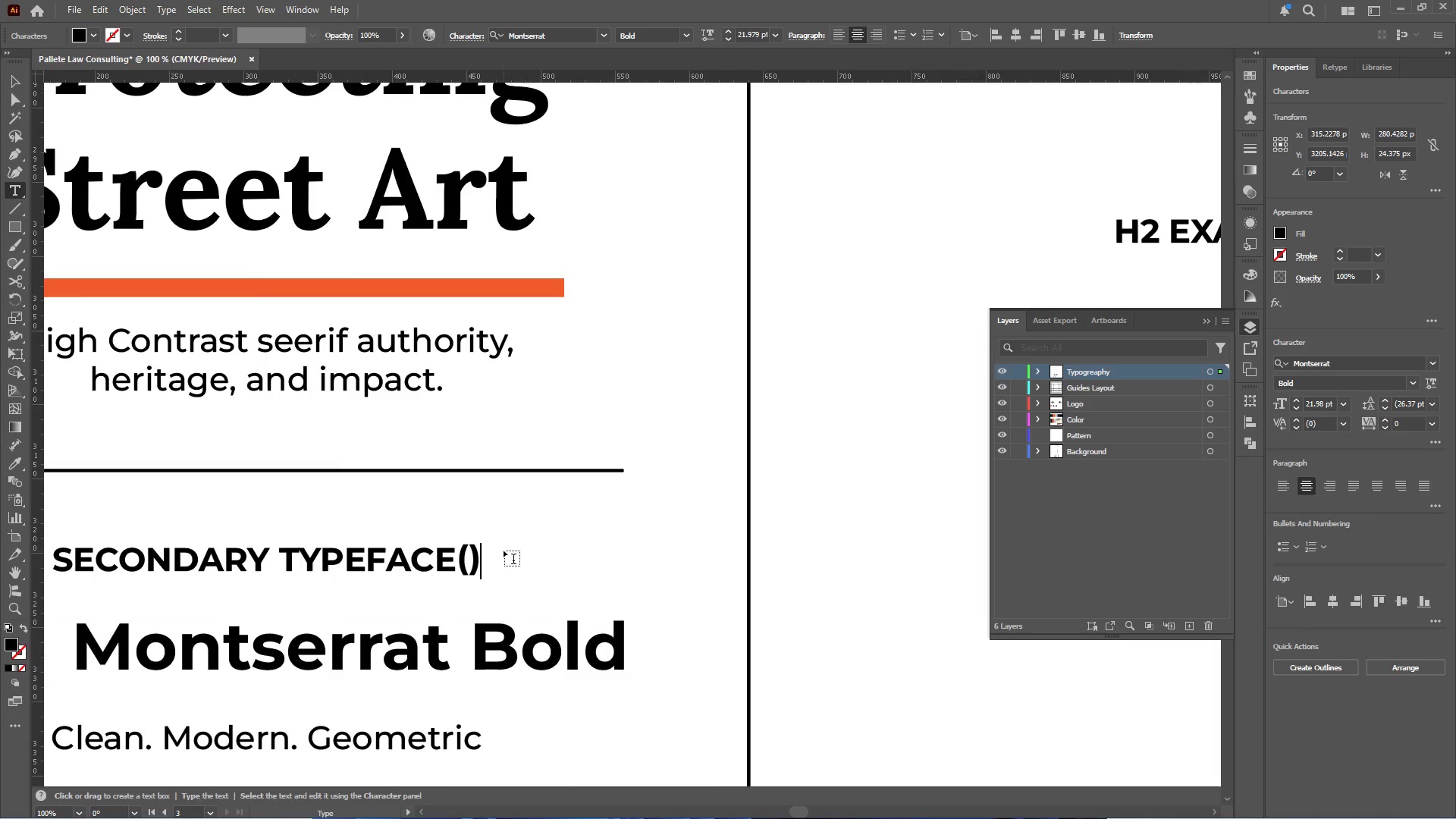 
key(ArrowLeft)
 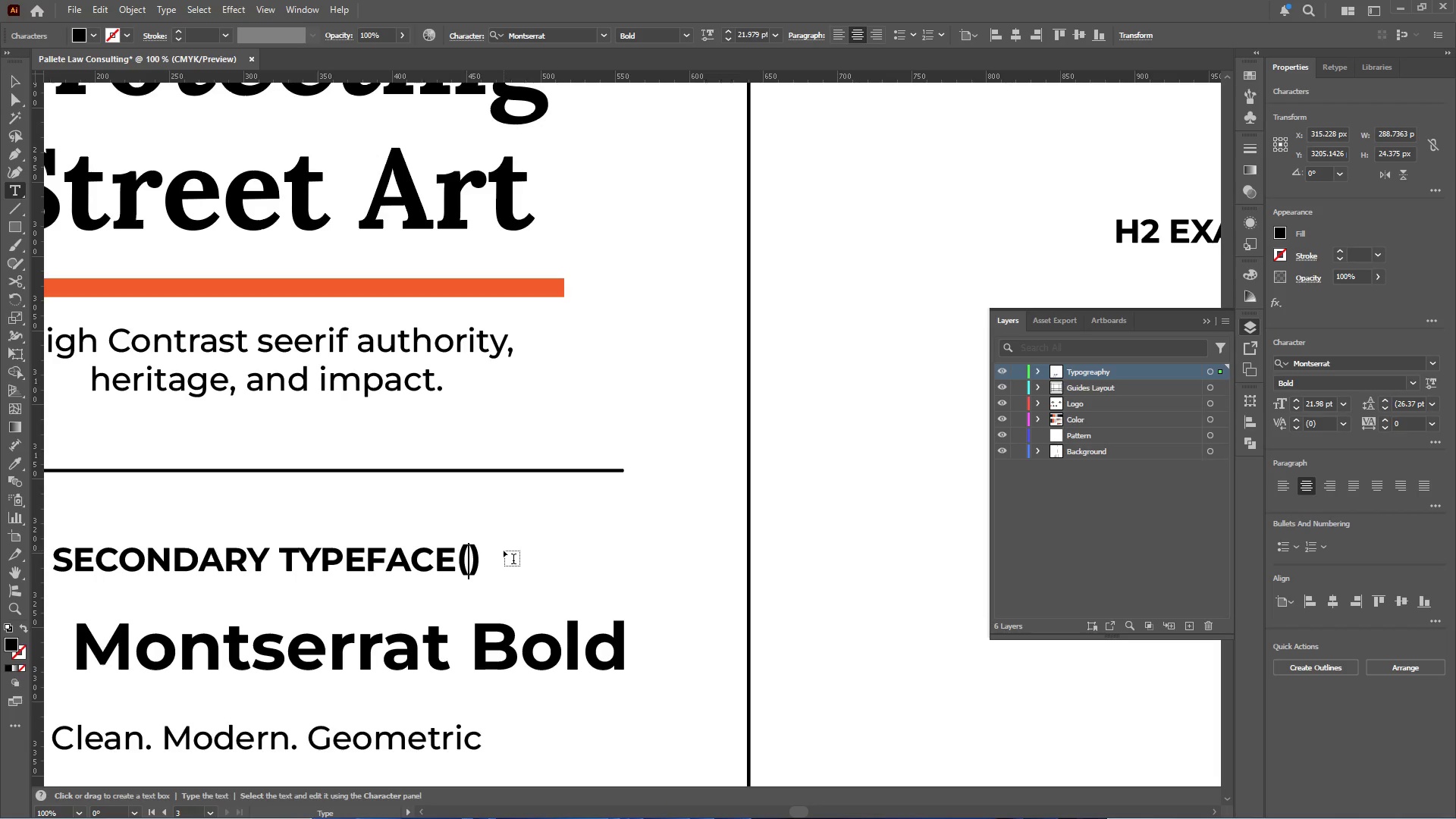 
type(SUBHEAD)
 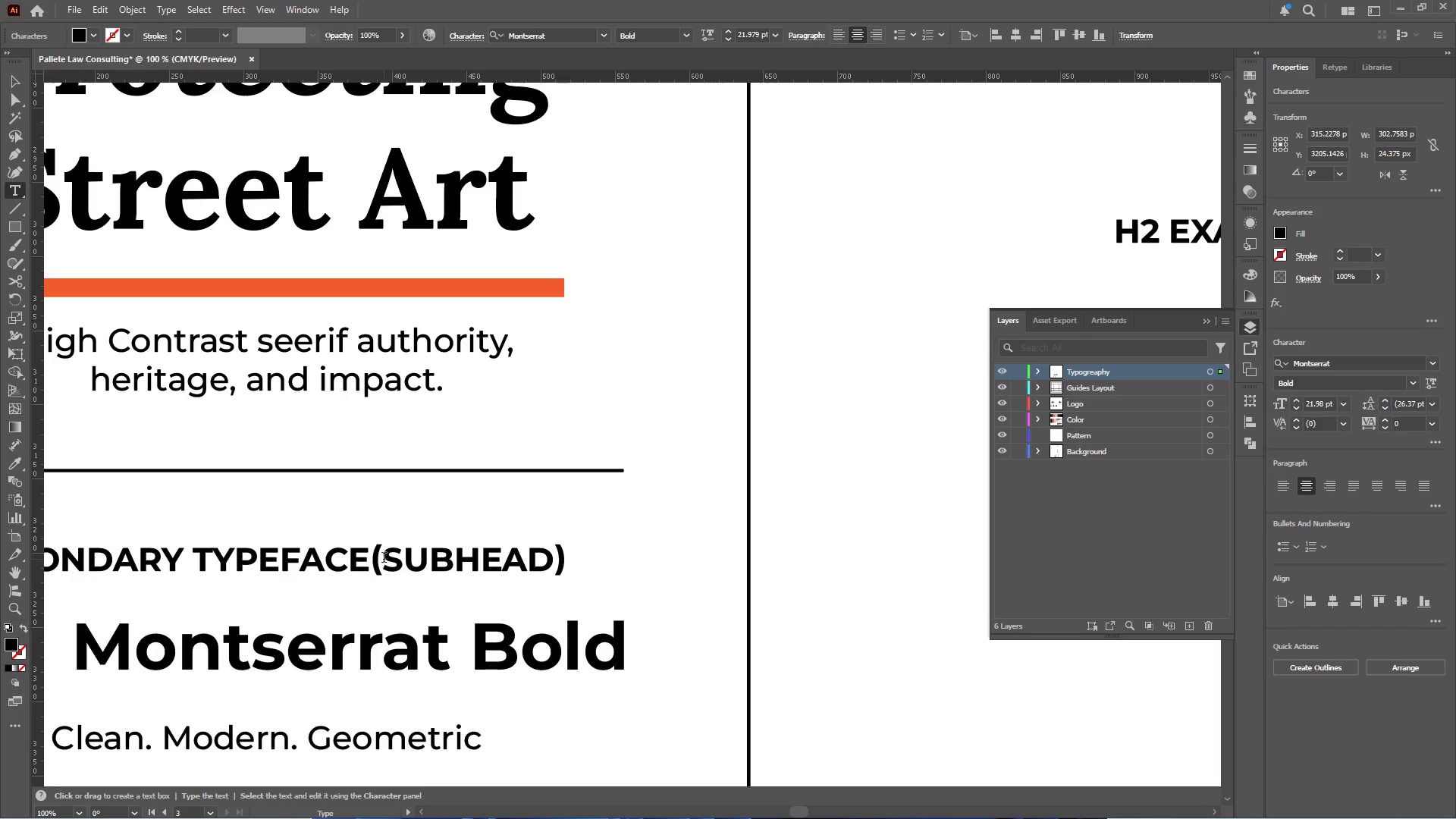 
key(Space)
 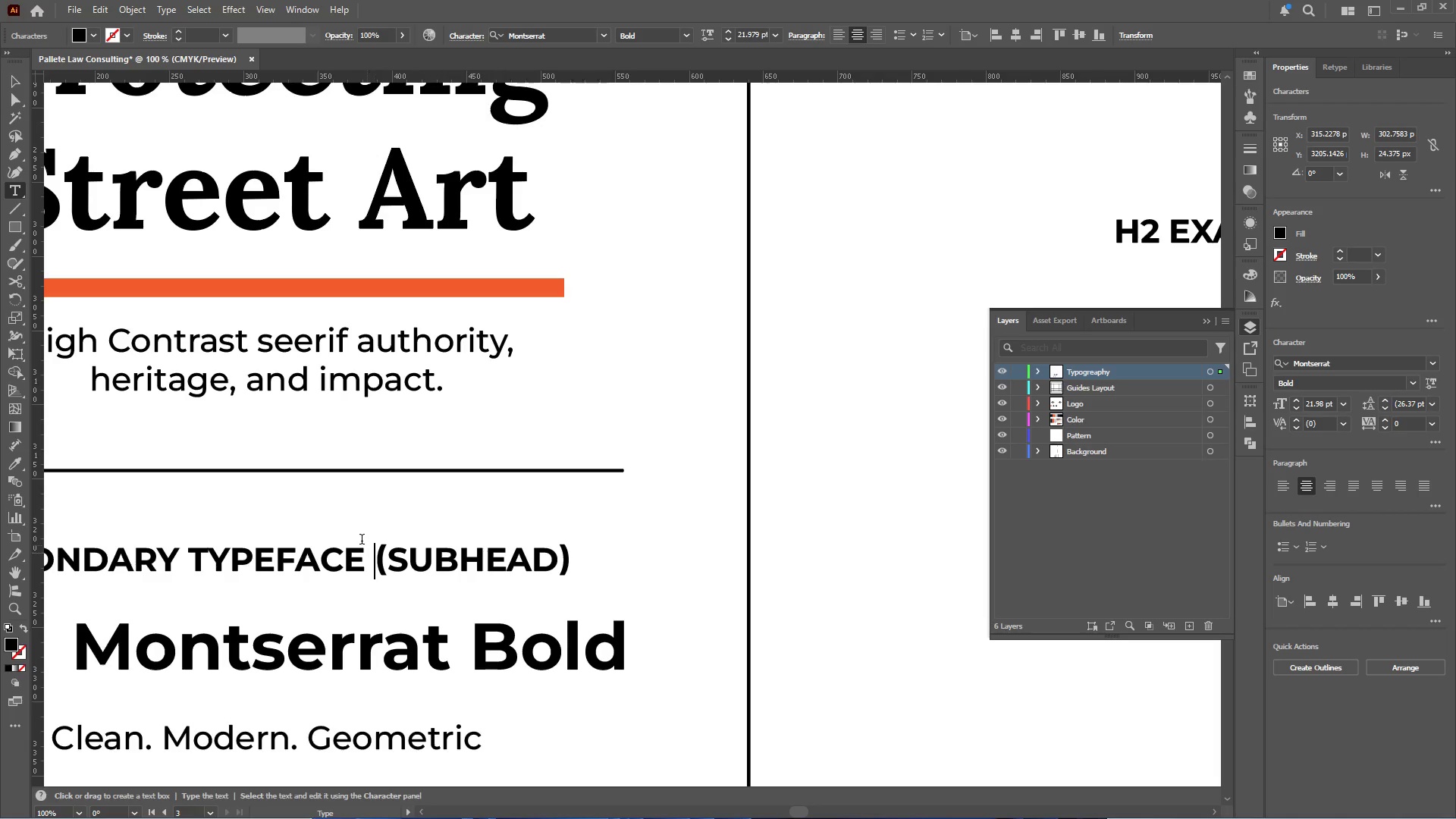 
hold_key(key=AltLeft, duration=0.42)
 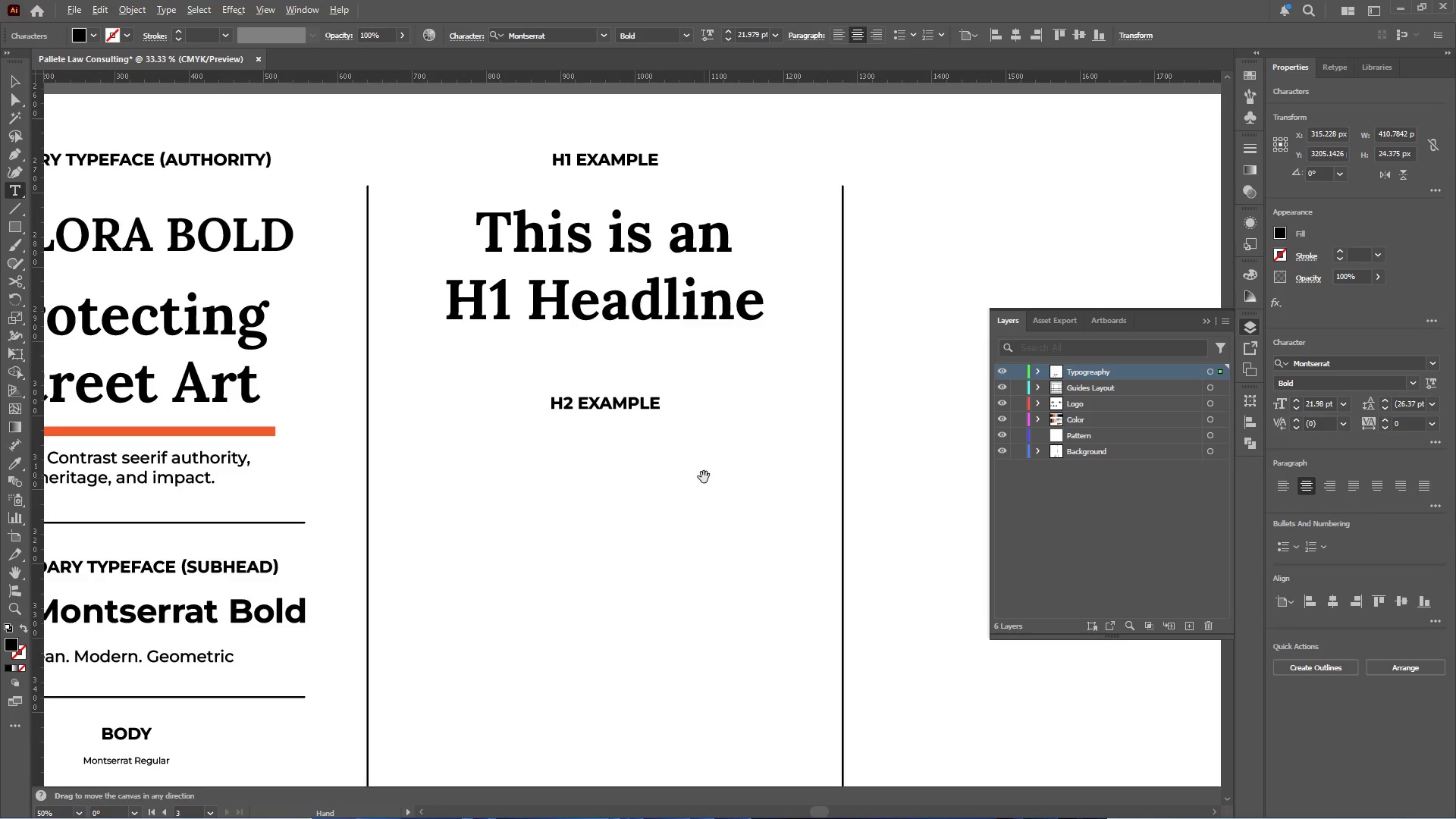 
hold_key(key=AltLeft, duration=0.31)
 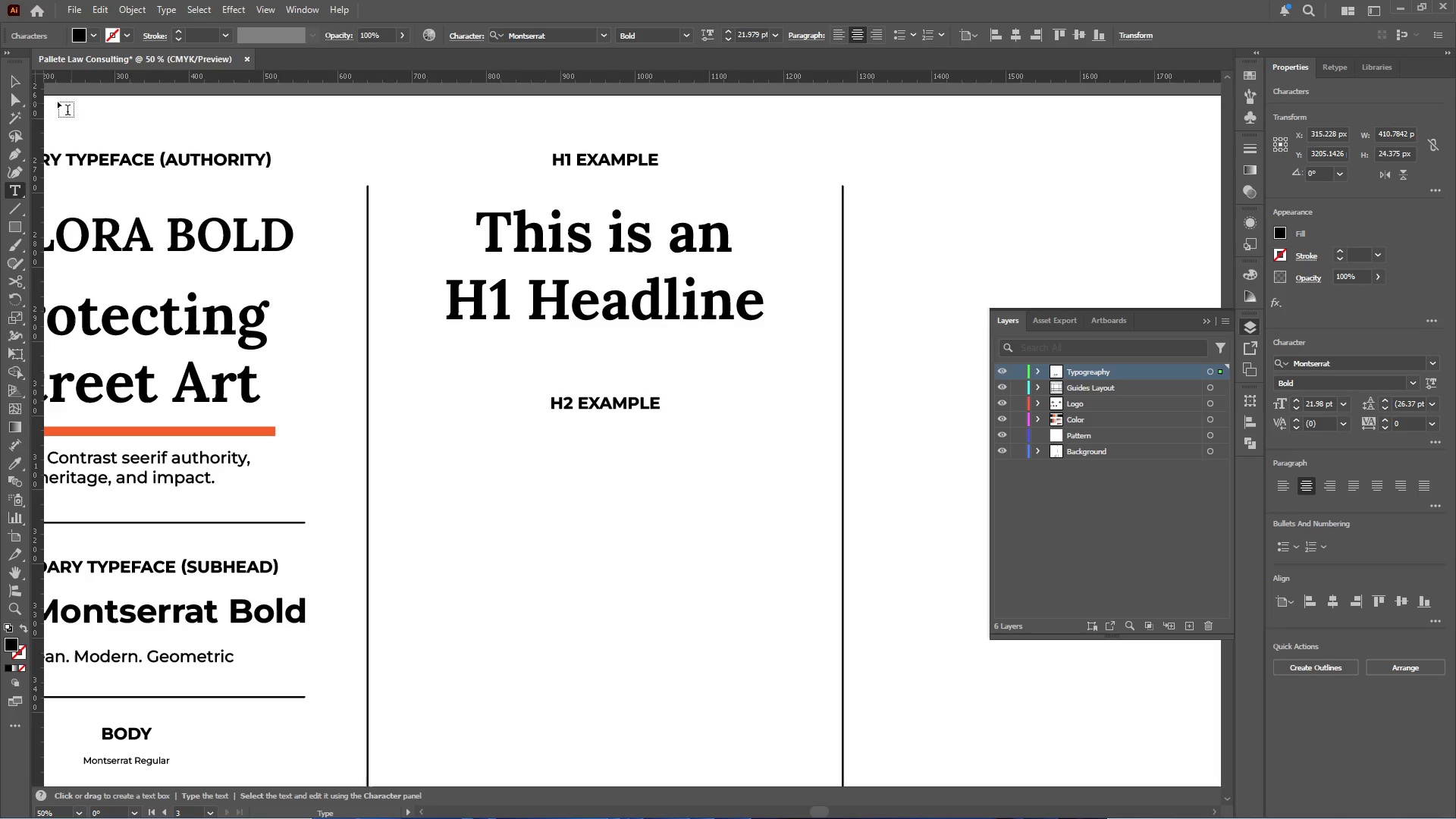 
scroll: coordinate [345, 526], scroll_direction: down, amount: 2.0
 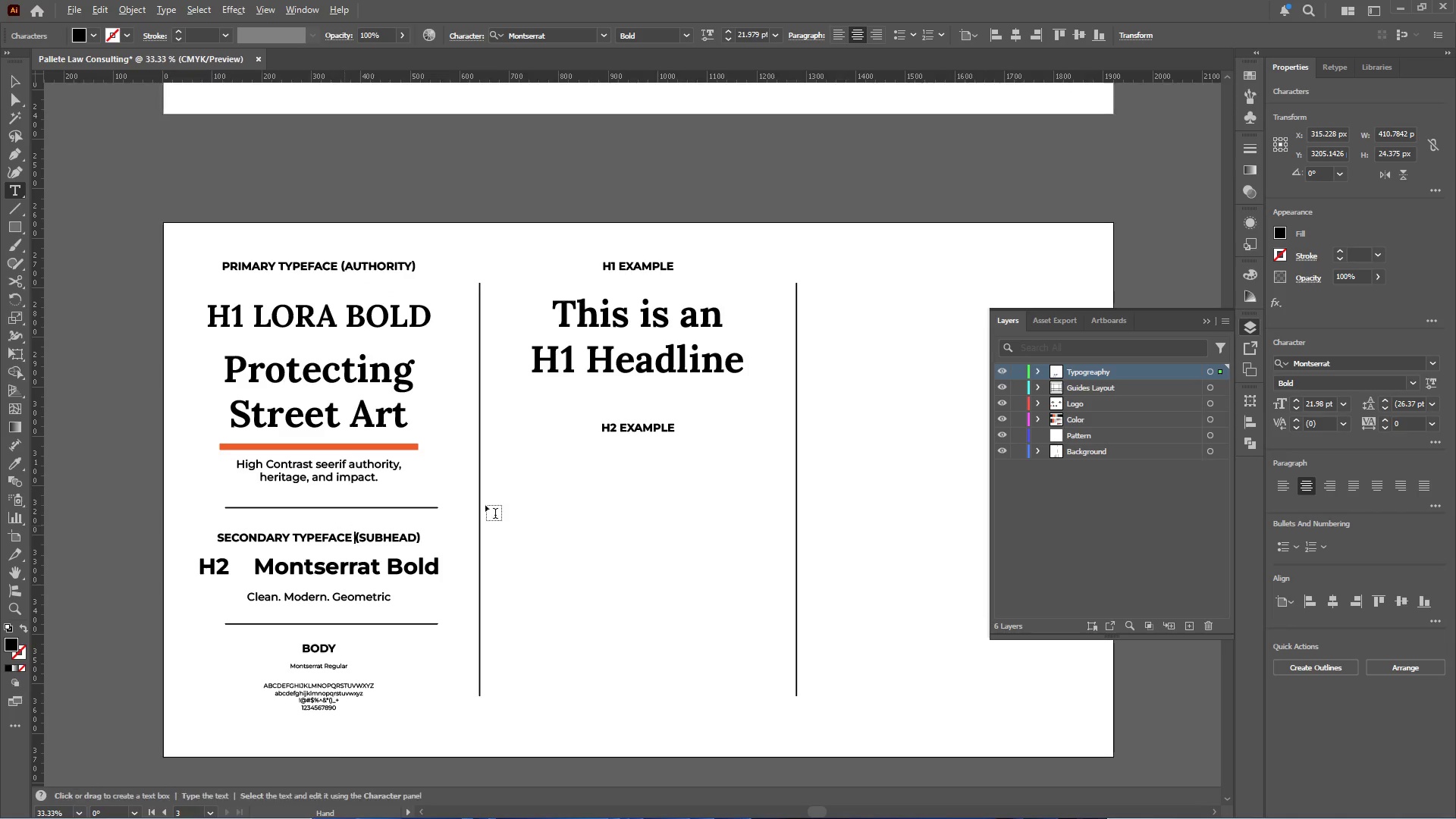 
scroll: coordinate [704, 478], scroll_direction: none, amount: 0.0
 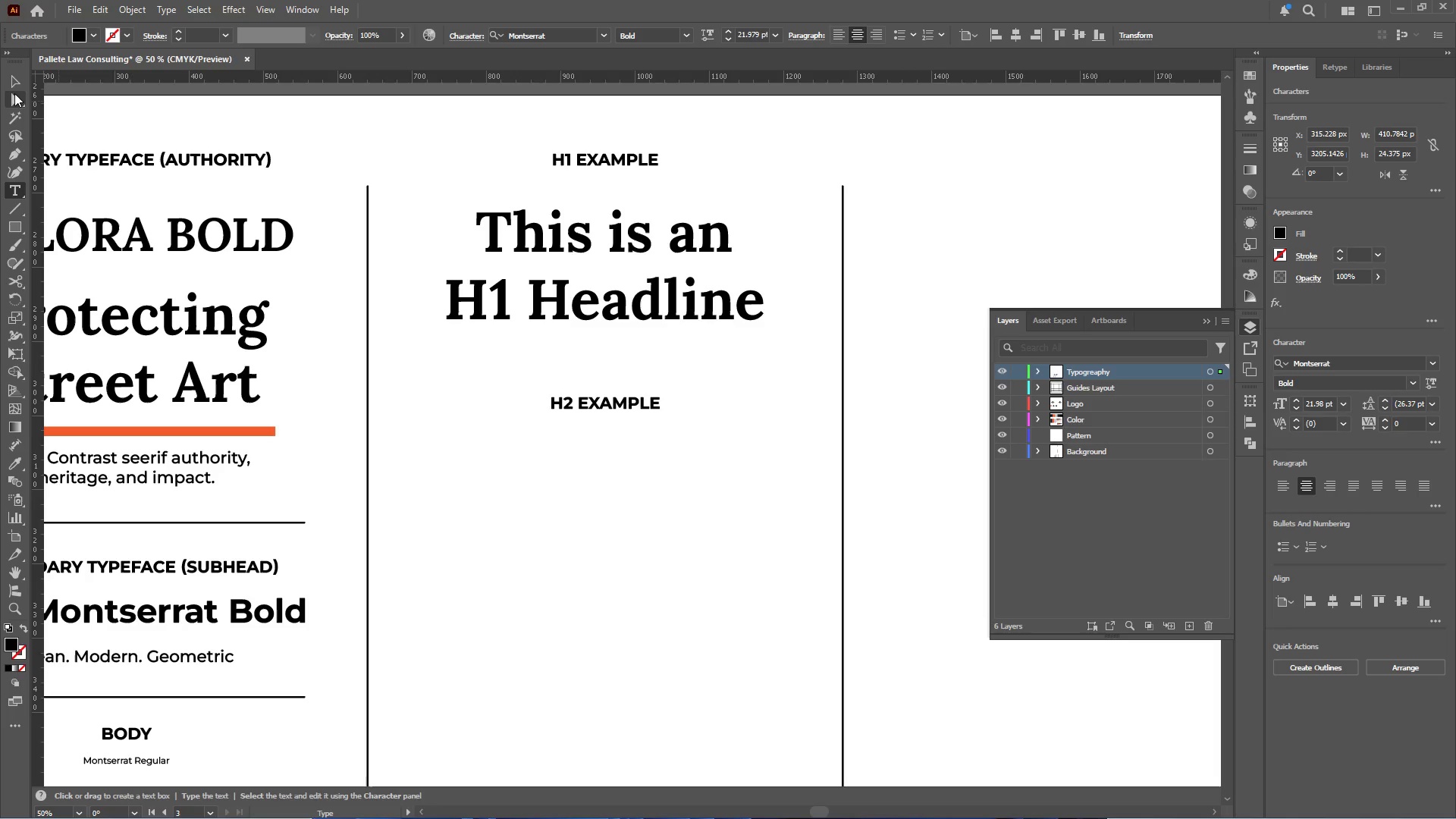 
left_click([13, 86])
 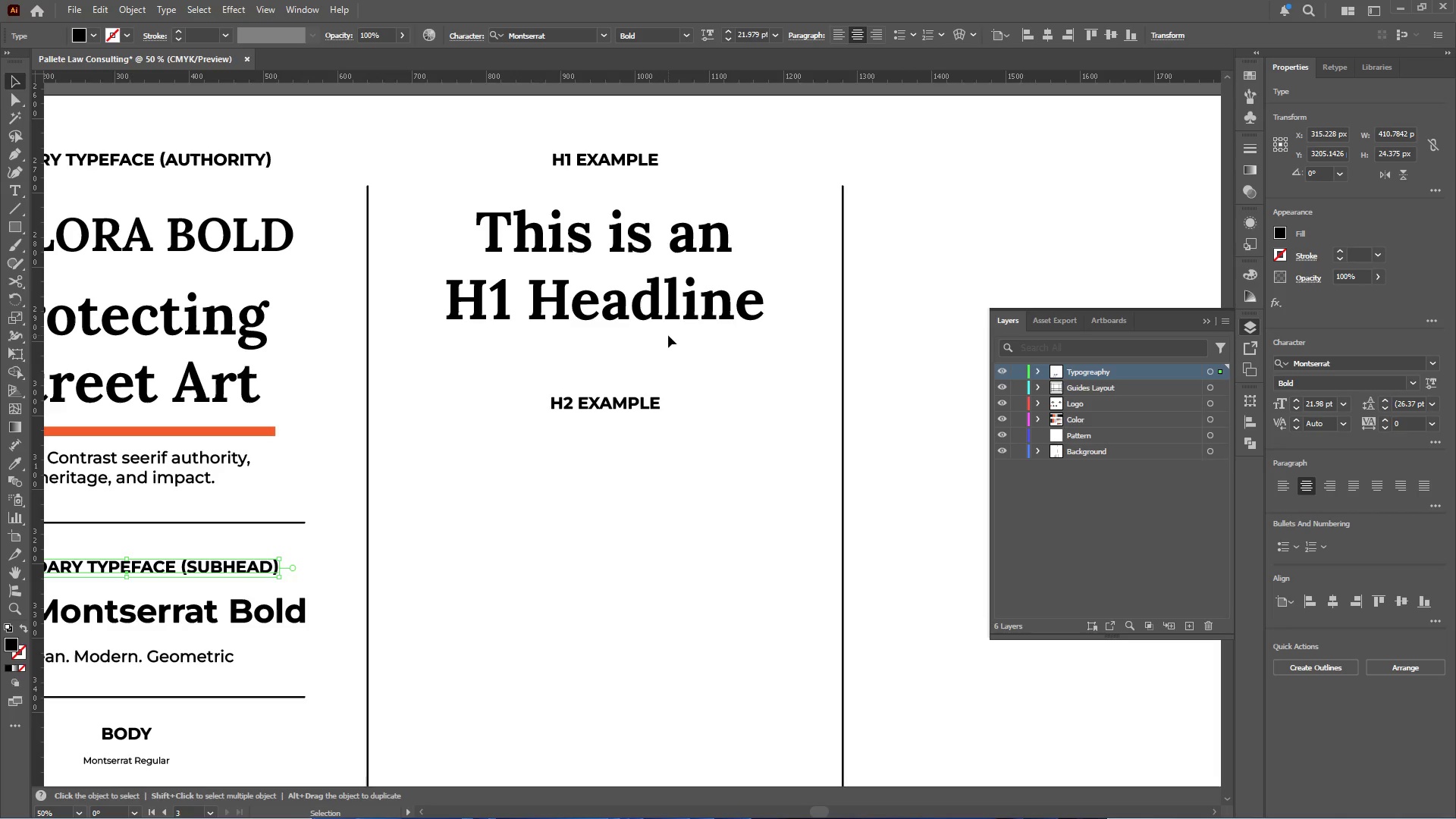 
left_click([642, 298])
 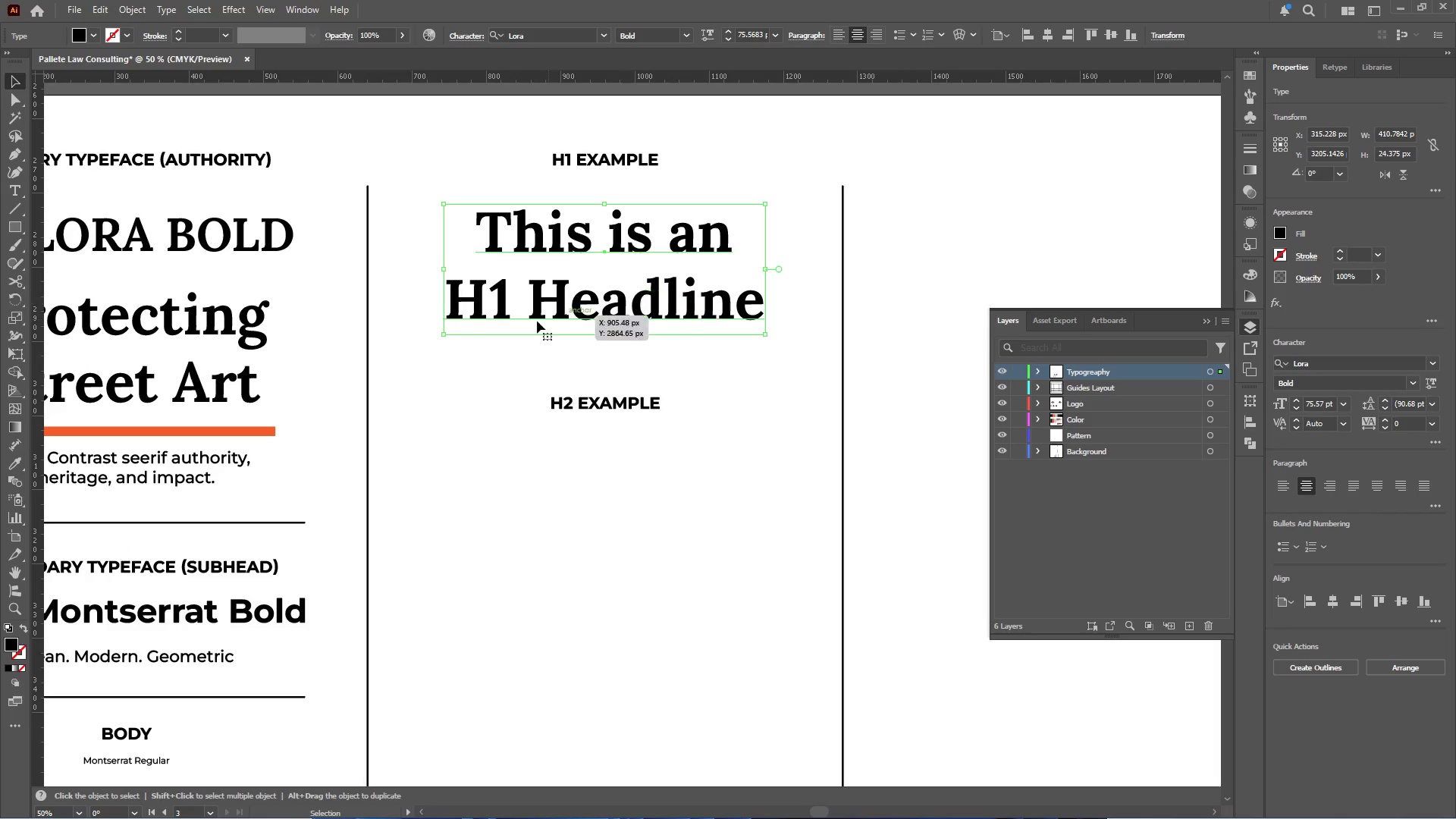 
hold_key(key=AltLeft, duration=1.24)
hold_key(key=ShiftLeft, duration=0.64)
left_click_drag(start_coordinate=[543, 311], to_coordinate=[545, 431])
 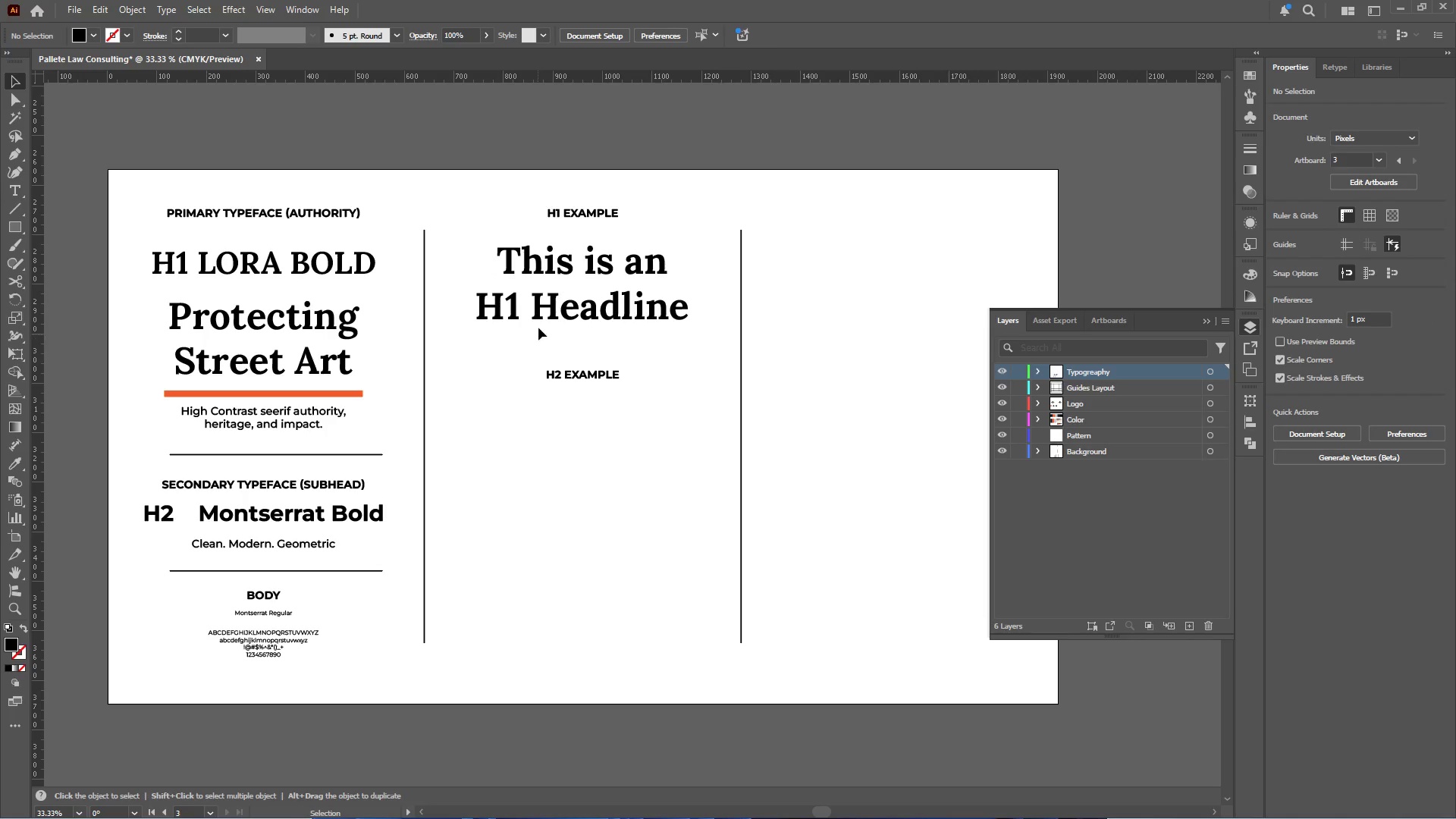 
scroll: coordinate [538, 318], scroll_direction: none, amount: 0.0
 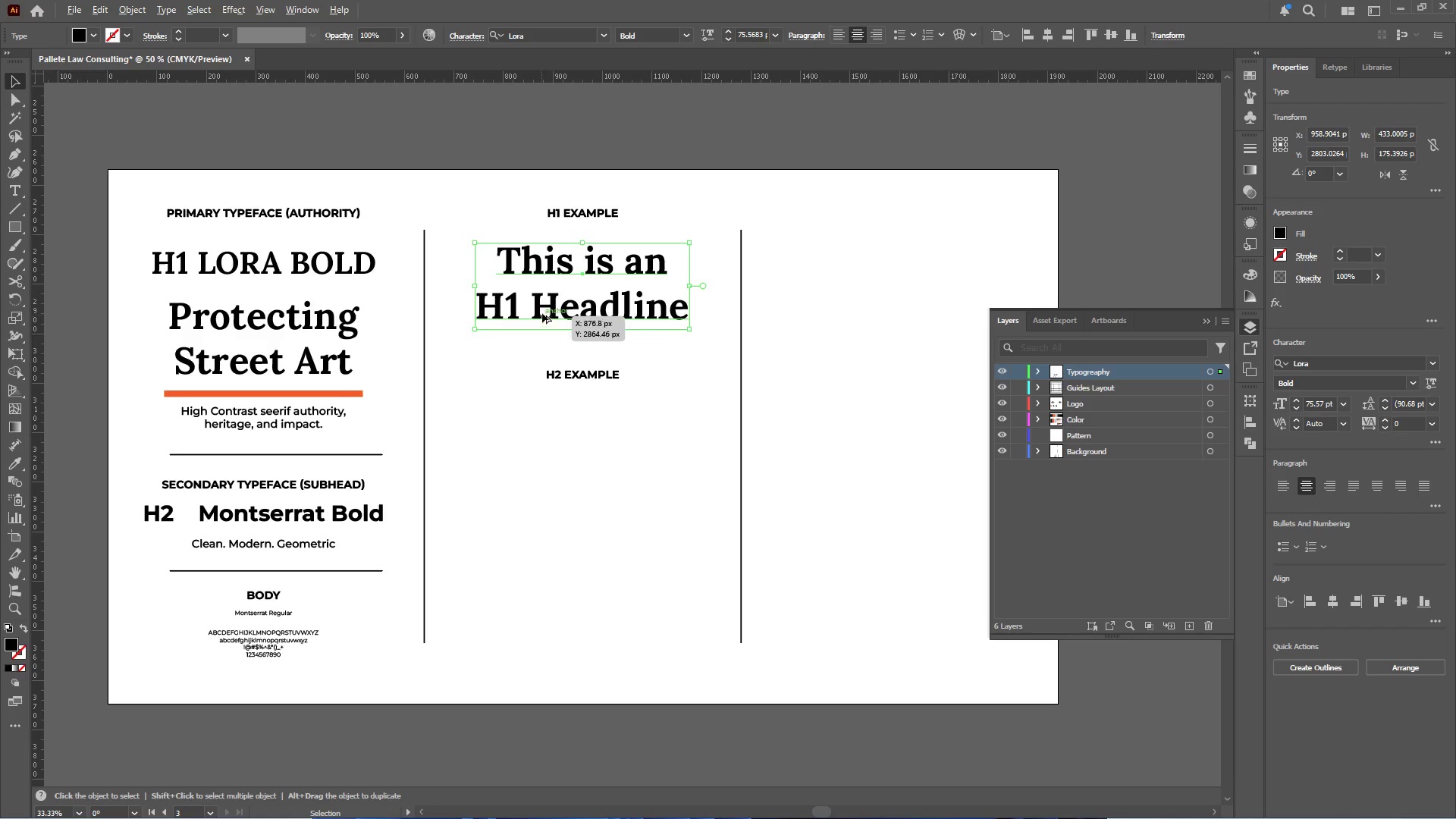 
left_click([541, 319])
 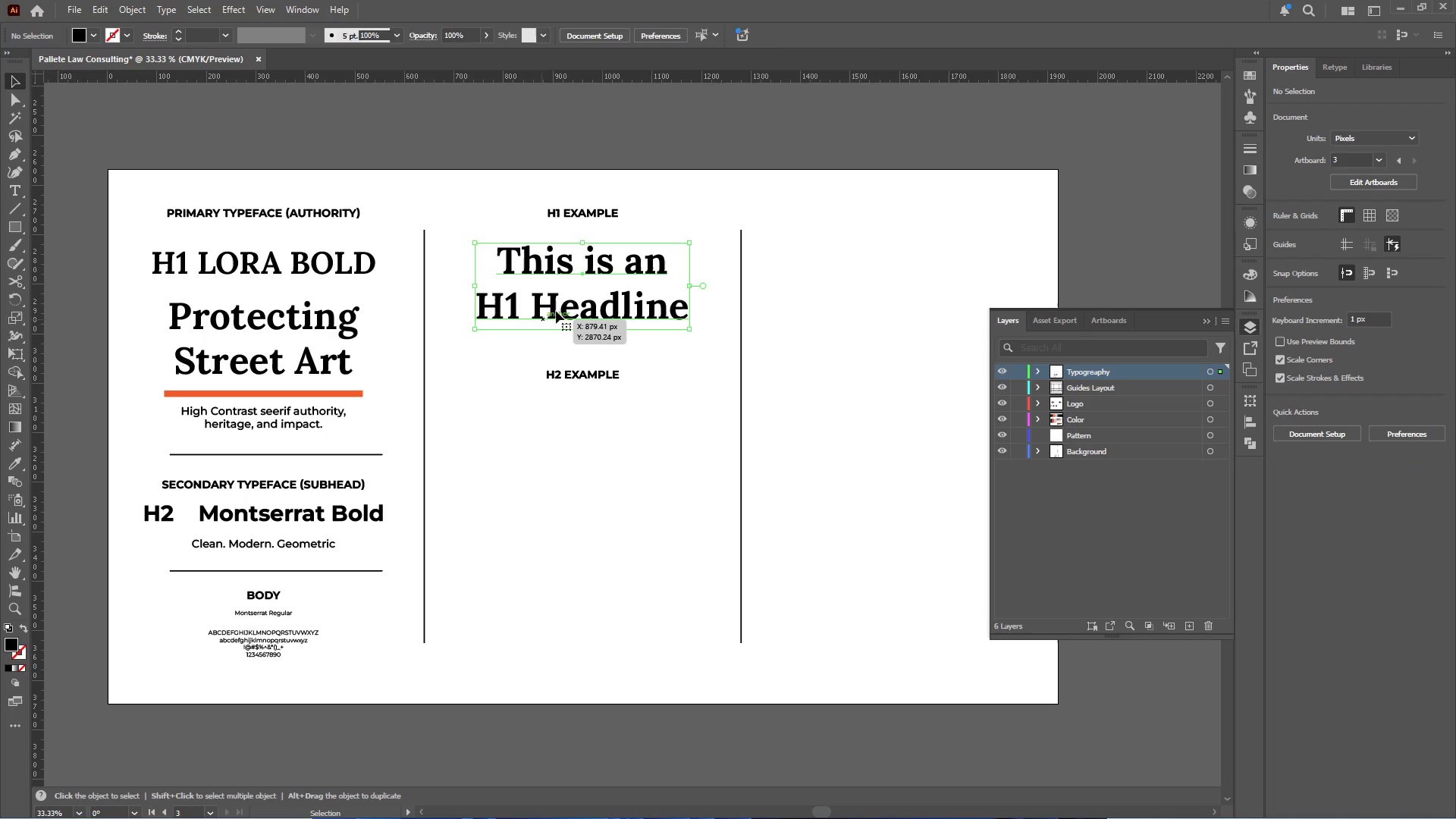 
hold_key(key=AltLeft, duration=1.24)
left_click_drag(start_coordinate=[563, 307], to_coordinate=[563, 462])
 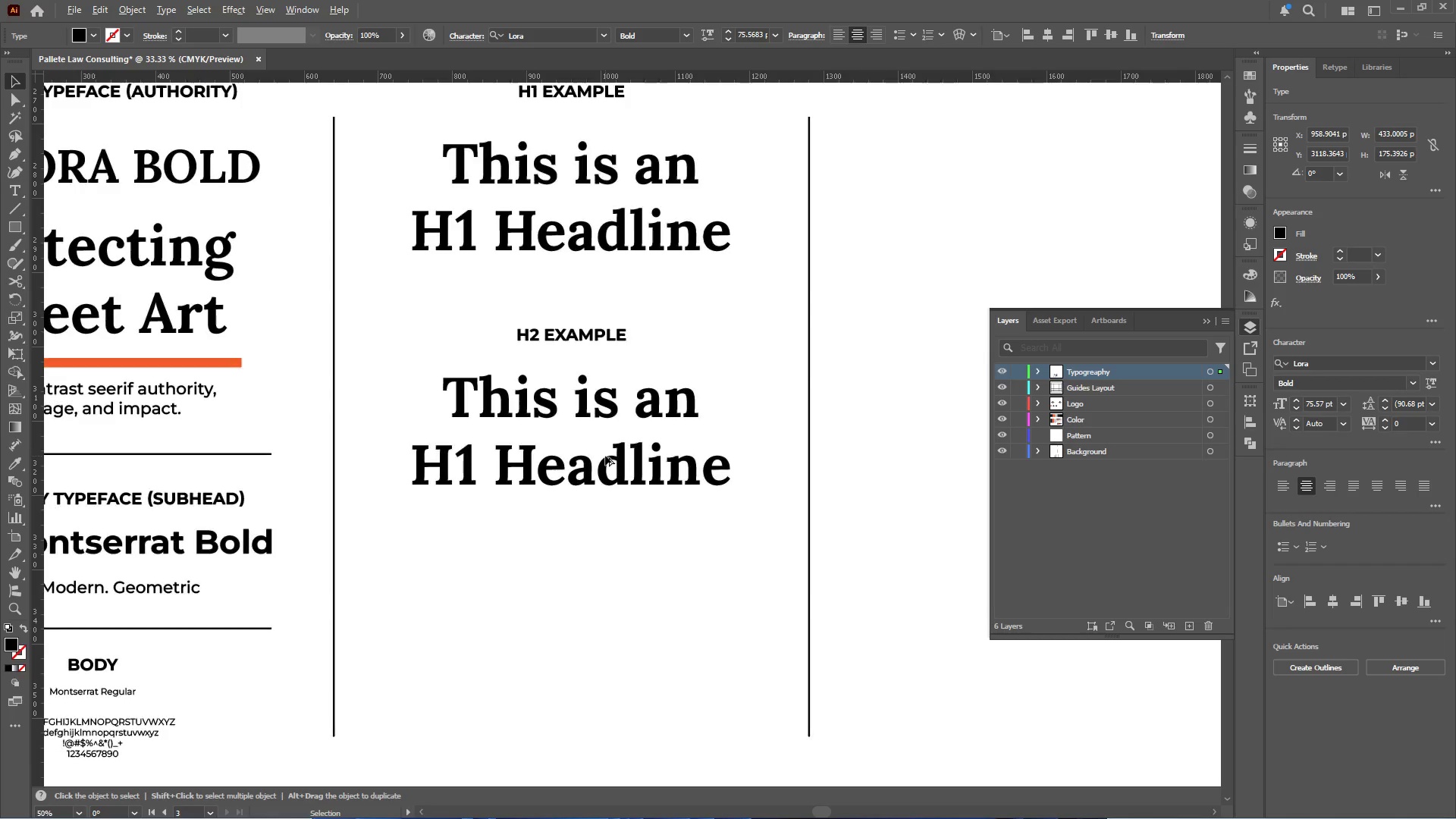 
hold_key(key=ShiftLeft, duration=0.98)
 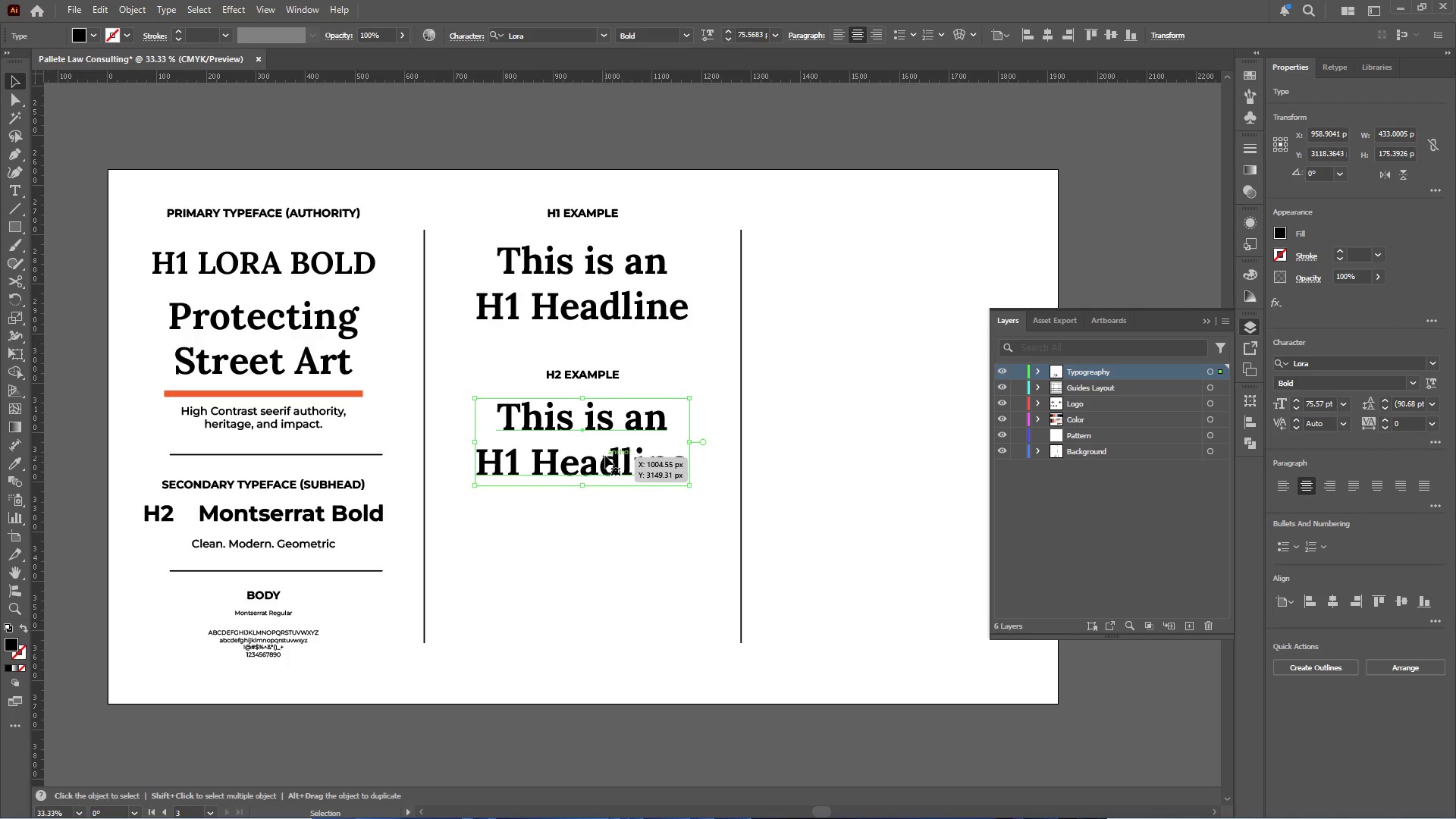 
hold_key(key=AltLeft, duration=0.38)
scroll: coordinate [605, 456], scroll_direction: none, amount: 0.0
 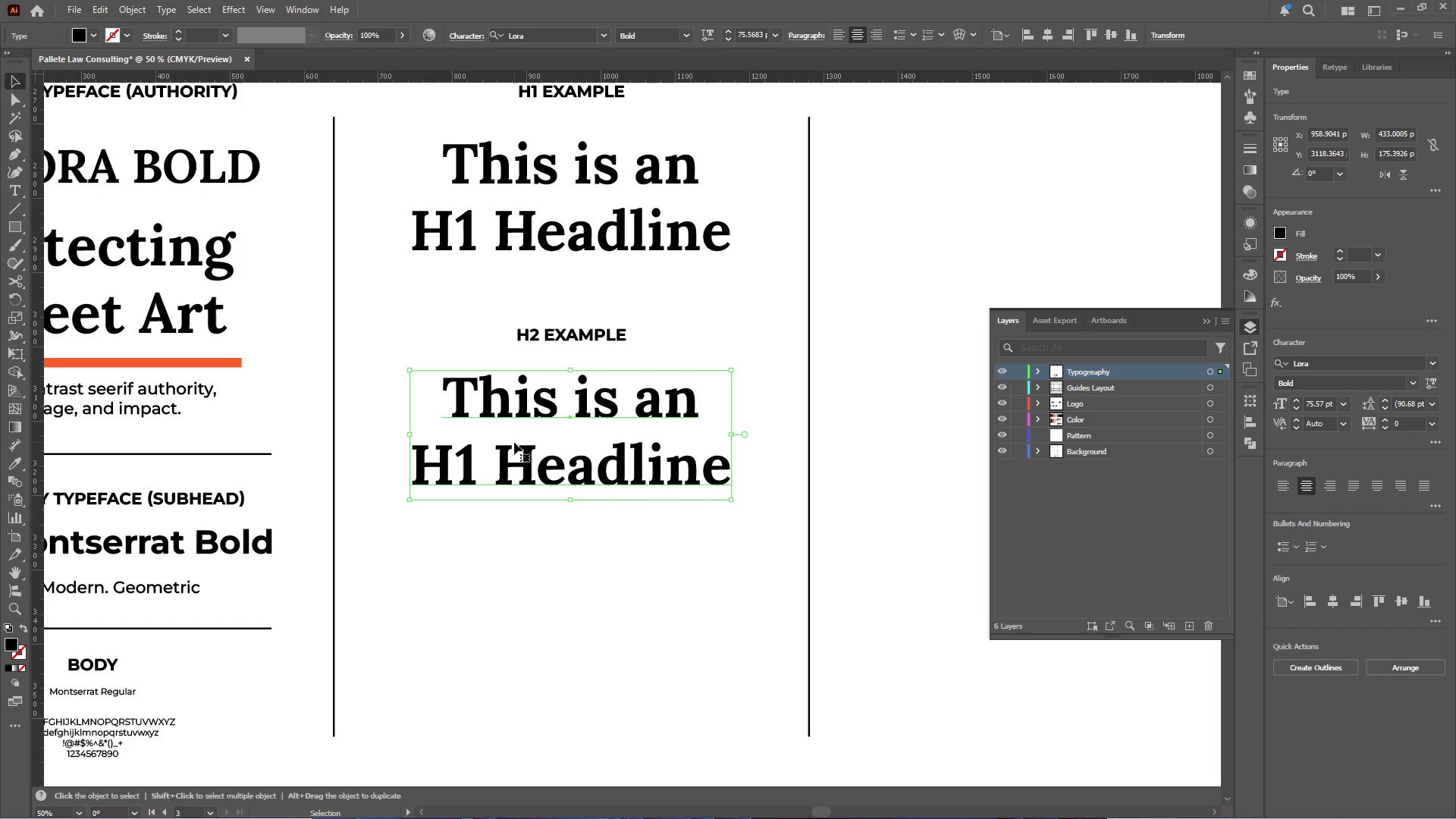 
double_click([462, 452])
 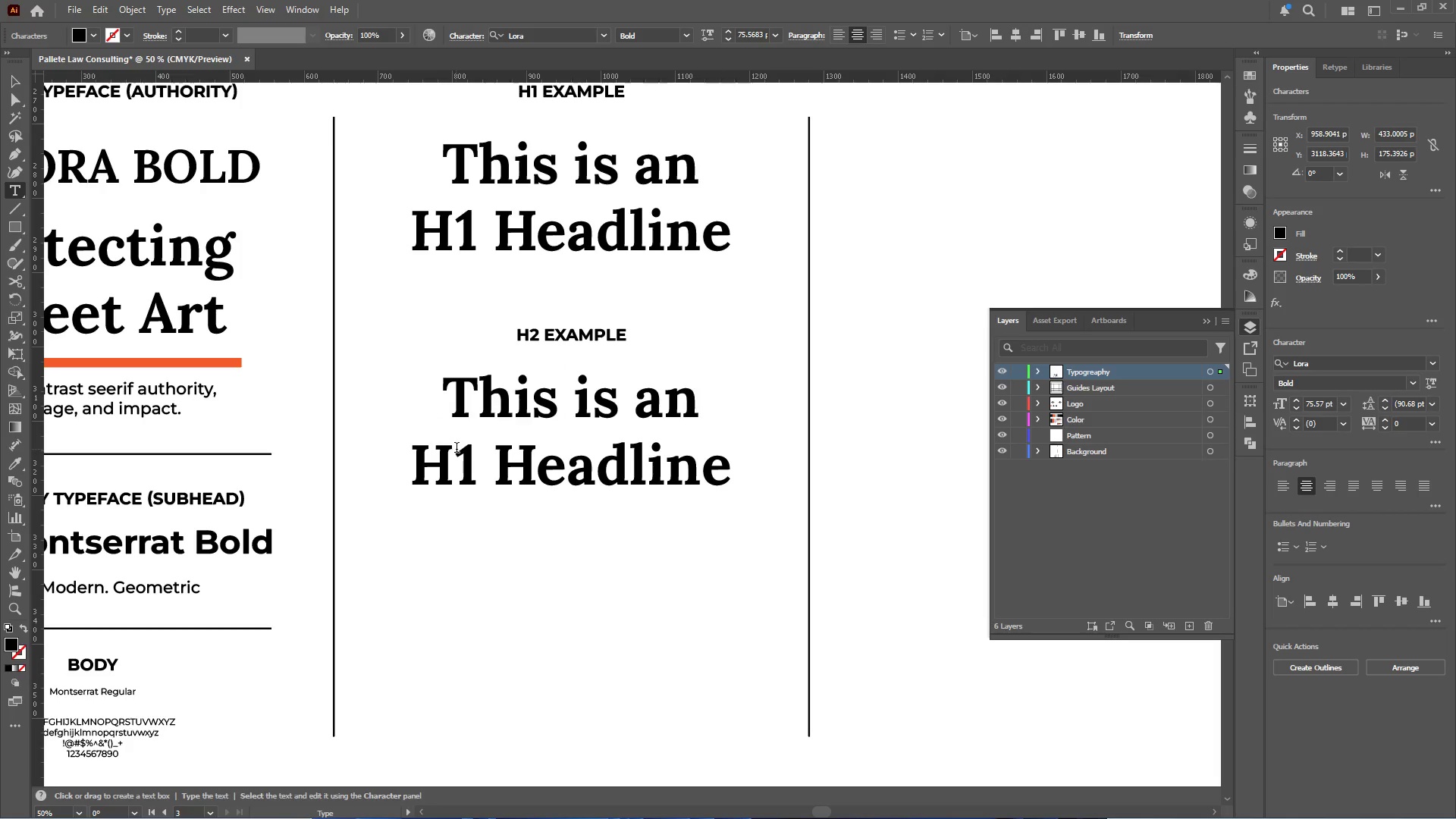 
left_click_drag(start_coordinate=[457, 449], to_coordinate=[472, 457])
 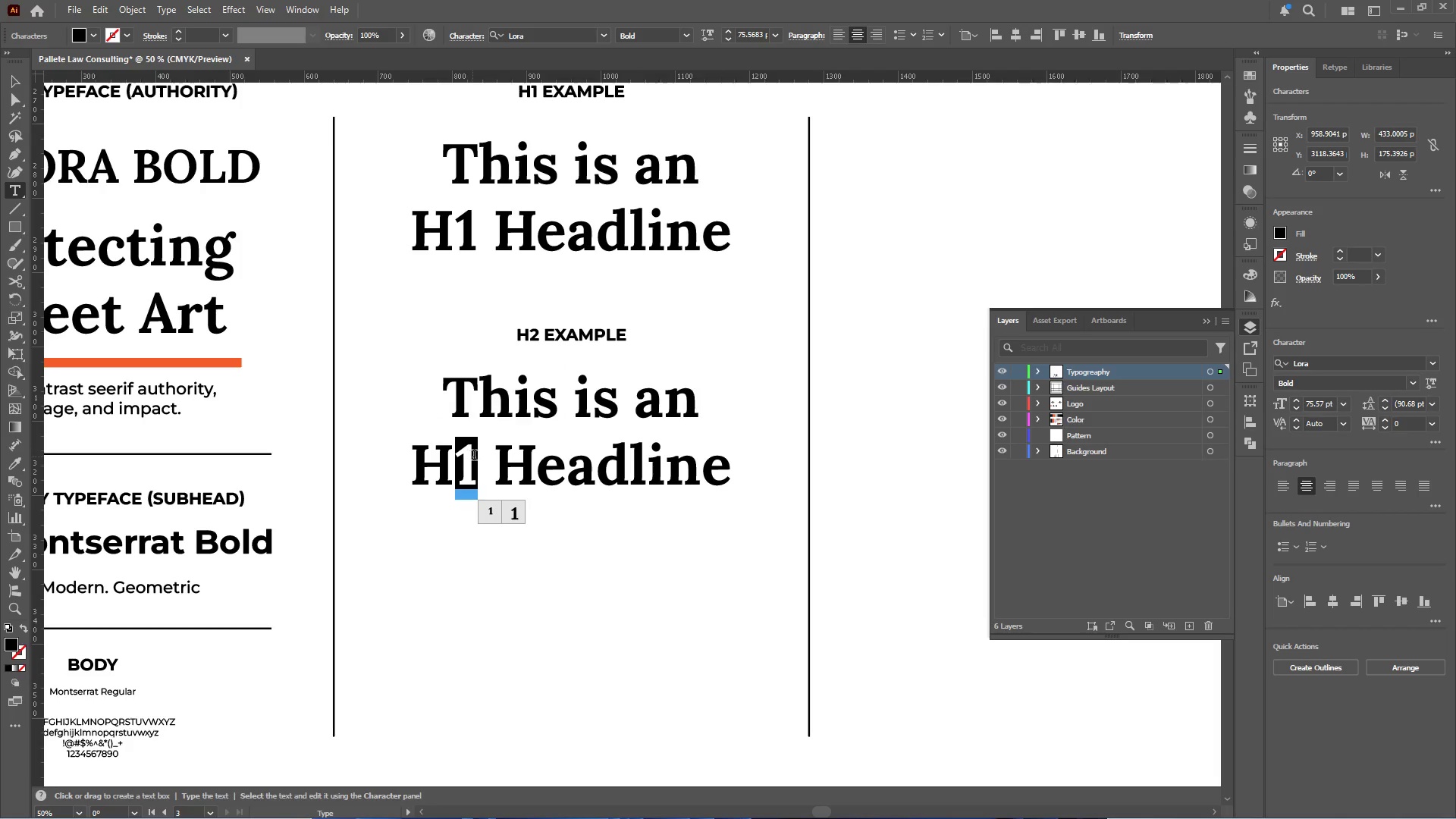 
key(2)
 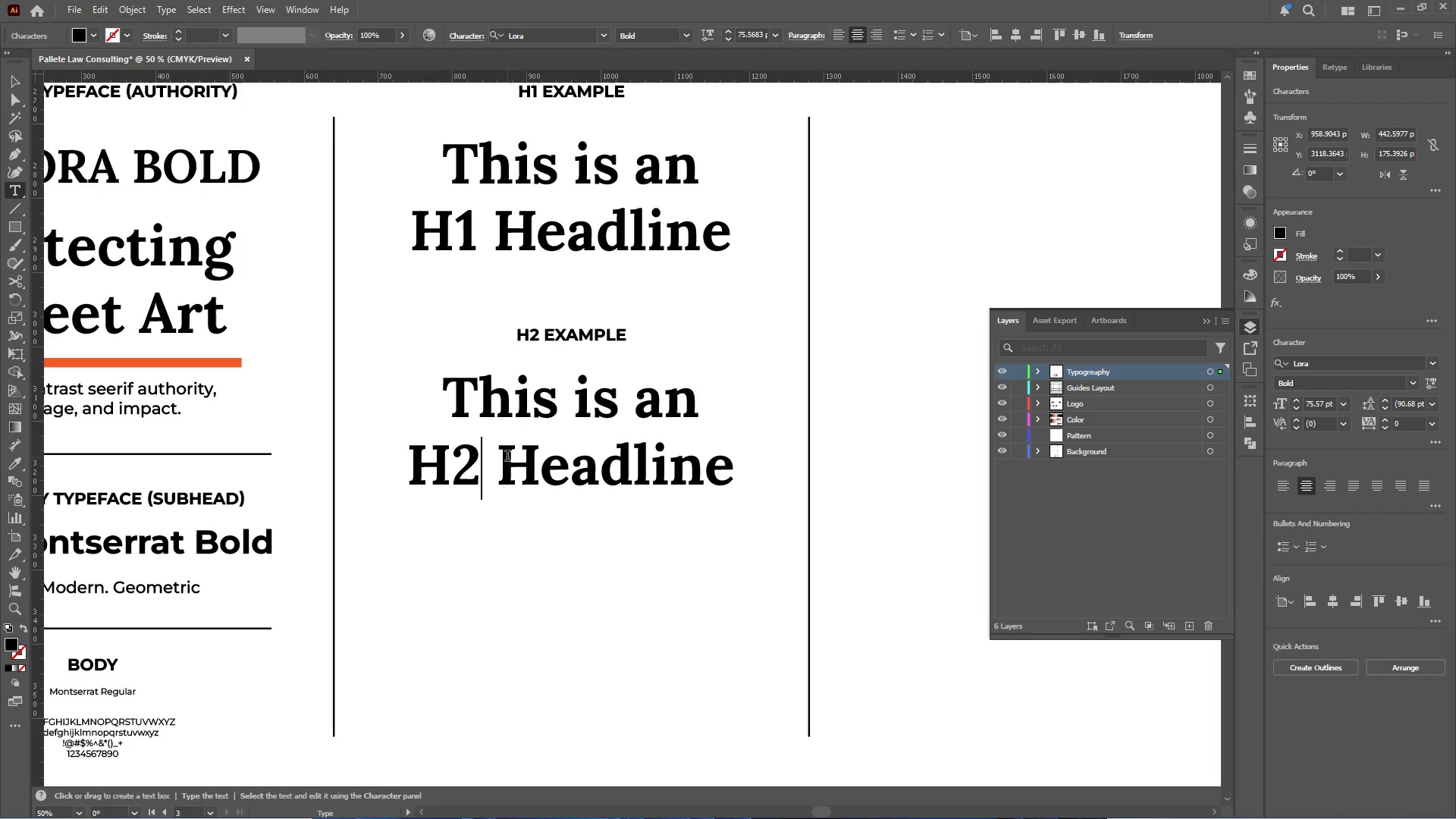 
left_click_drag(start_coordinate=[507, 457], to_coordinate=[642, 464])
 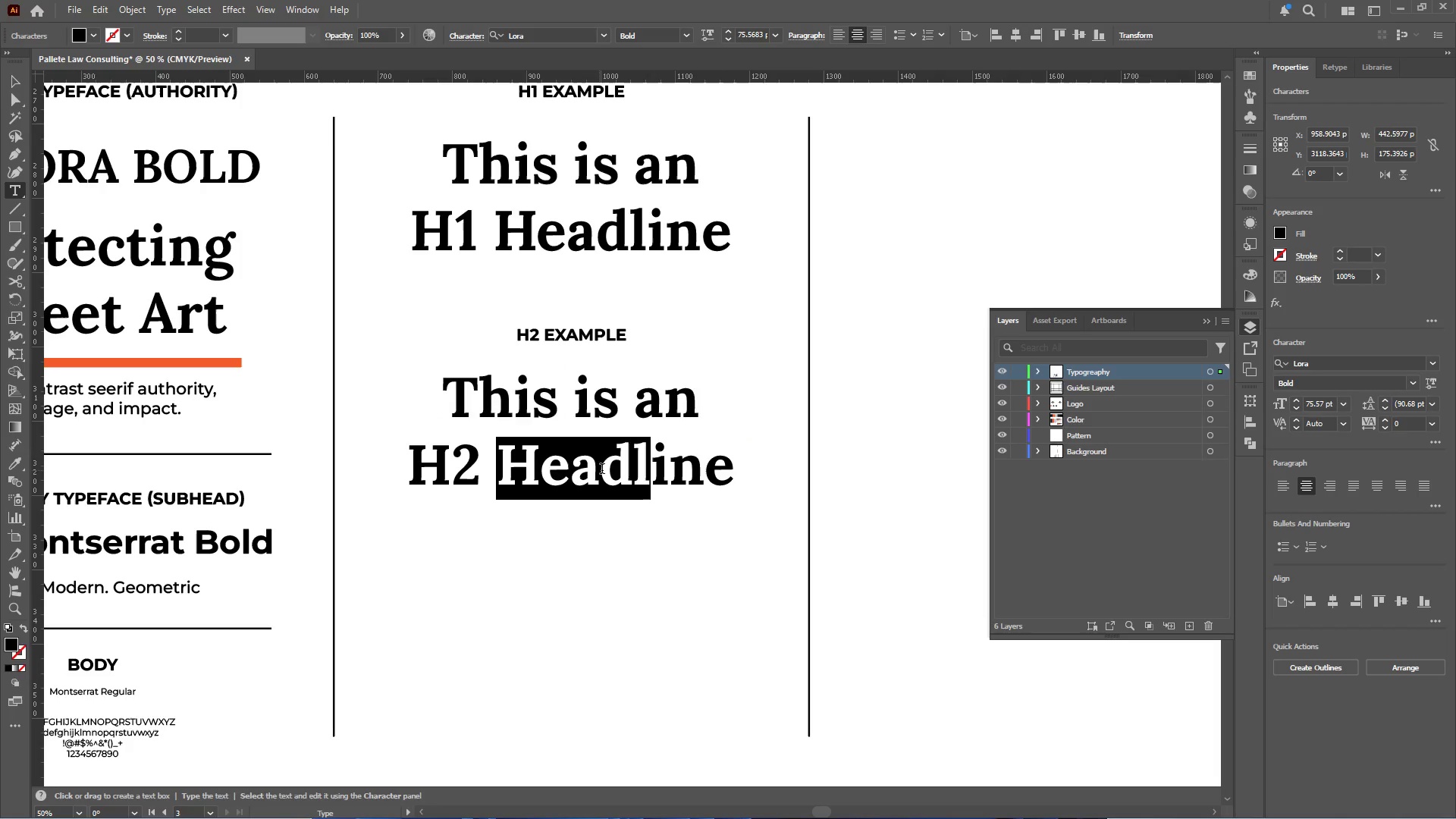 
left_click([643, 469])
 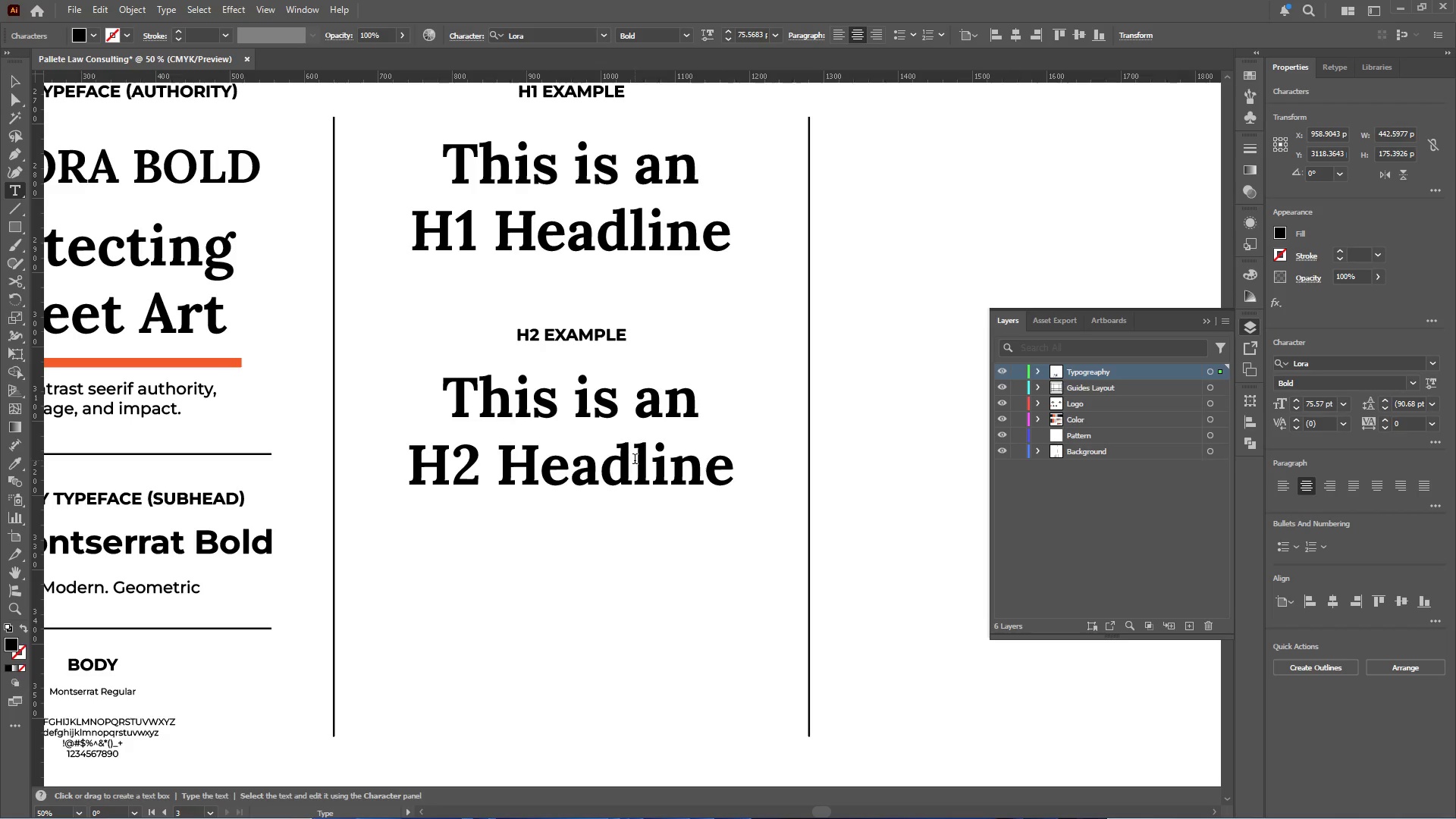 
left_click_drag(start_coordinate=[635, 459], to_coordinate=[734, 461])
 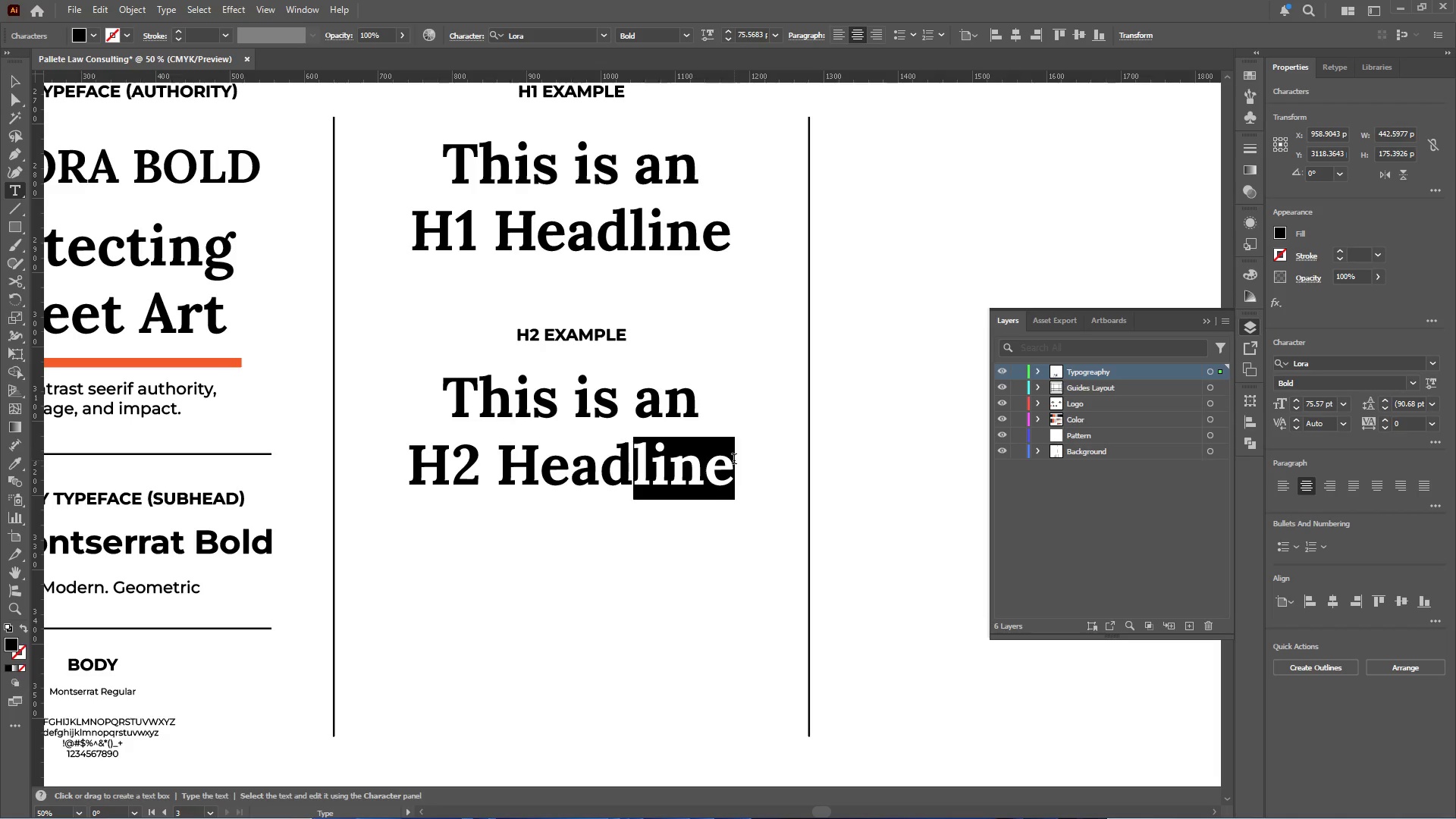 
key(Backspace)
type(Subh)
 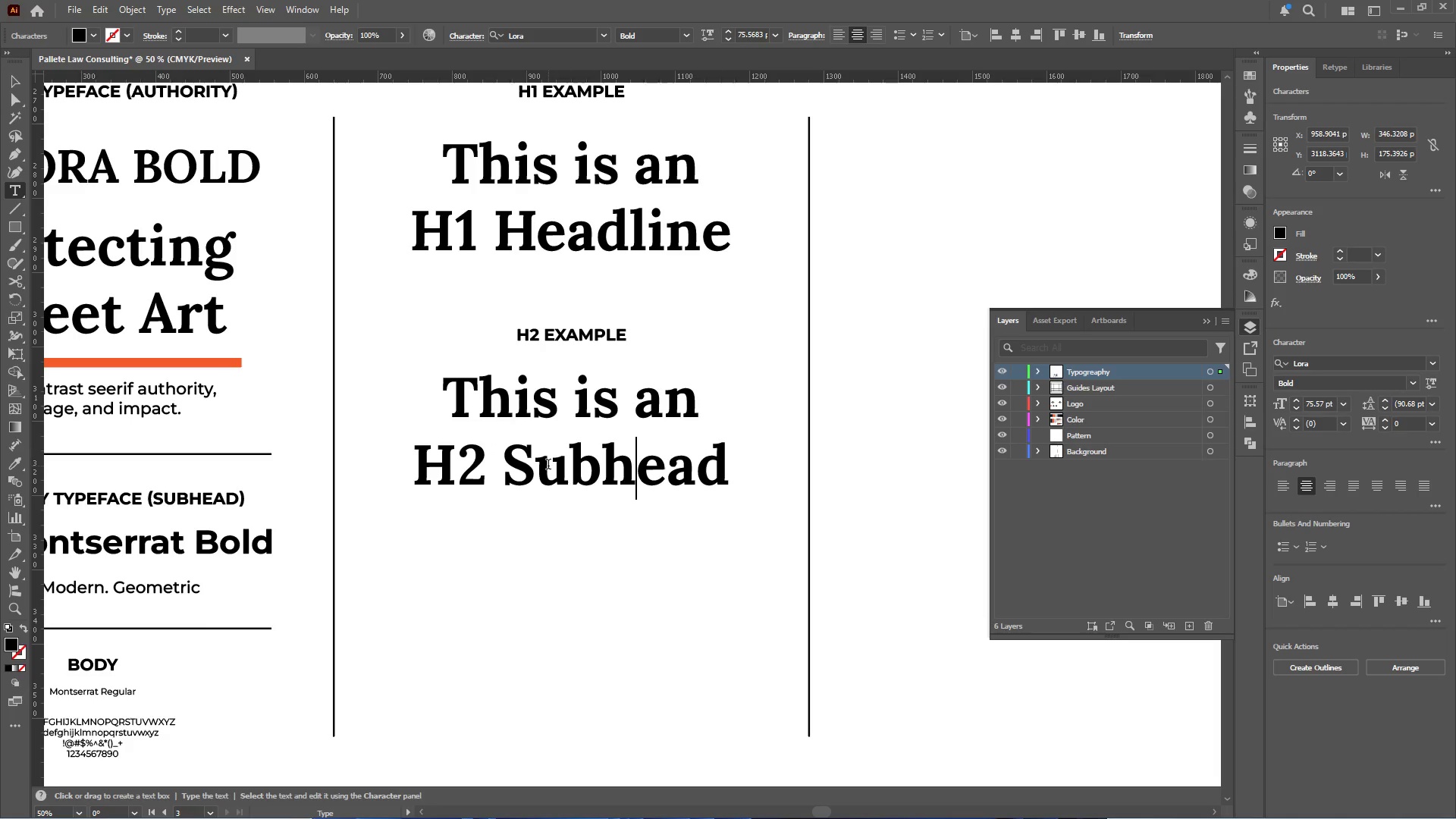 
left_click_drag(start_coordinate=[590, 464], to_coordinate=[548, 464])
 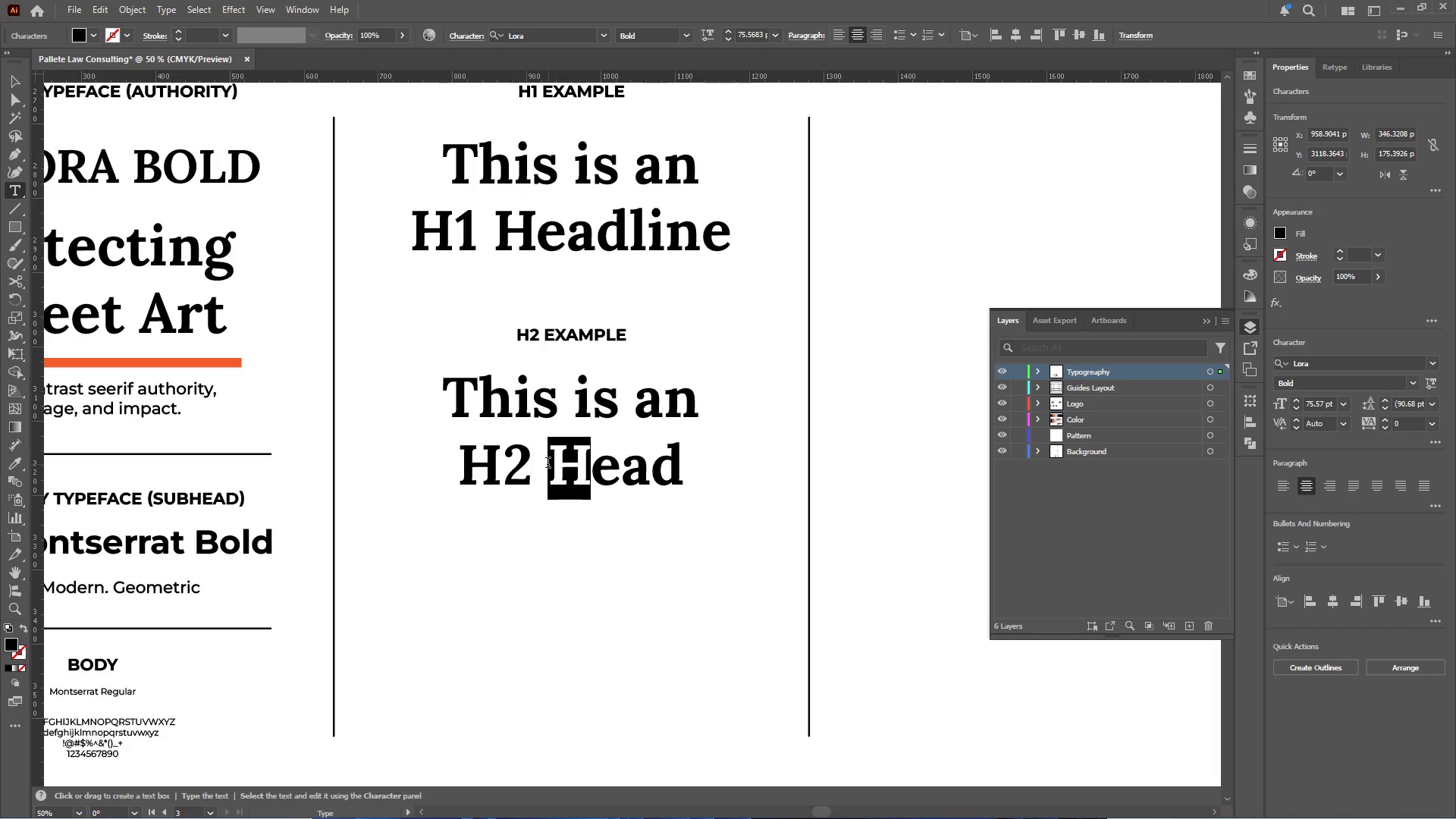 
left_click([726, 459])
 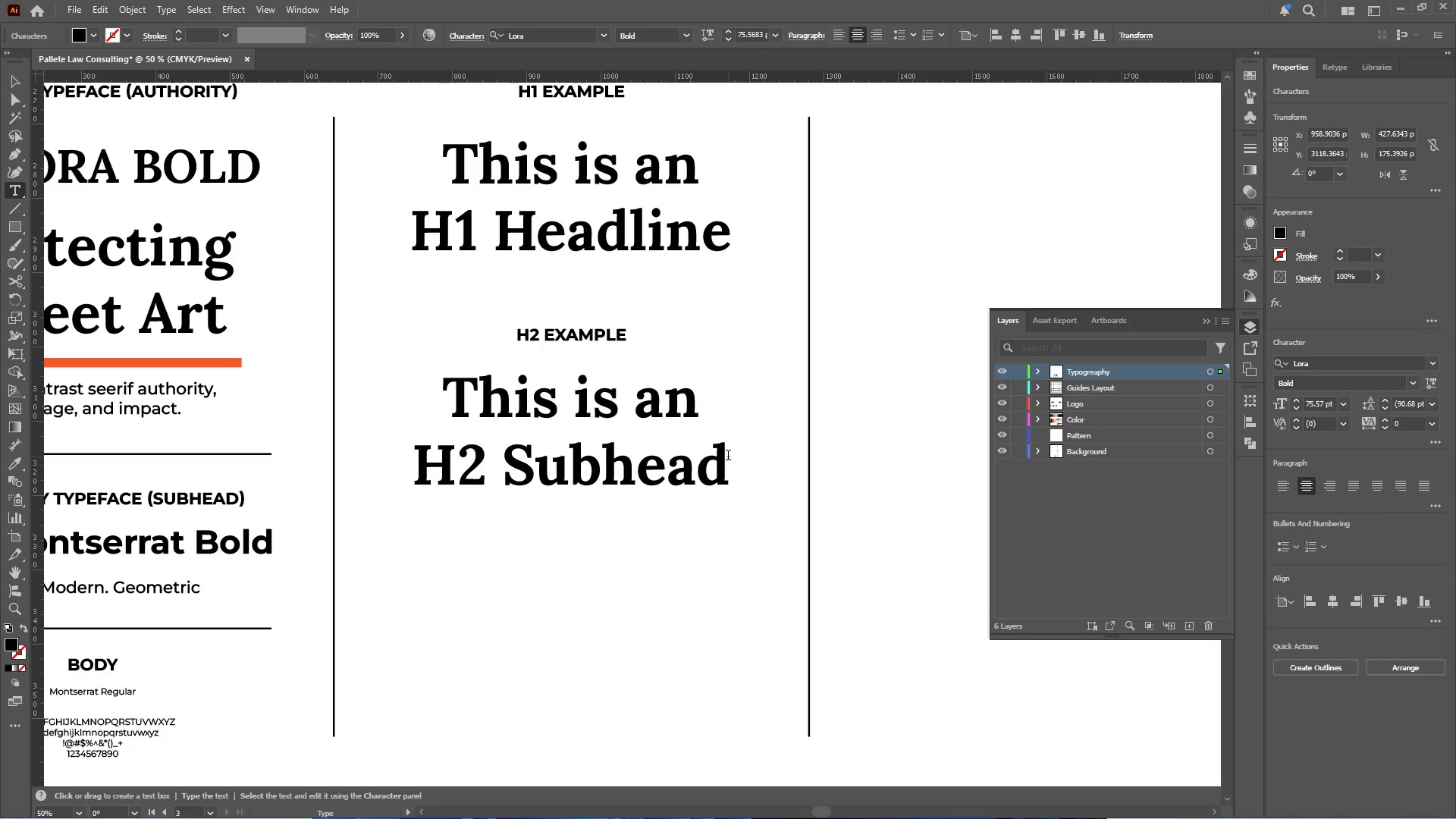 
type(line)
 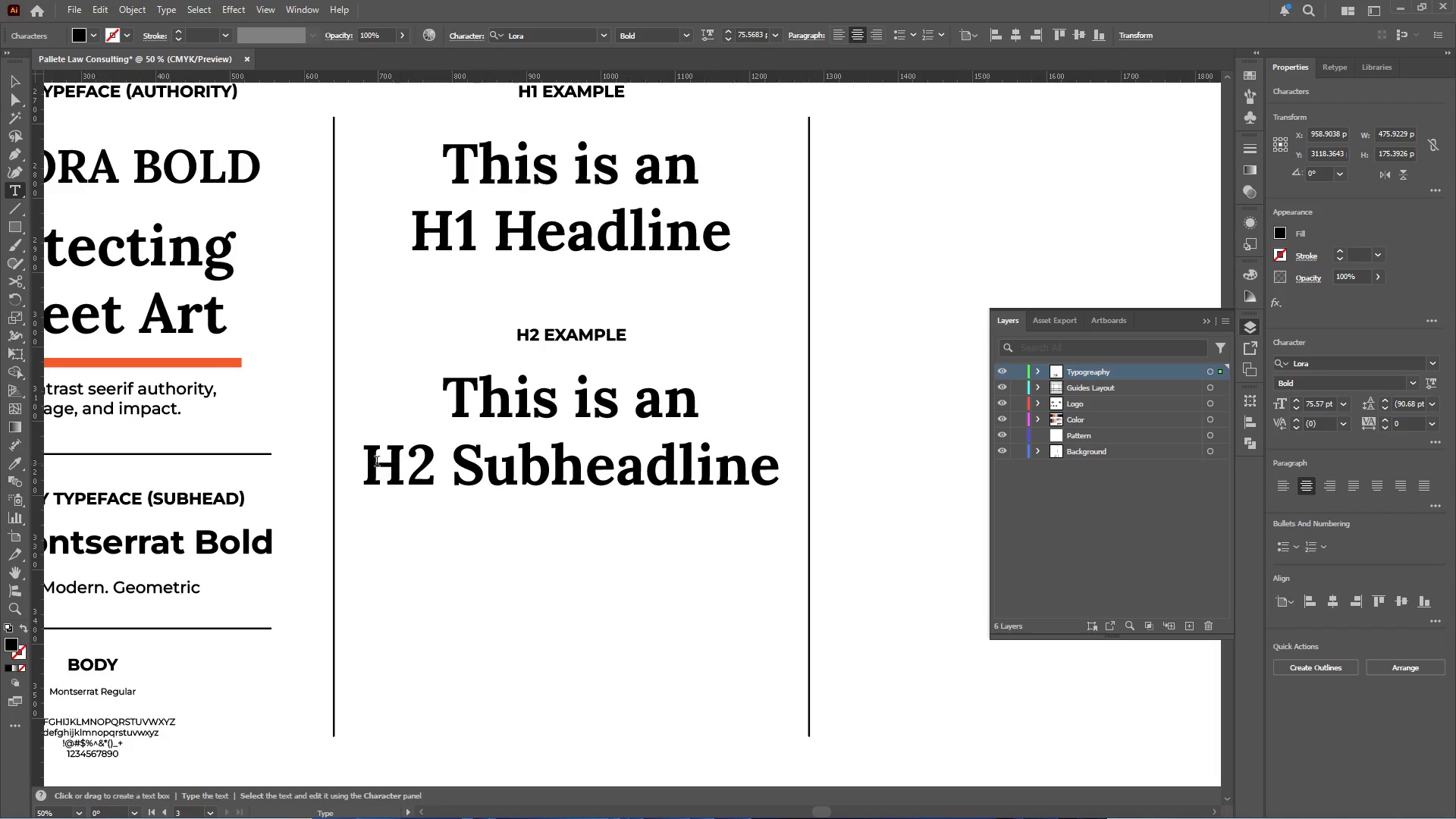 
left_click([371, 460])
 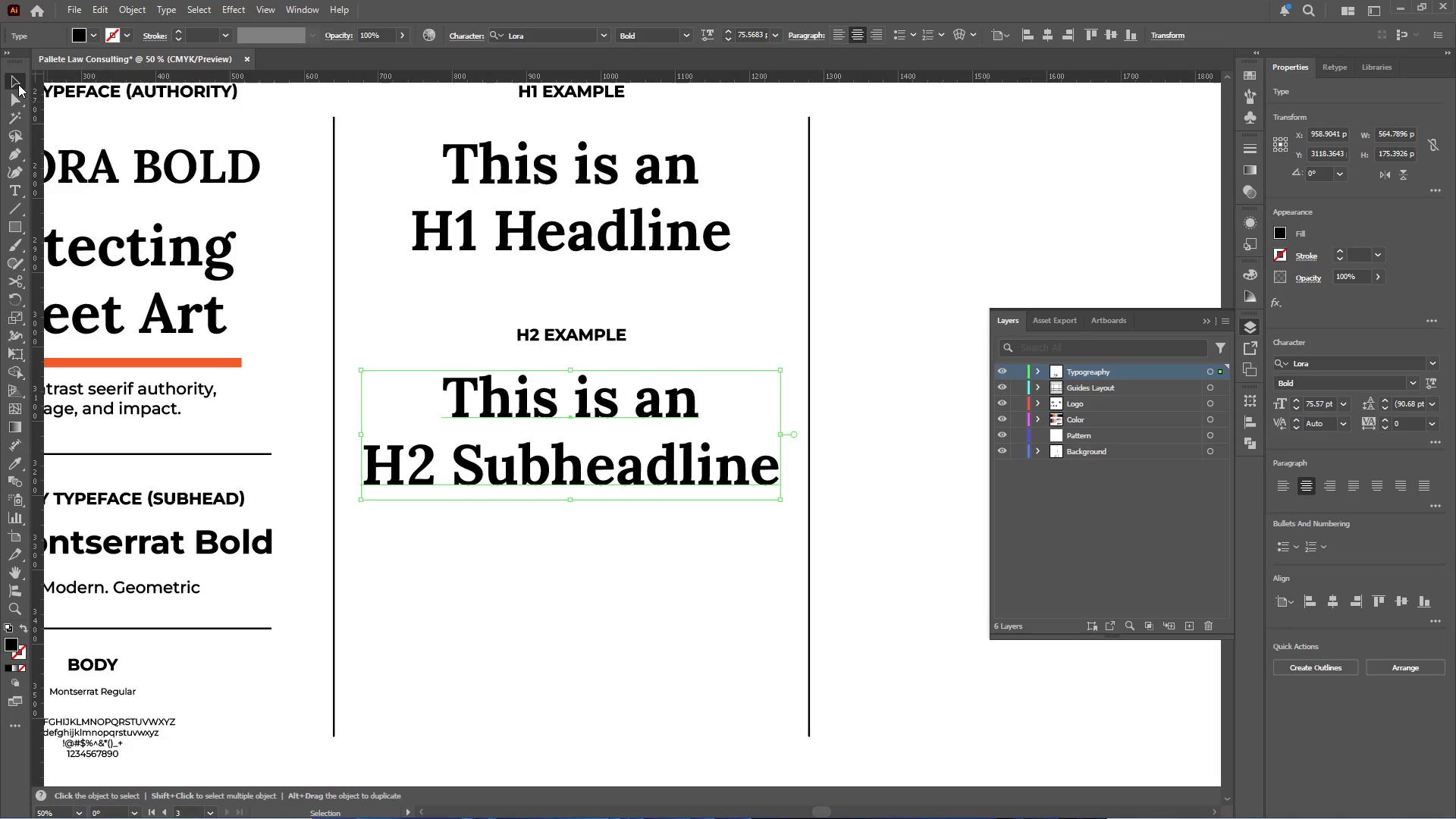 
key(I)
 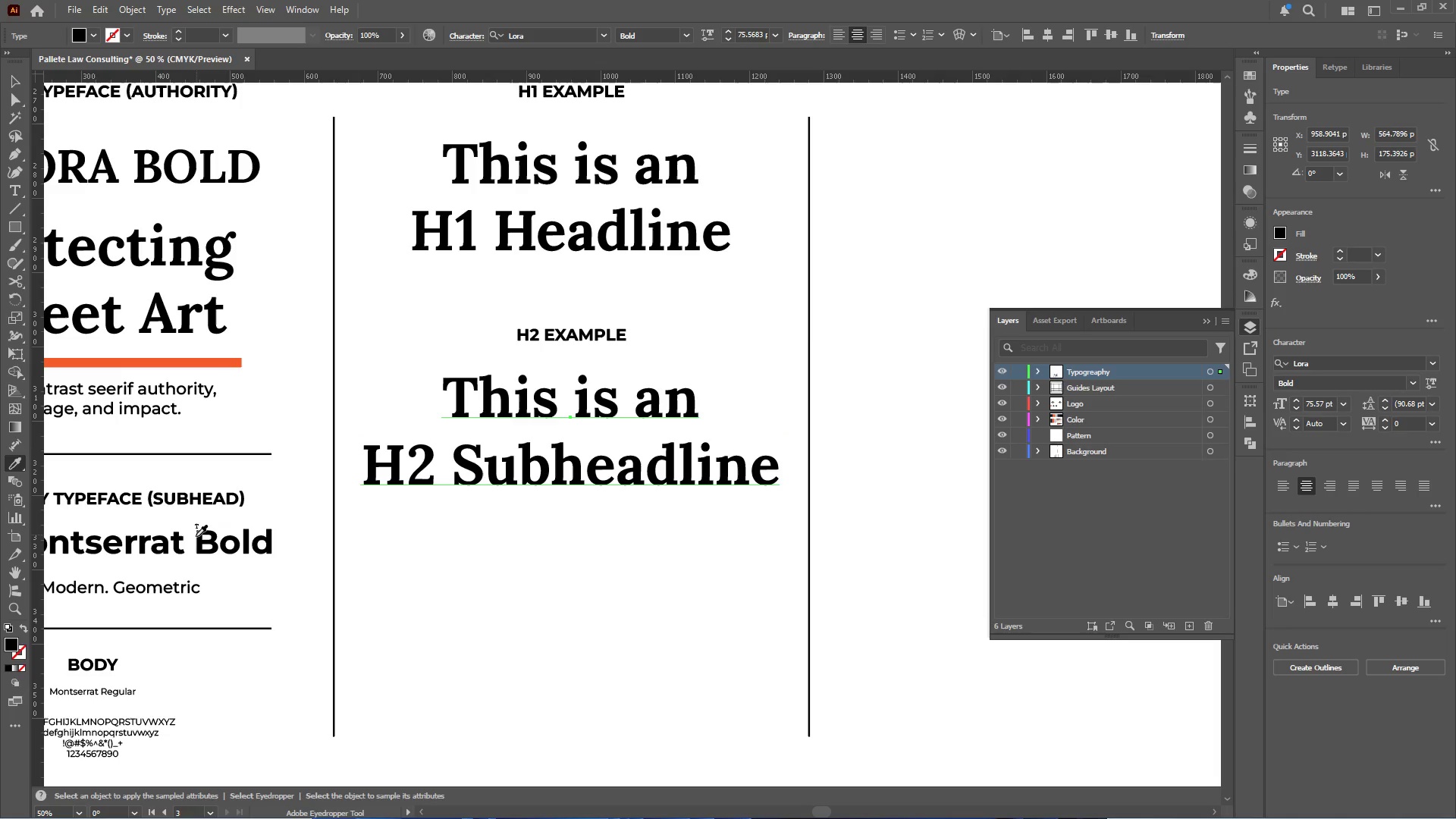 
left_click([196, 536])
 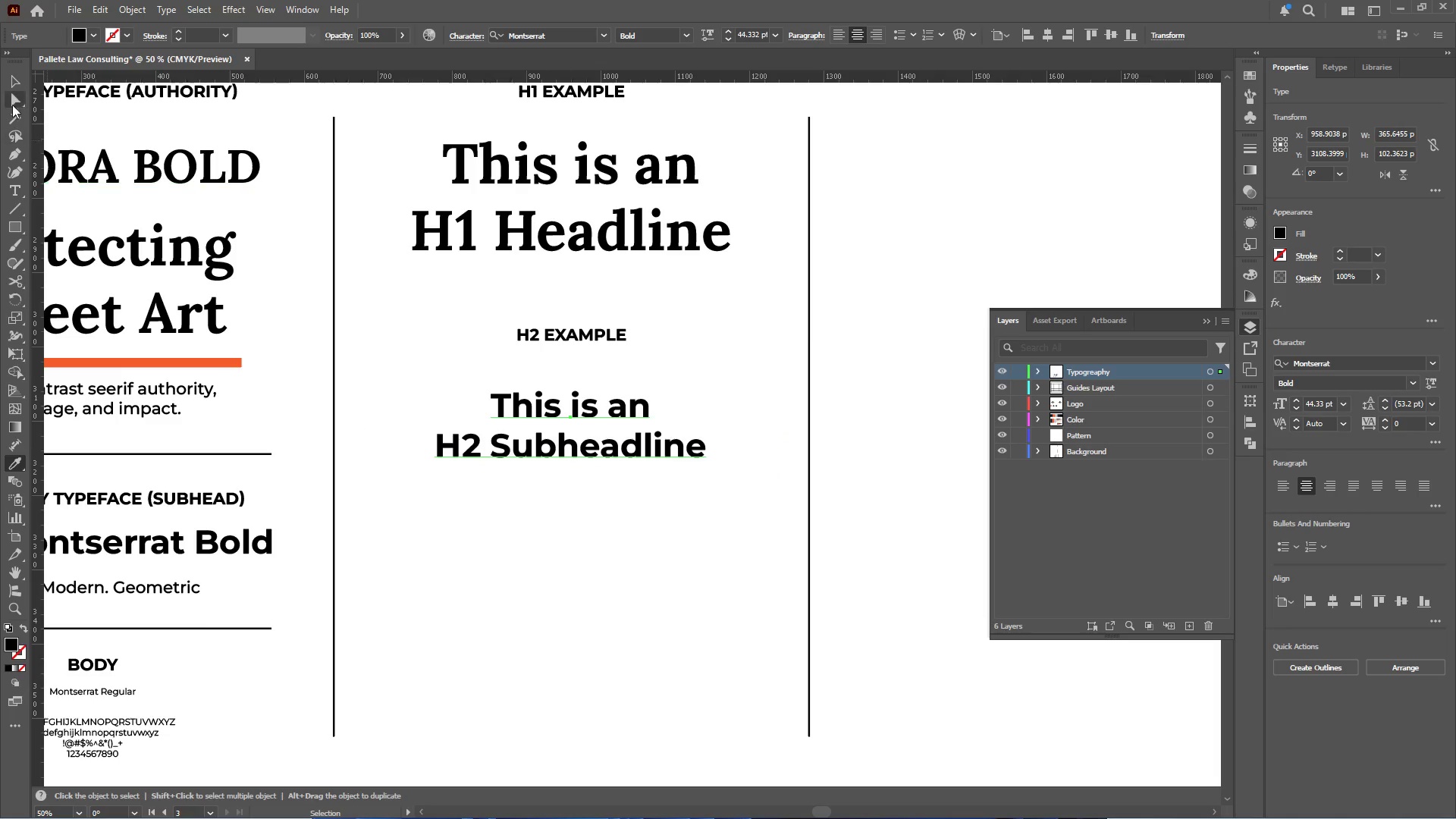 
left_click([19, 79])
 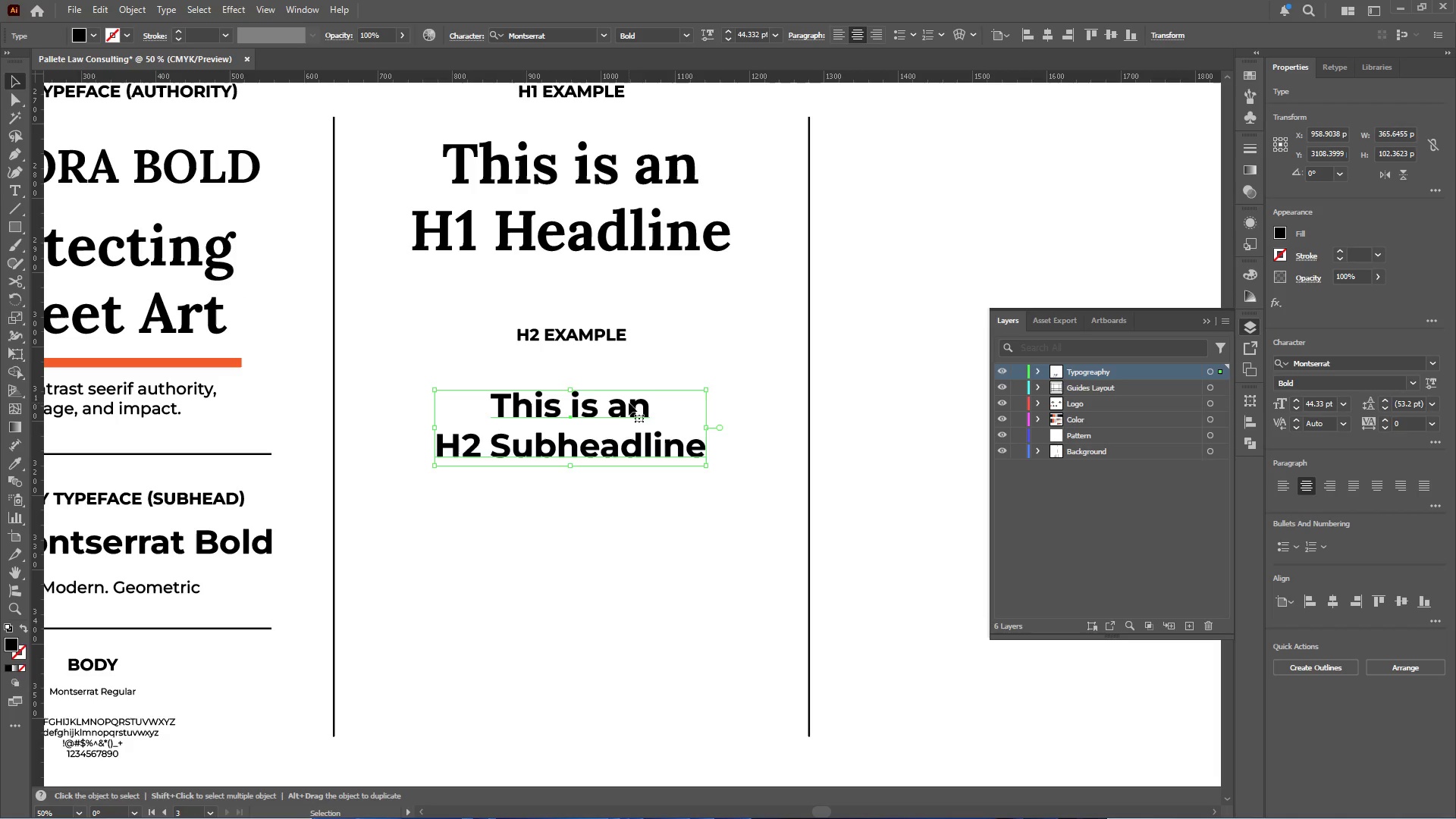 
left_click_drag(start_coordinate=[629, 403], to_coordinate=[629, 387])
 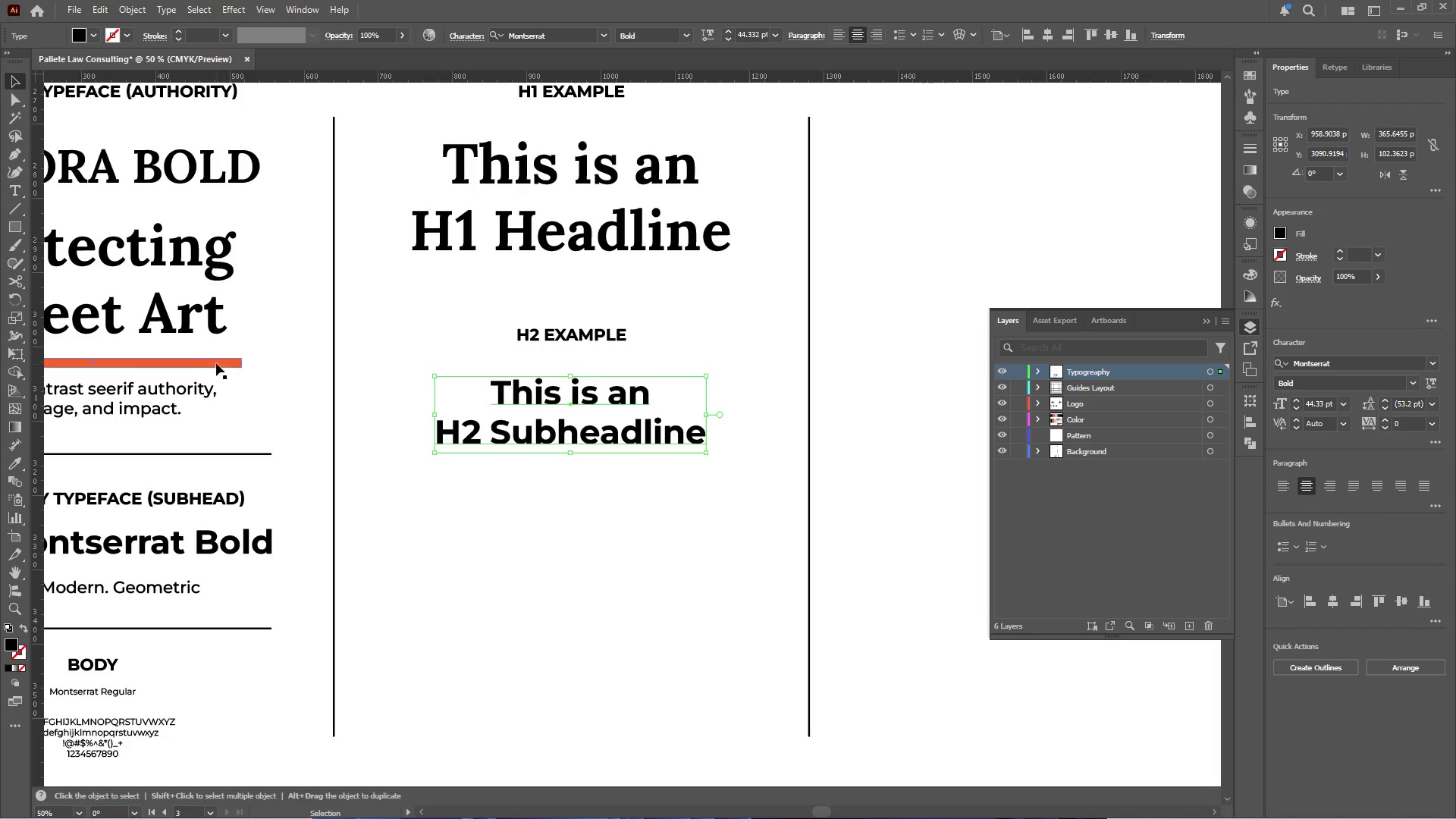 
hold_key(key=ShiftLeft, duration=1.66)
 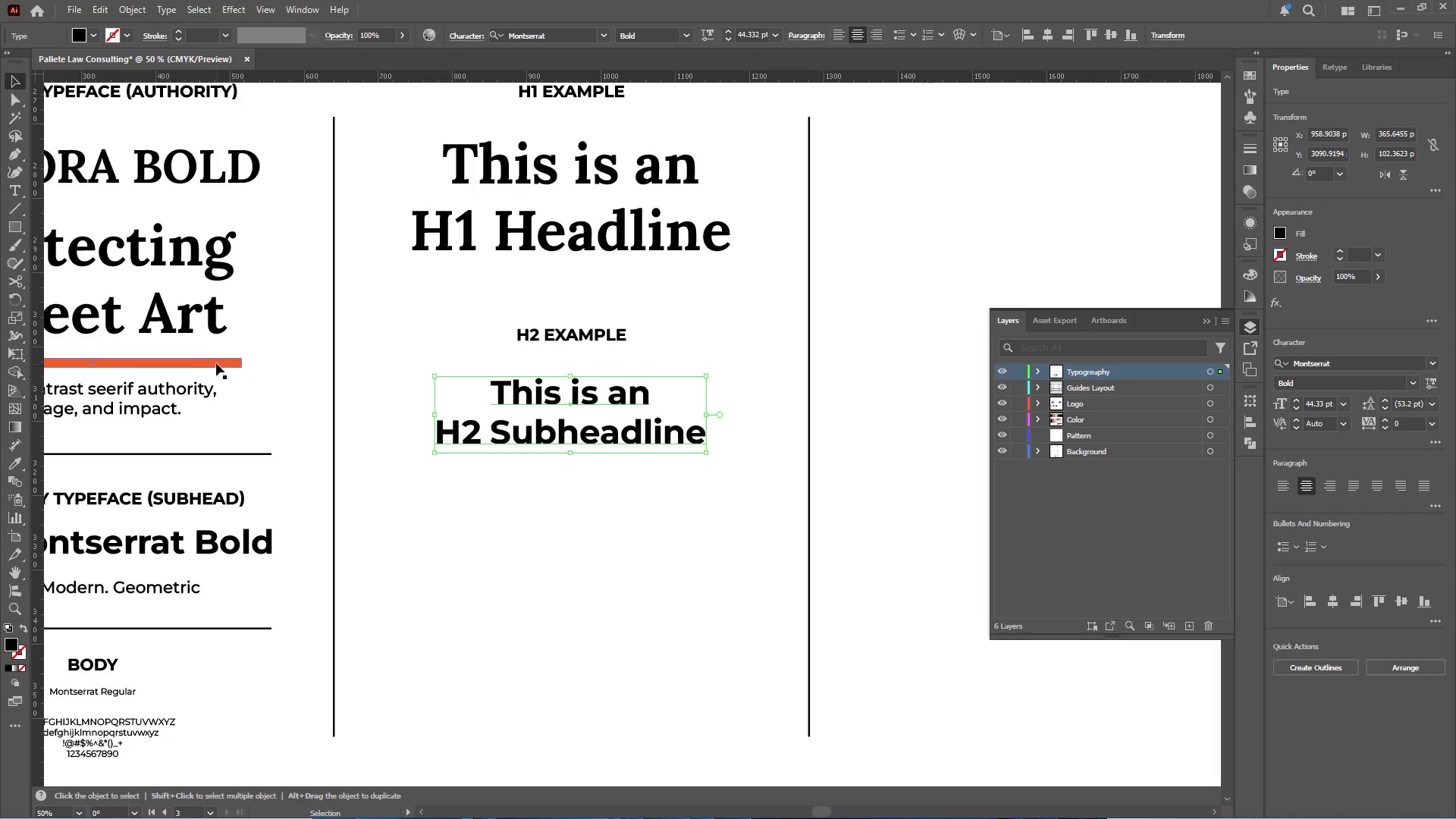 
left_click([216, 361])
 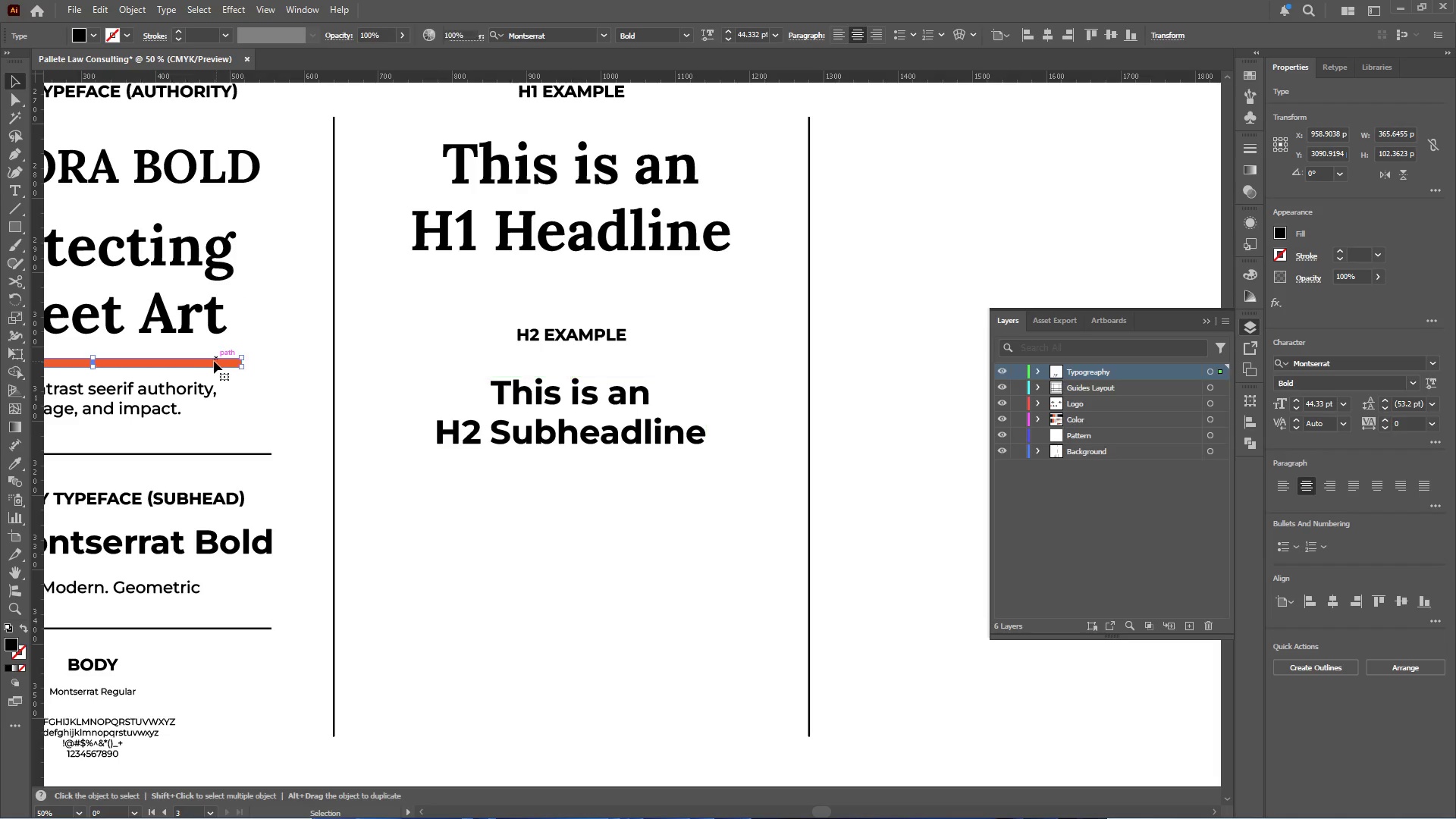 
hold_key(key=AltLeft, duration=1.24)
left_click_drag(start_coordinate=[205, 362], to_coordinate=[641, 479])
 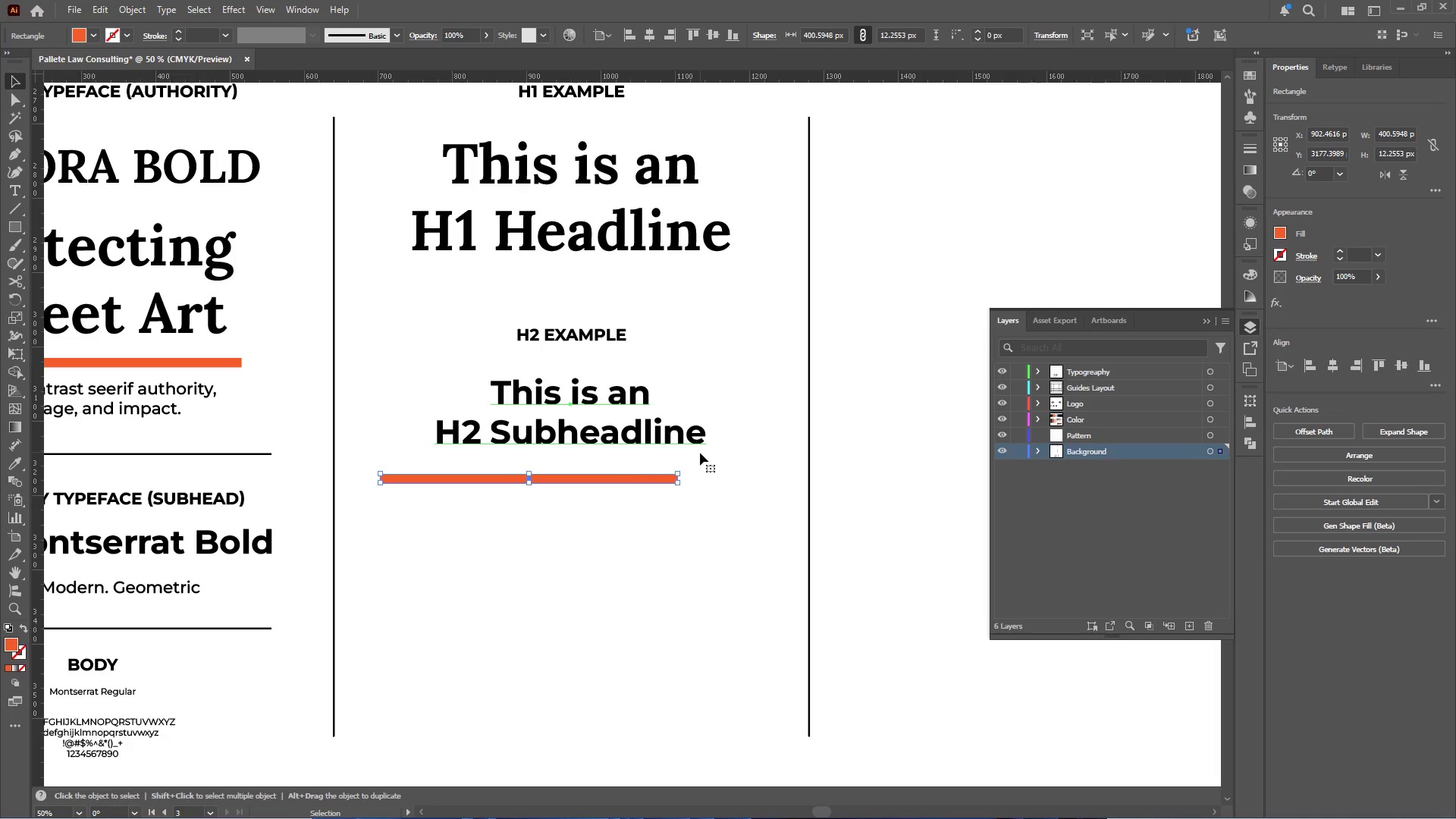 
double_click([631, 479])
 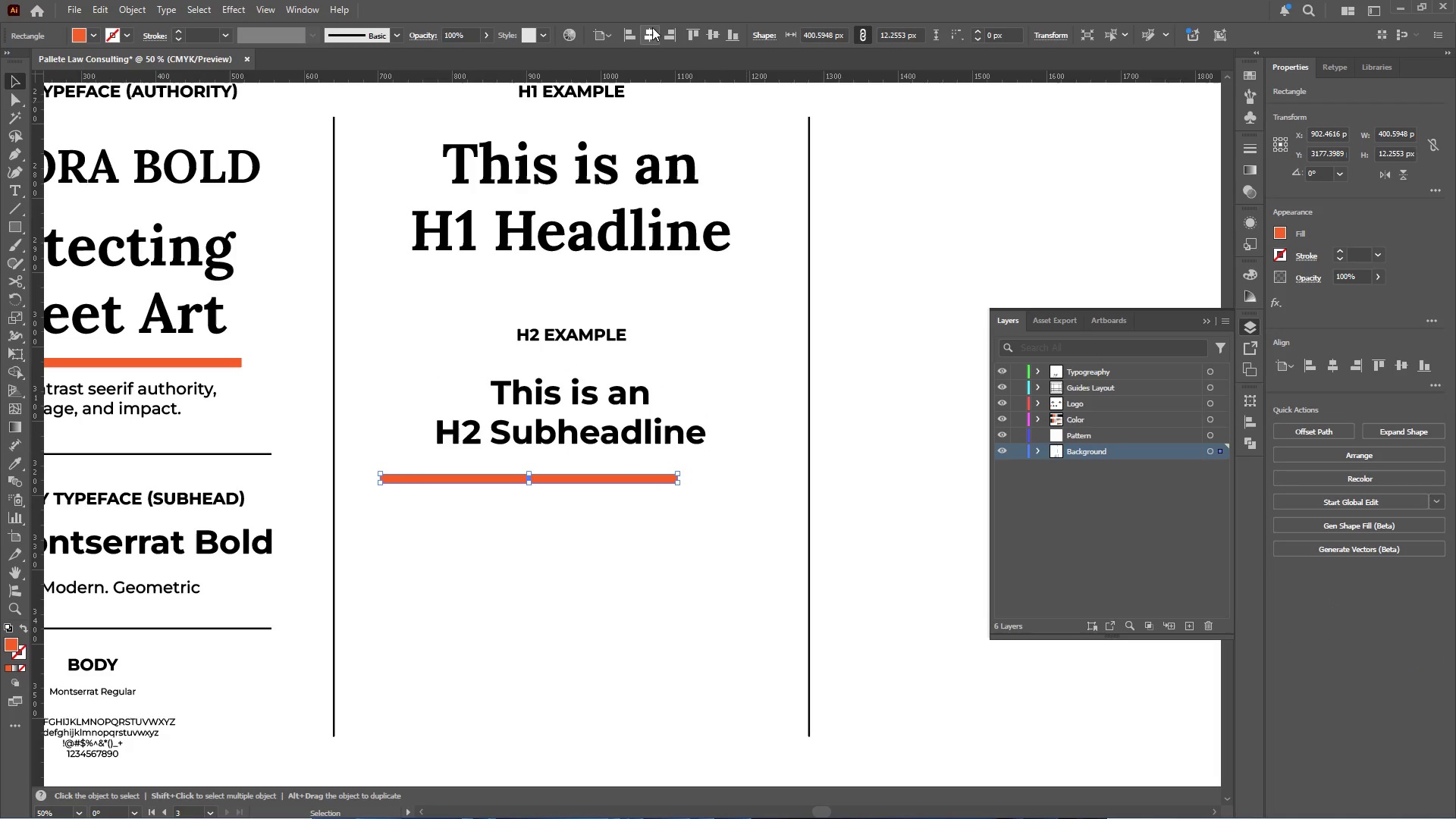 
left_click([650, 31])
 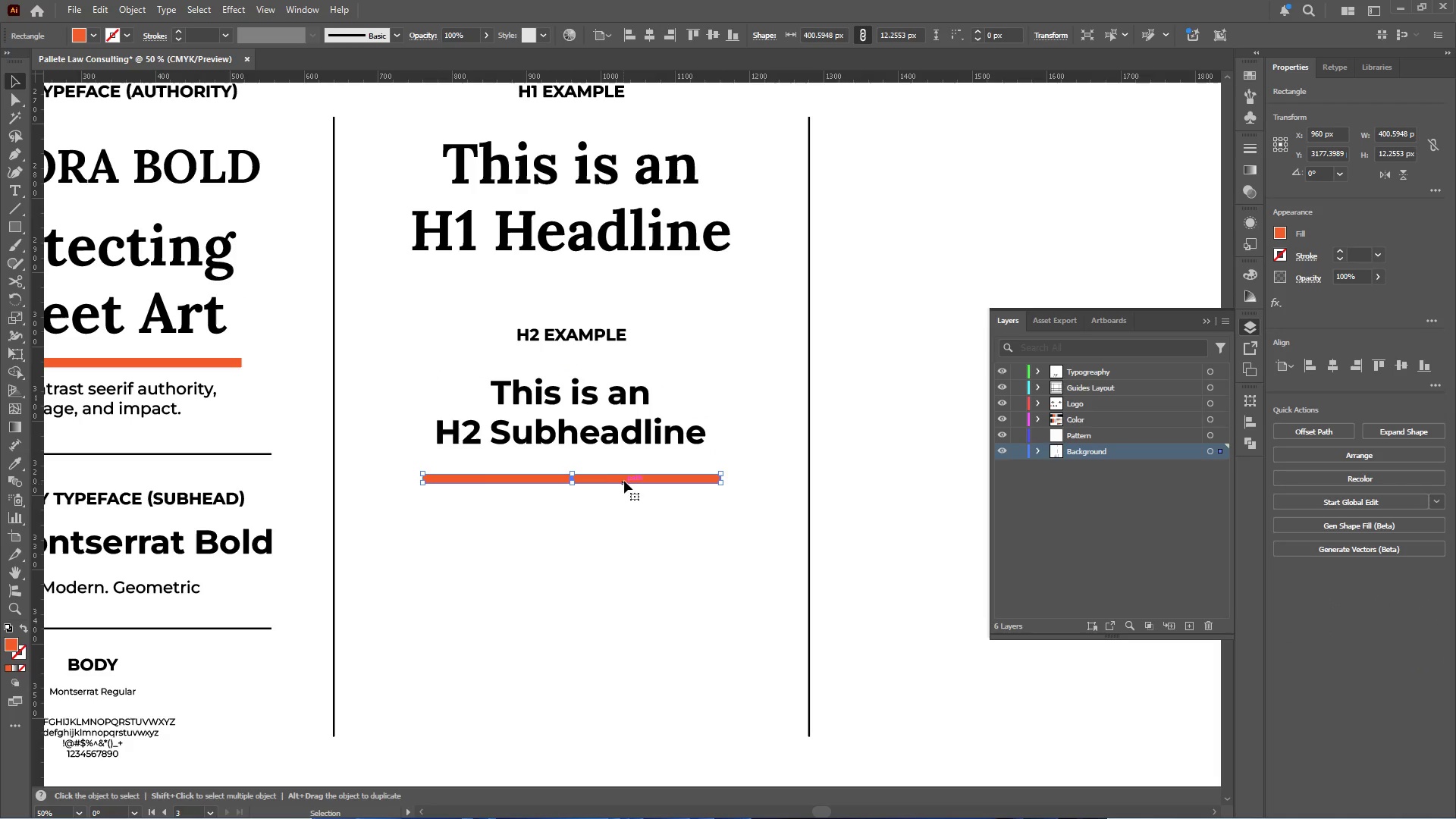 
left_click_drag(start_coordinate=[624, 478], to_coordinate=[624, 465])
 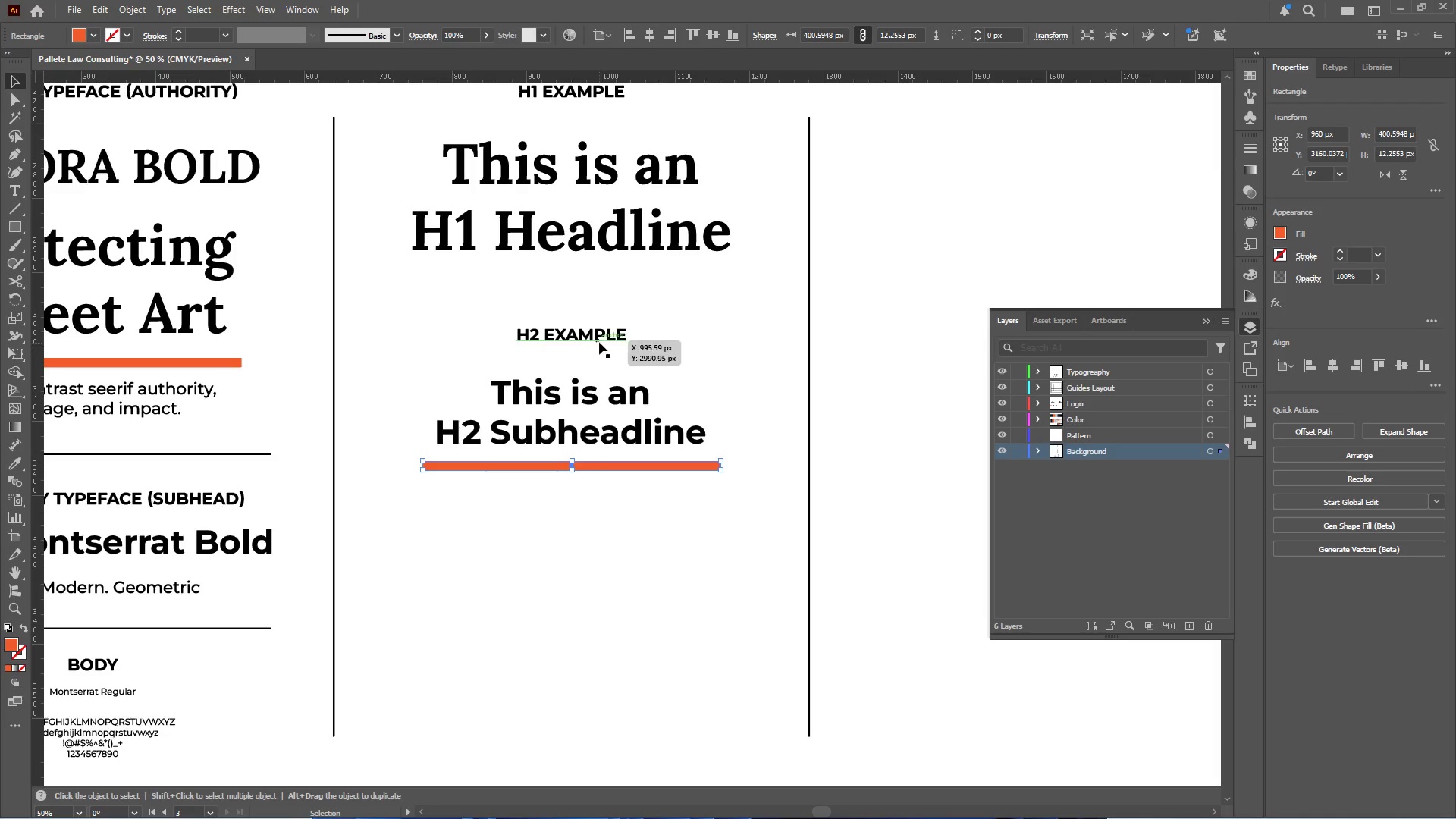 
hold_key(key=ShiftLeft, duration=0.98)
 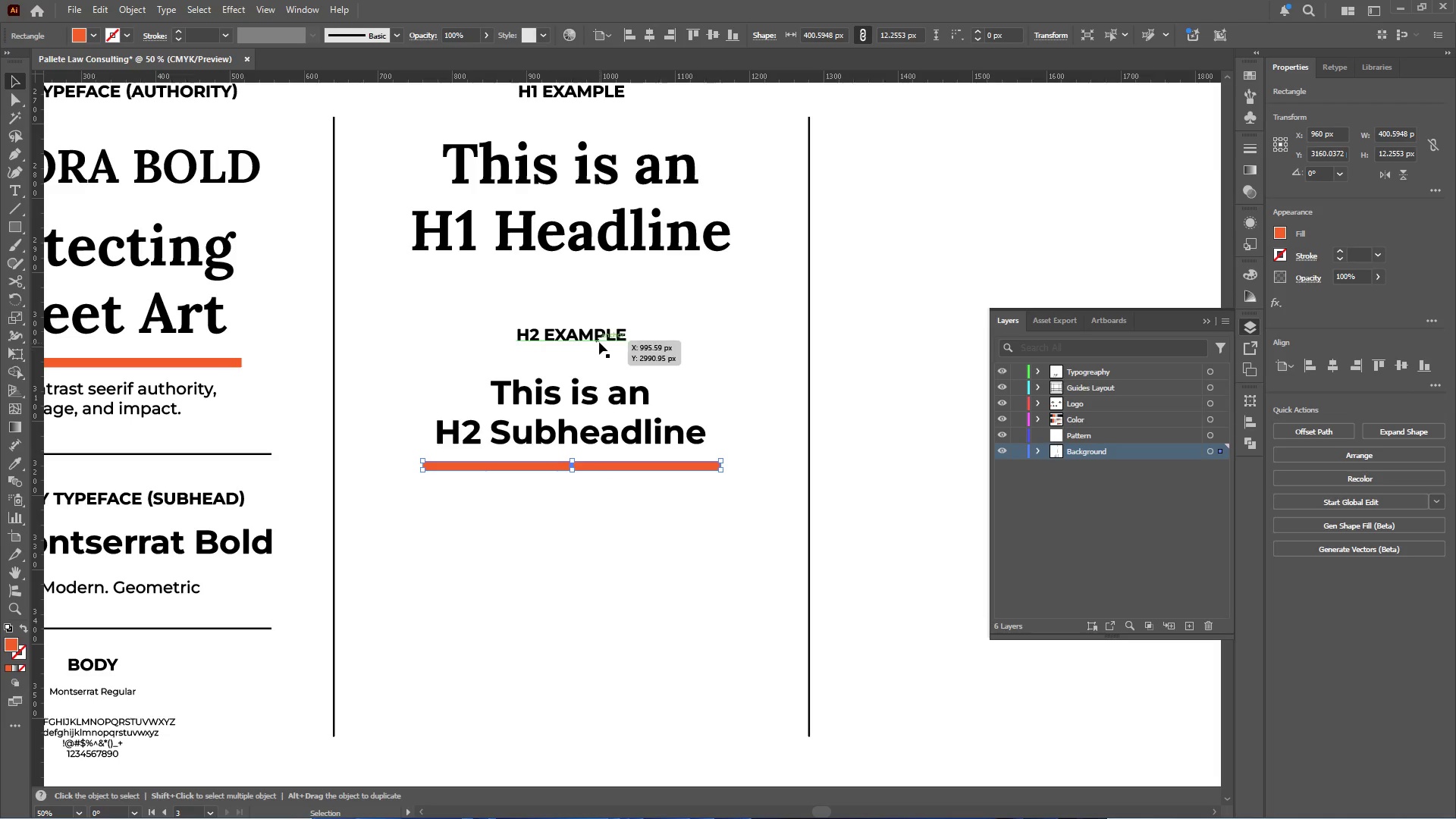 
left_click([598, 338])
 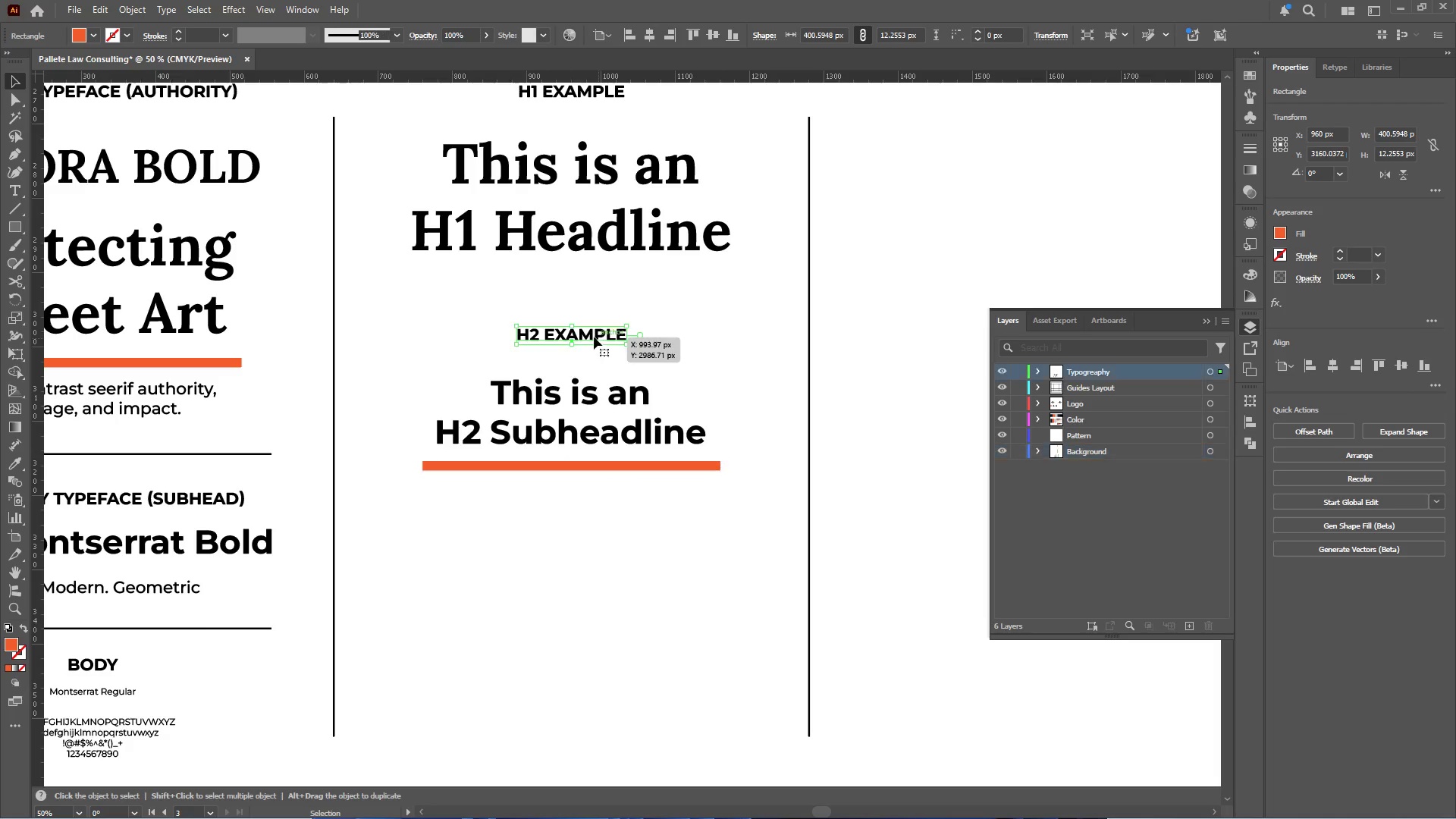 
hold_key(key=AltLeft, duration=1.72)
left_click_drag(start_coordinate=[591, 336], to_coordinate=[599, 516])
 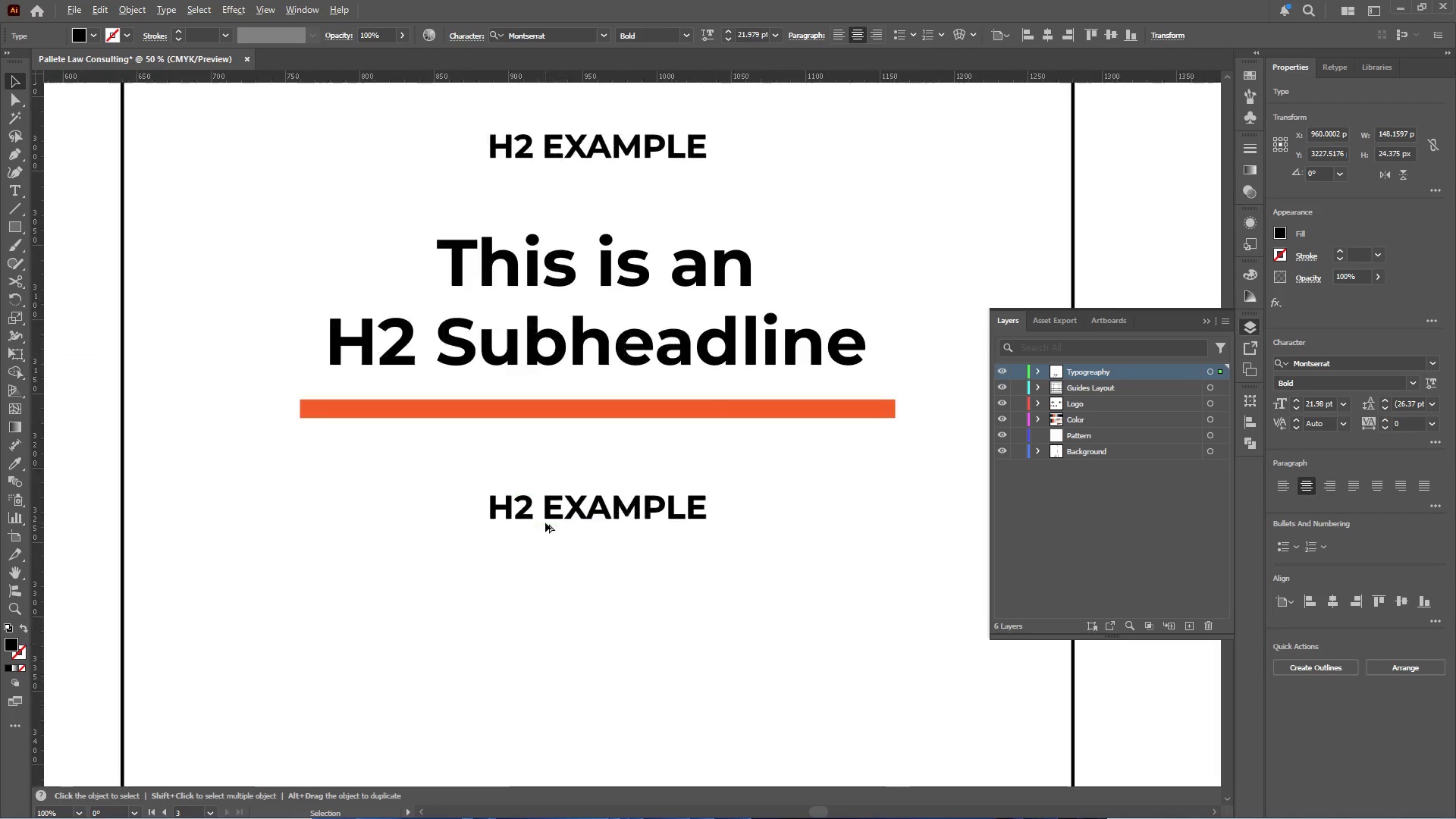 
hold_key(key=ShiftLeft, duration=1.2)
 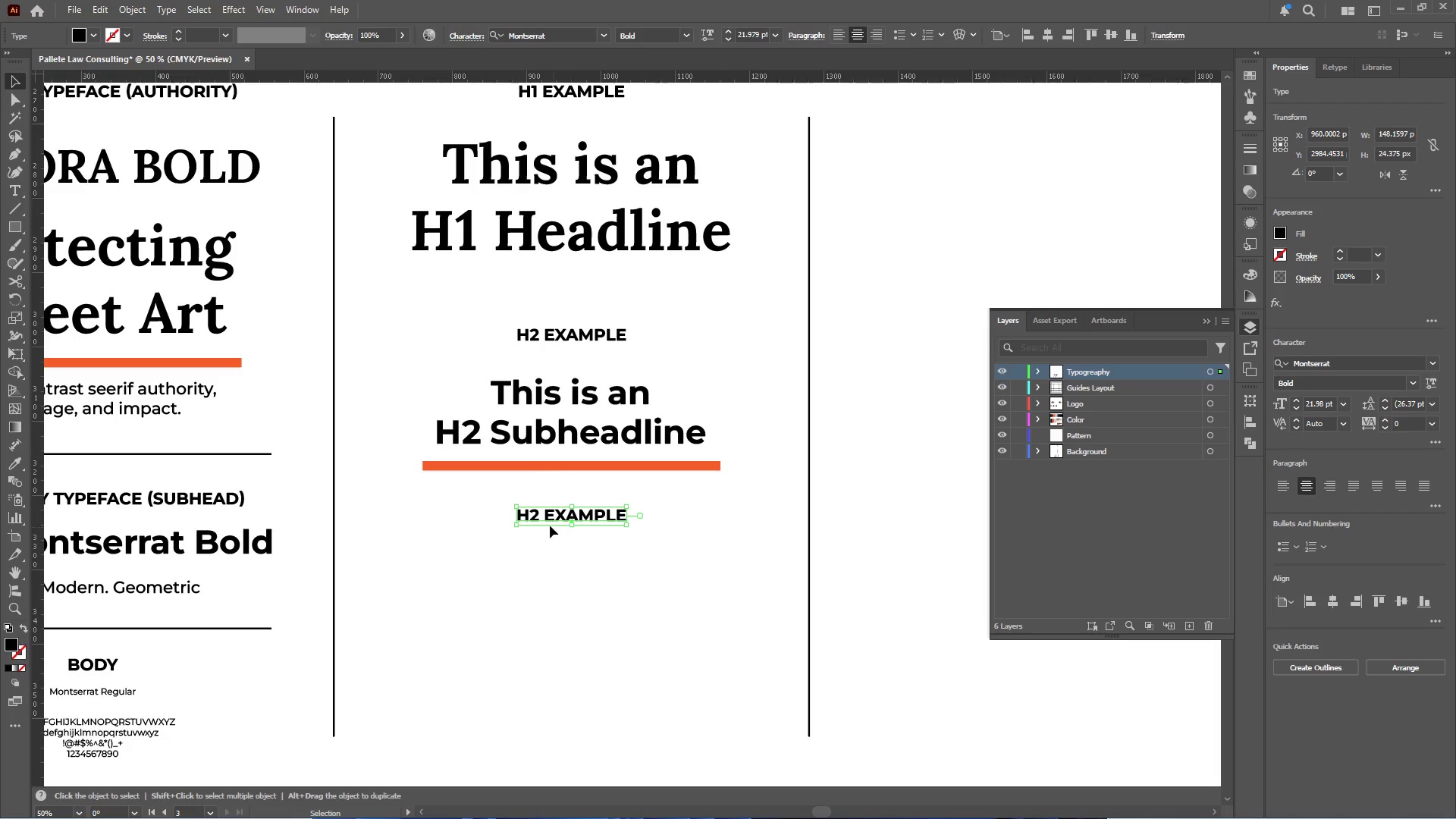 
hold_key(key=AltLeft, duration=0.31)
 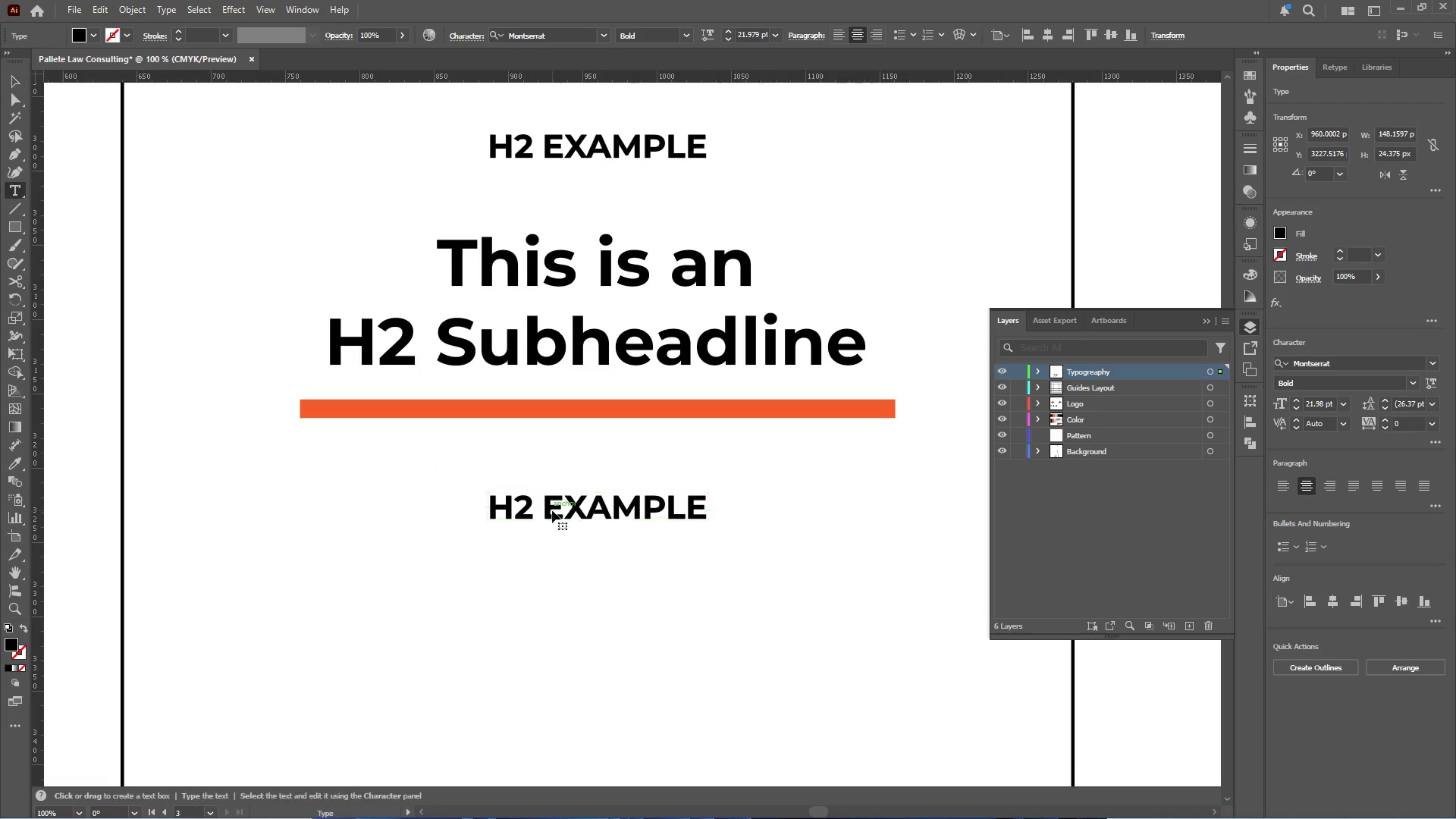 
left_click([552, 510])
 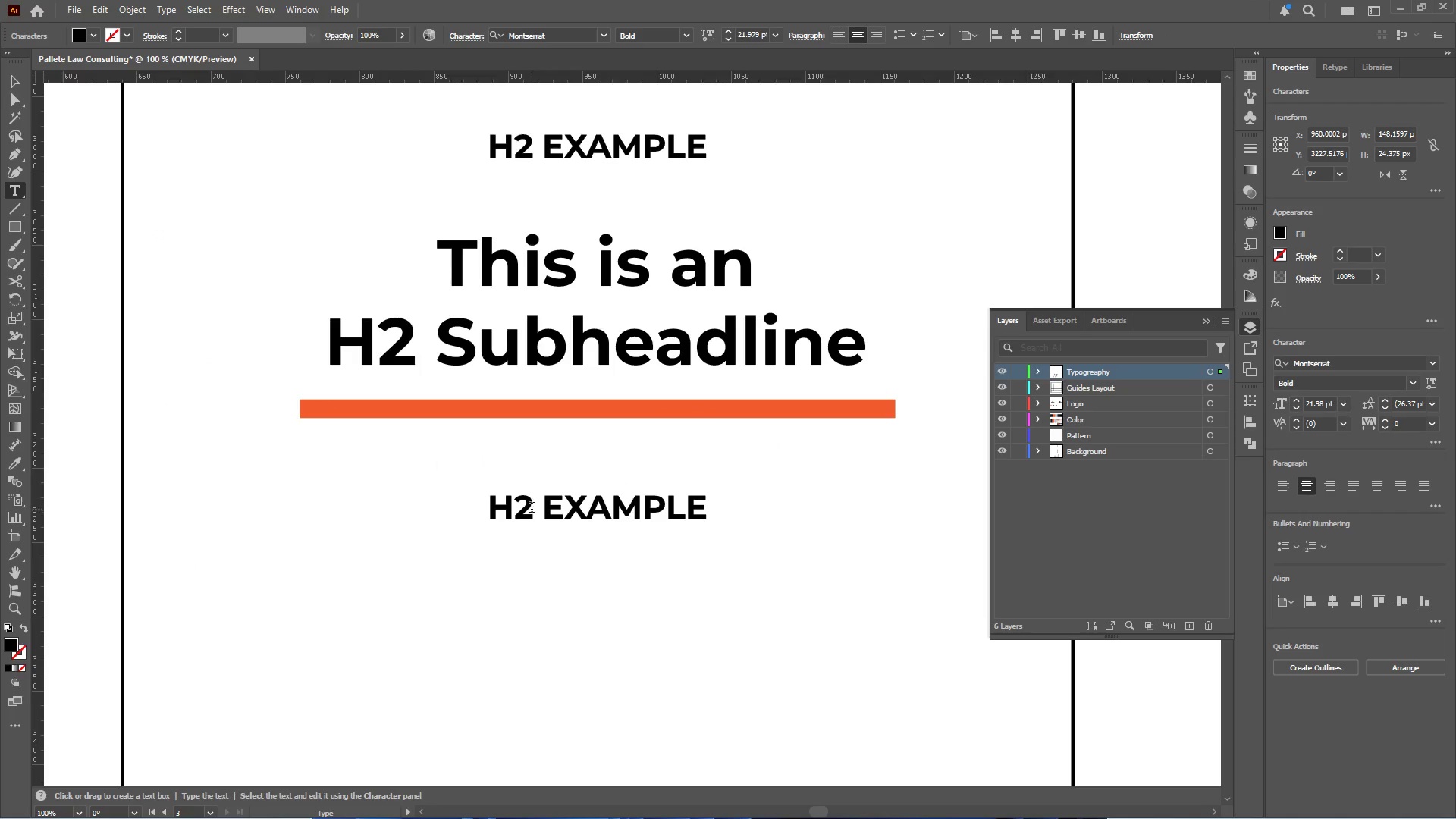 
scroll: coordinate [545, 522], scroll_direction: up, amount: 2.0
 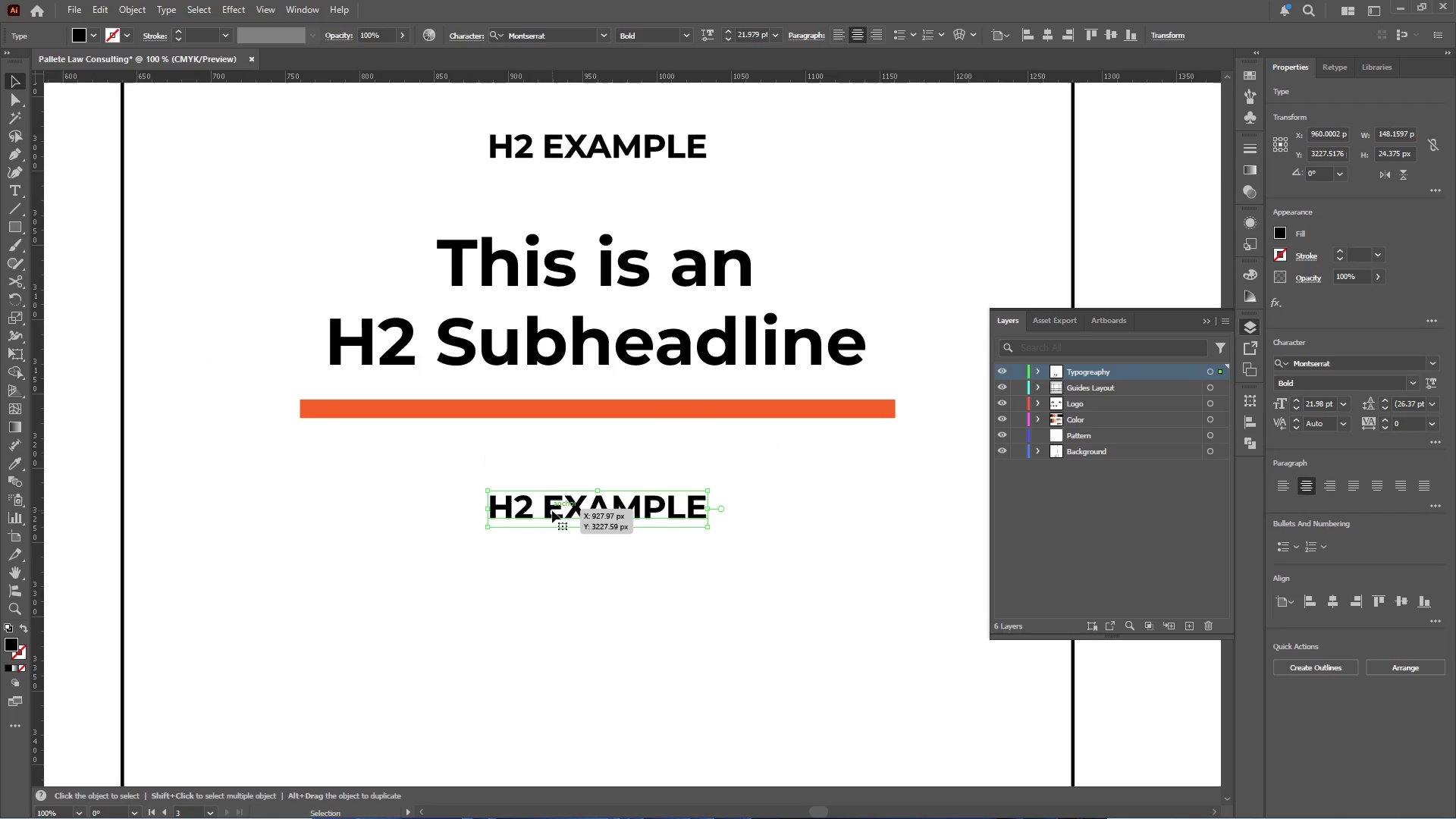 
left_click_drag(start_coordinate=[531, 508], to_coordinate=[478, 511])
 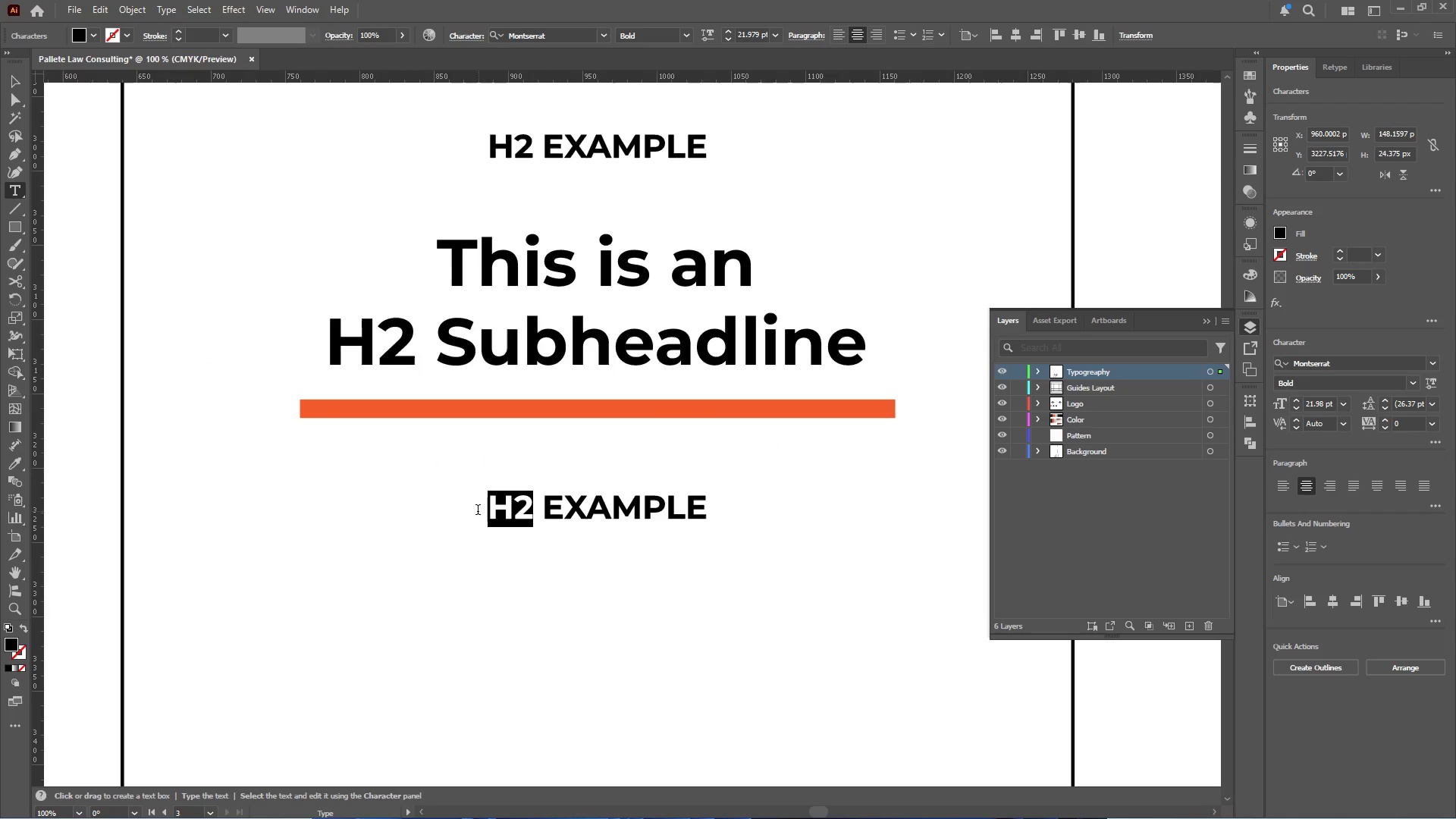 
type(Body)
 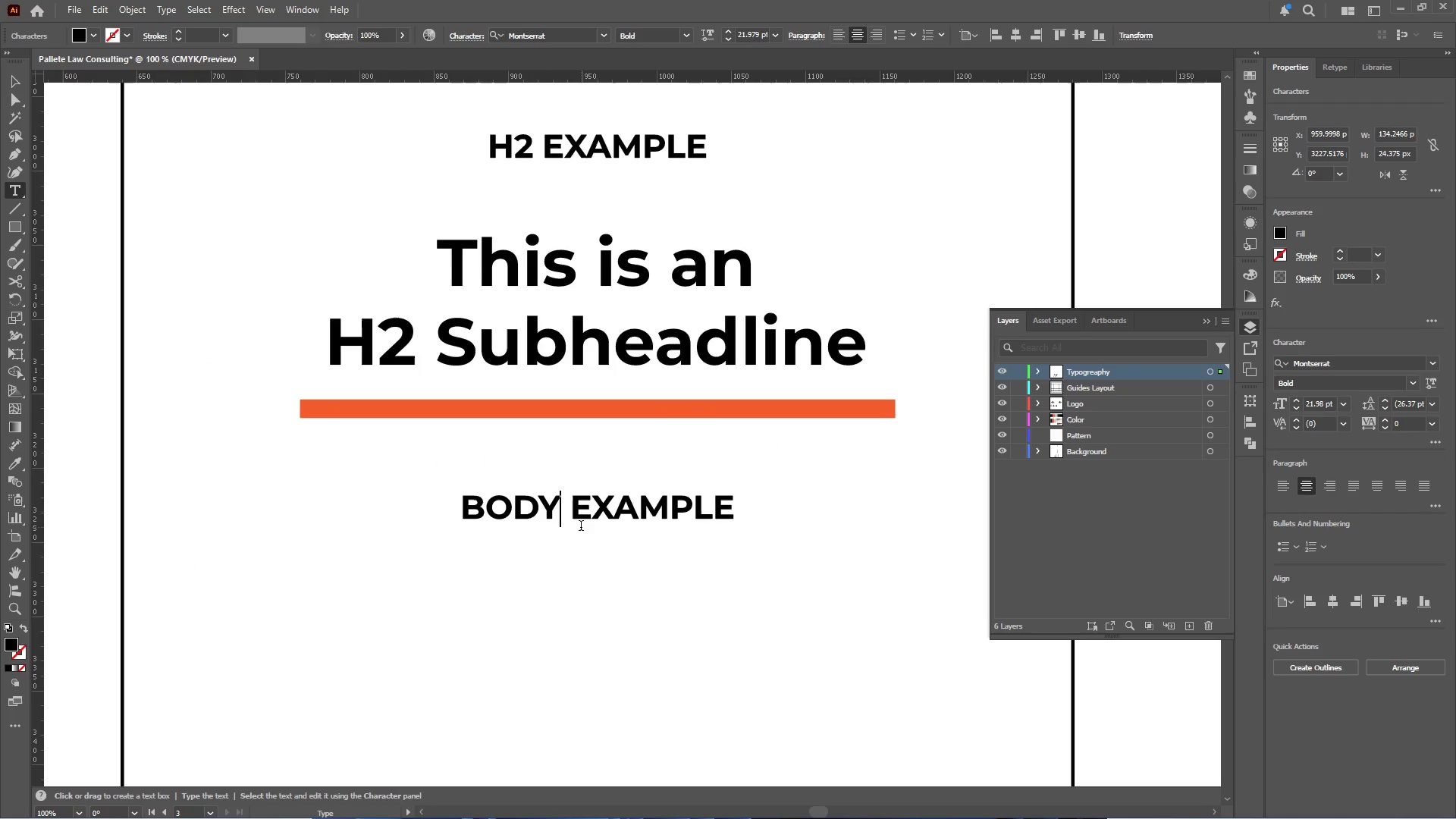 
type( Copy)
 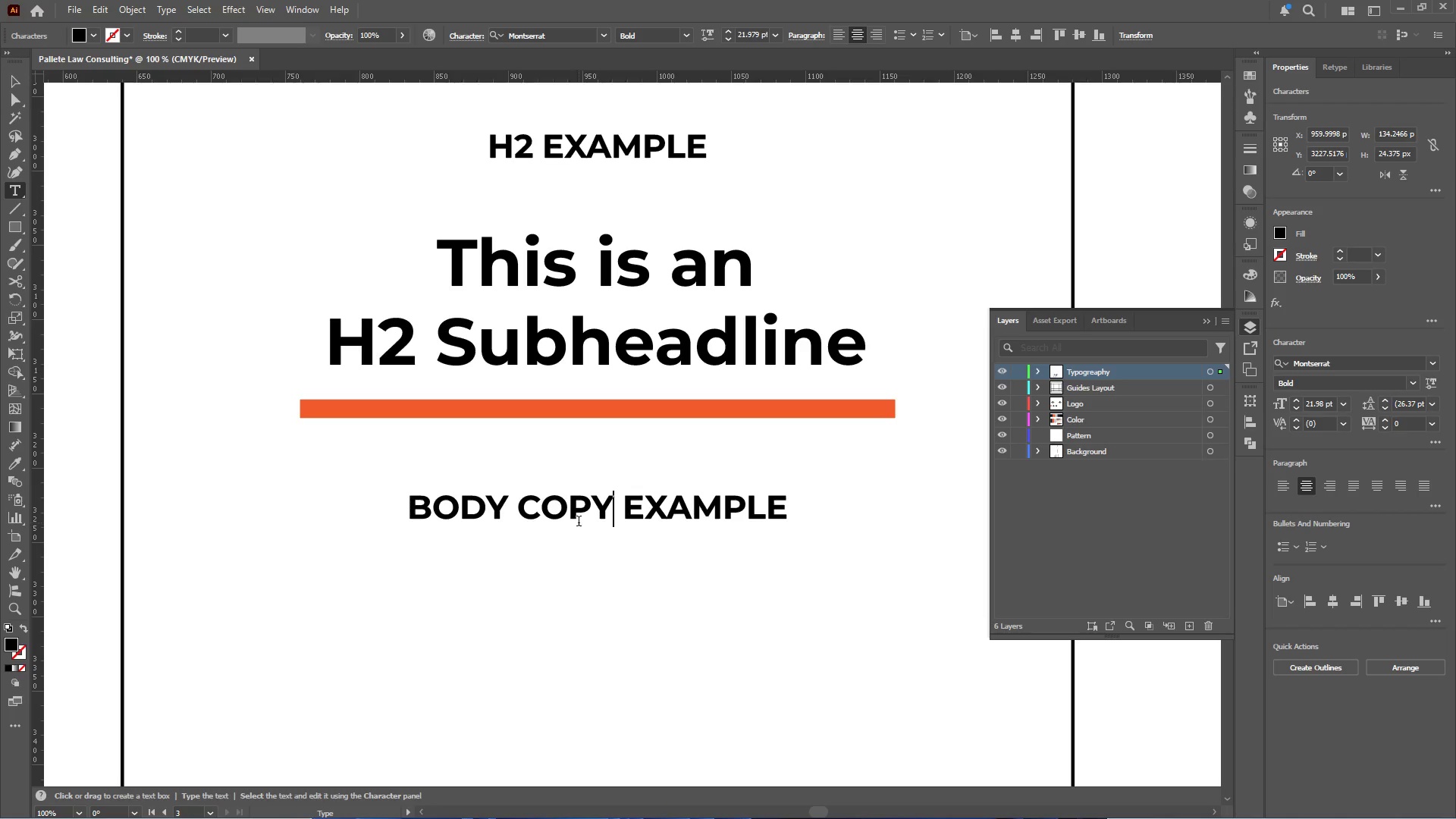 
hold_key(key=AltLeft, duration=0.34)
scroll: coordinate [545, 449], scroll_direction: down, amount: 2.0
 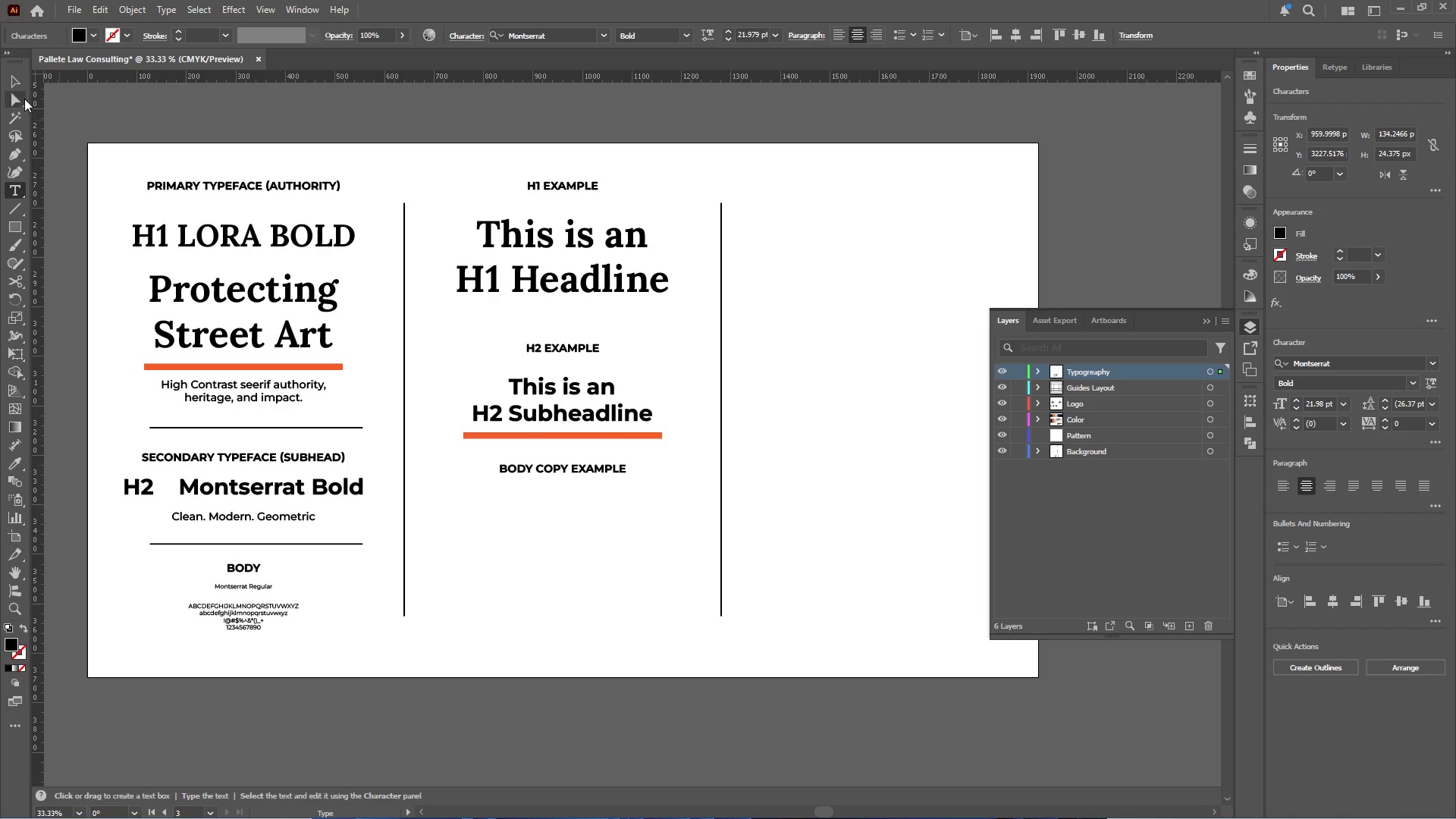 
left_click([16, 75])
 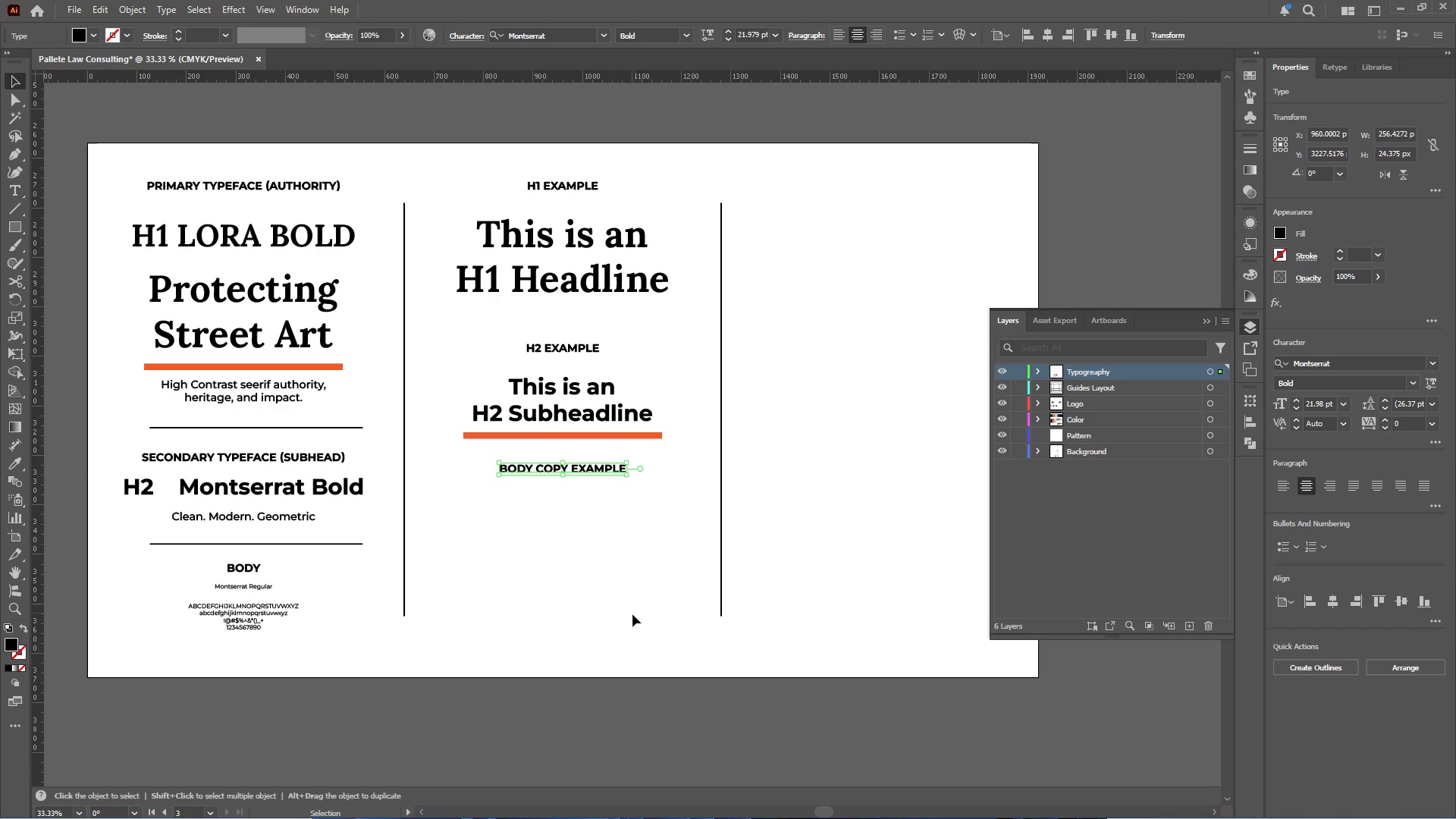 
hold_key(key=AltLeft, duration=0.36)
scroll: coordinate [526, 587], scroll_direction: none, amount: 0.0
 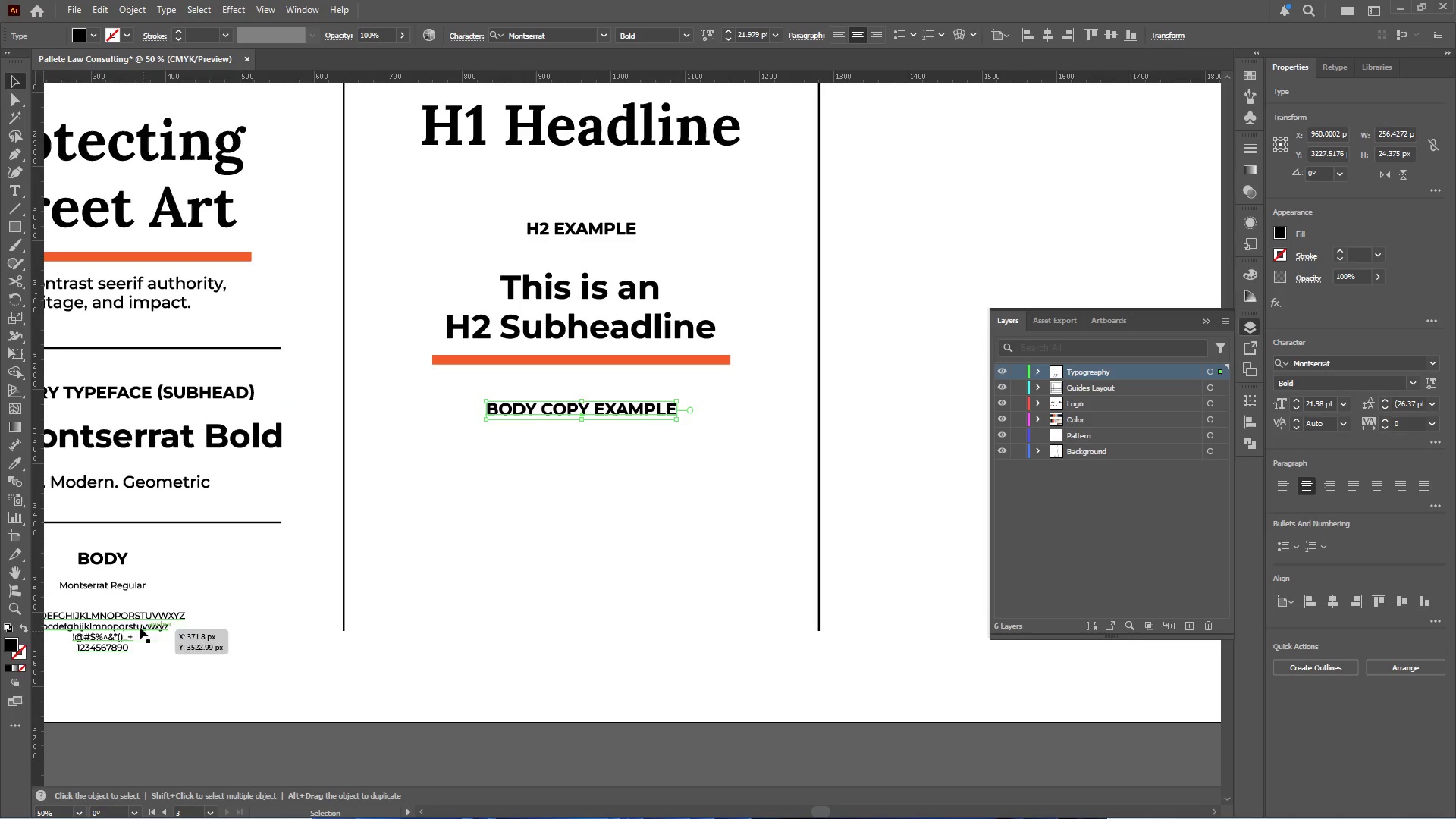 
left_click([124, 611])
 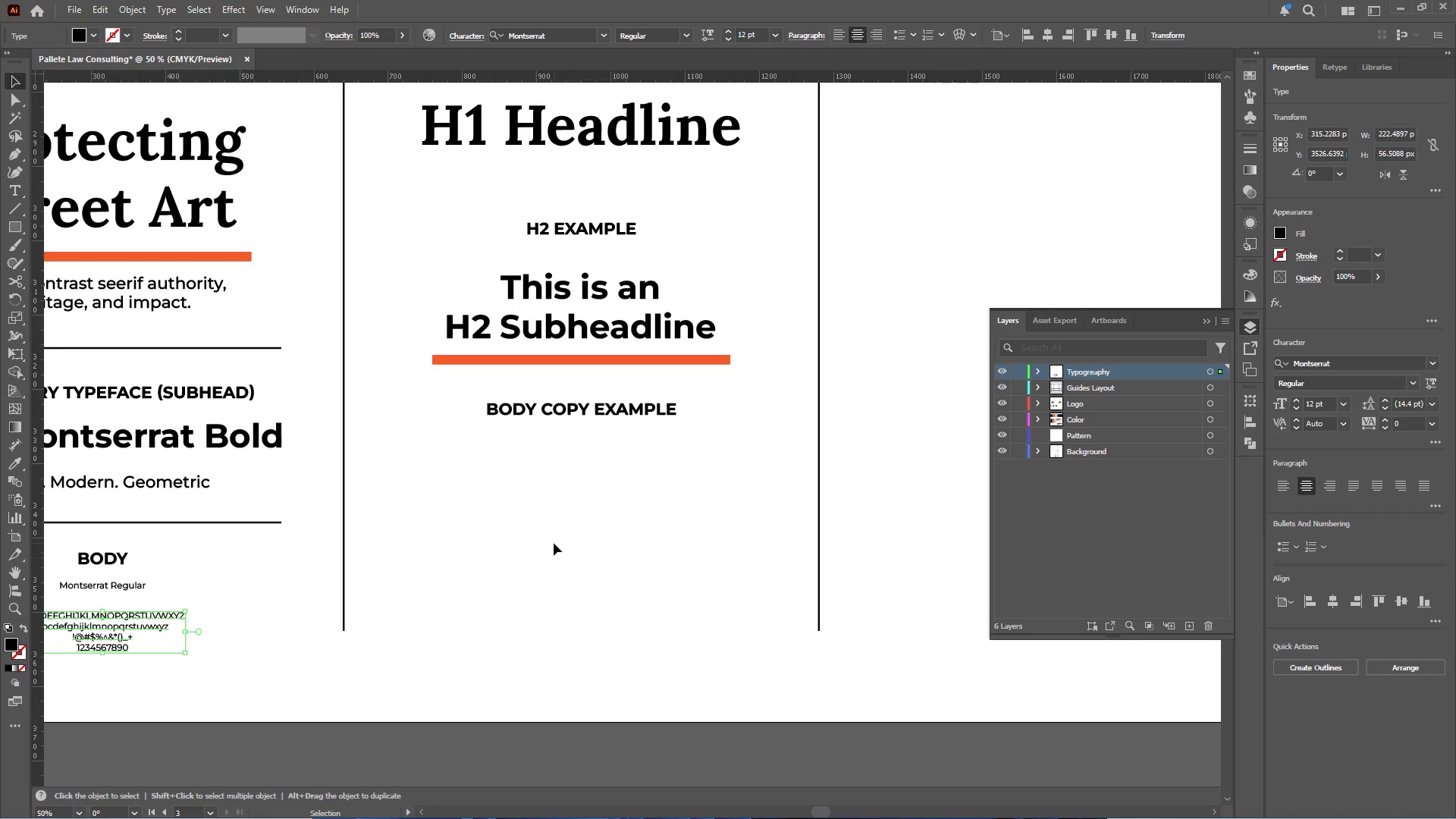 
left_click([554, 539])
 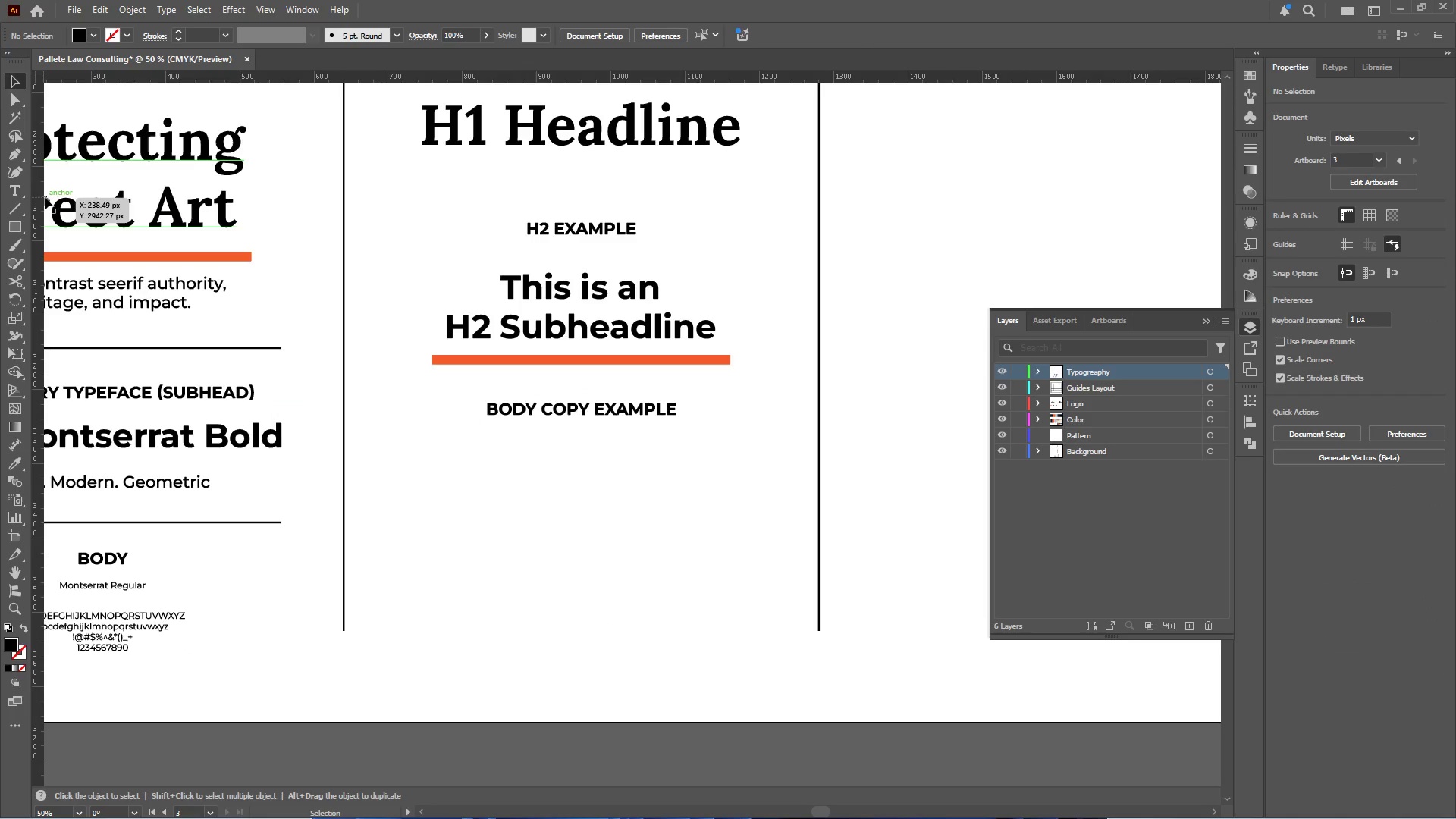 
left_click([18, 188])
 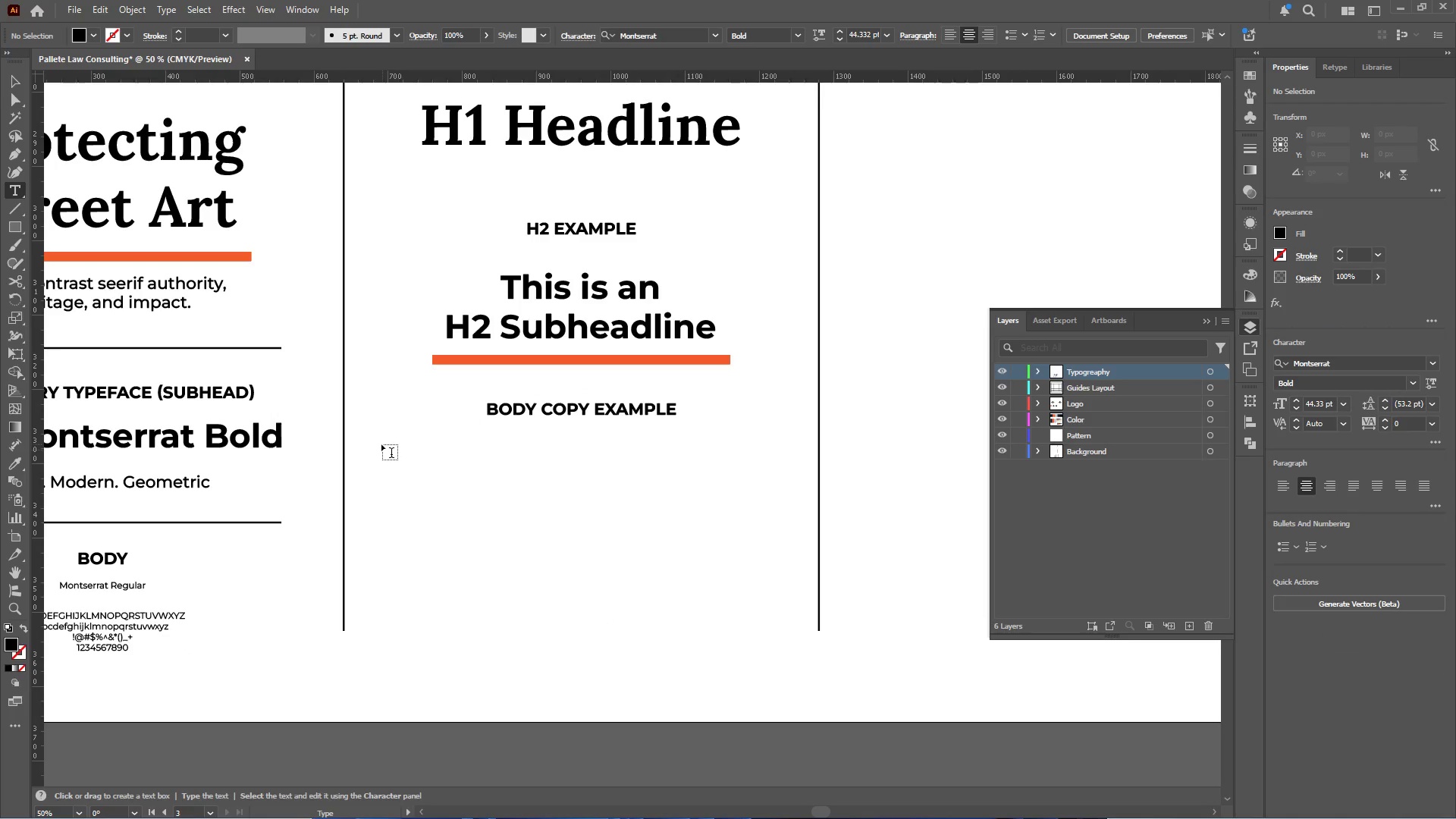 
left_click_drag(start_coordinate=[381, 444], to_coordinate=[755, 592])
 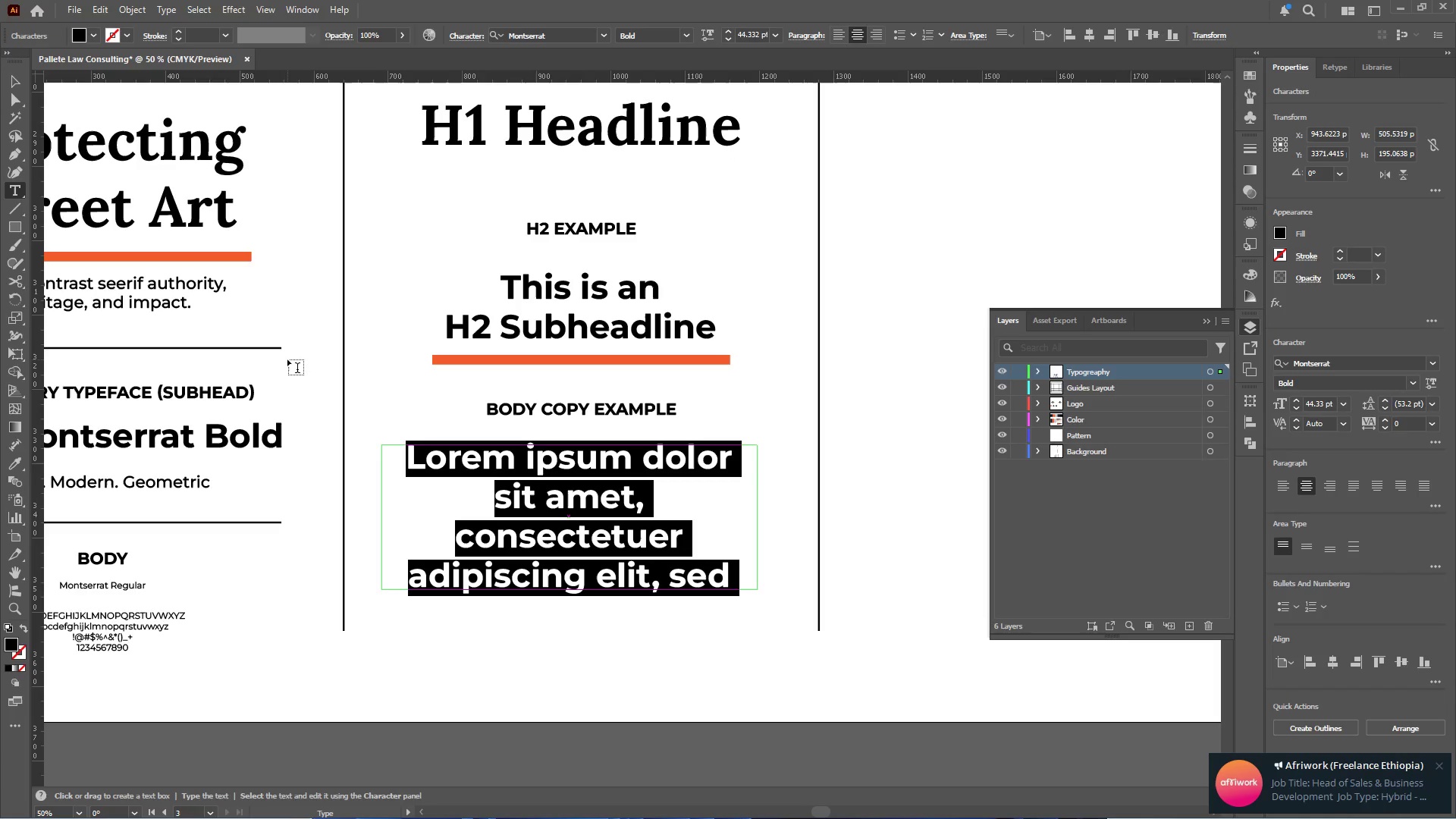 
key(Control+Z)
 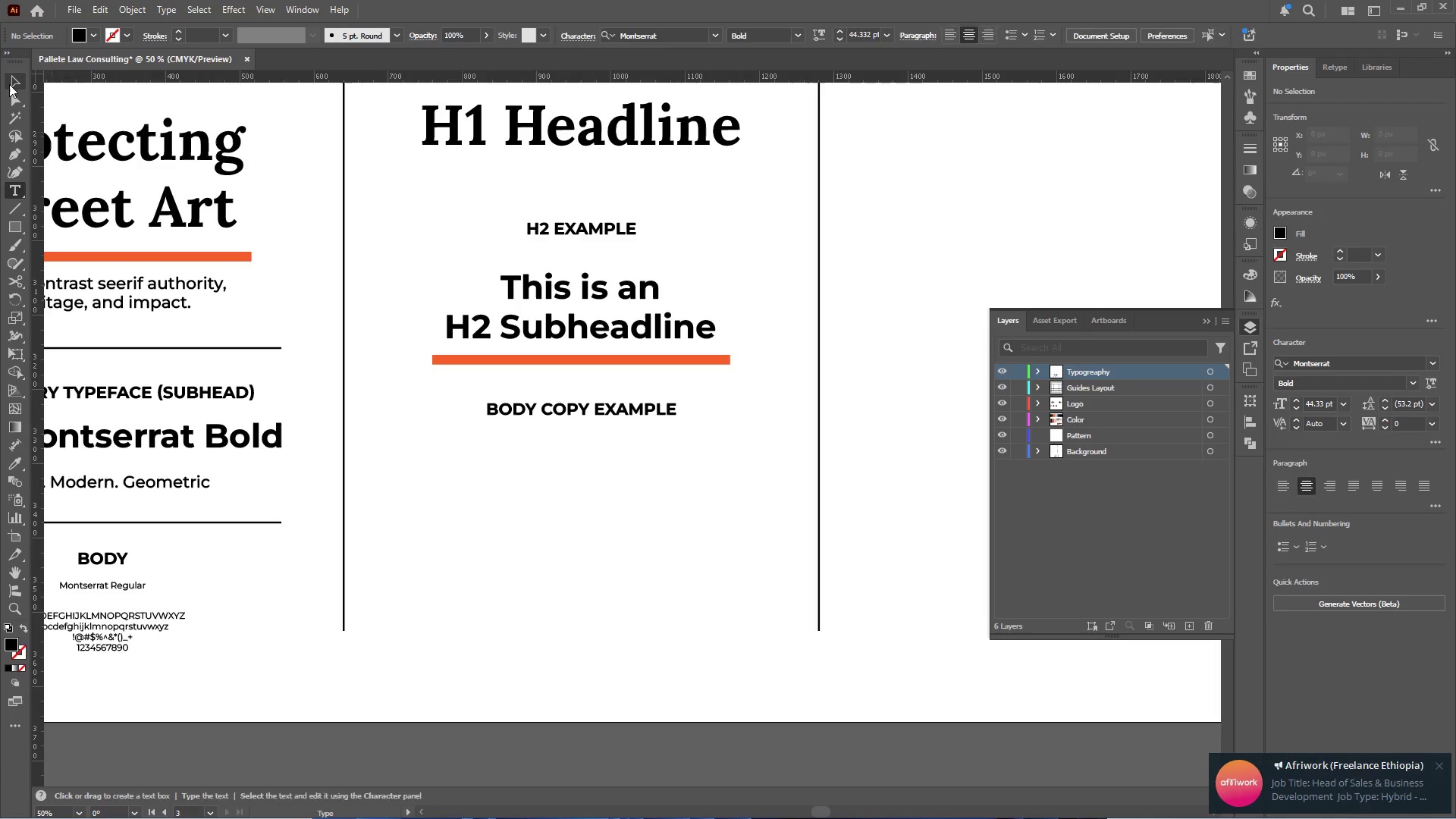 
double_click([451, 554])
 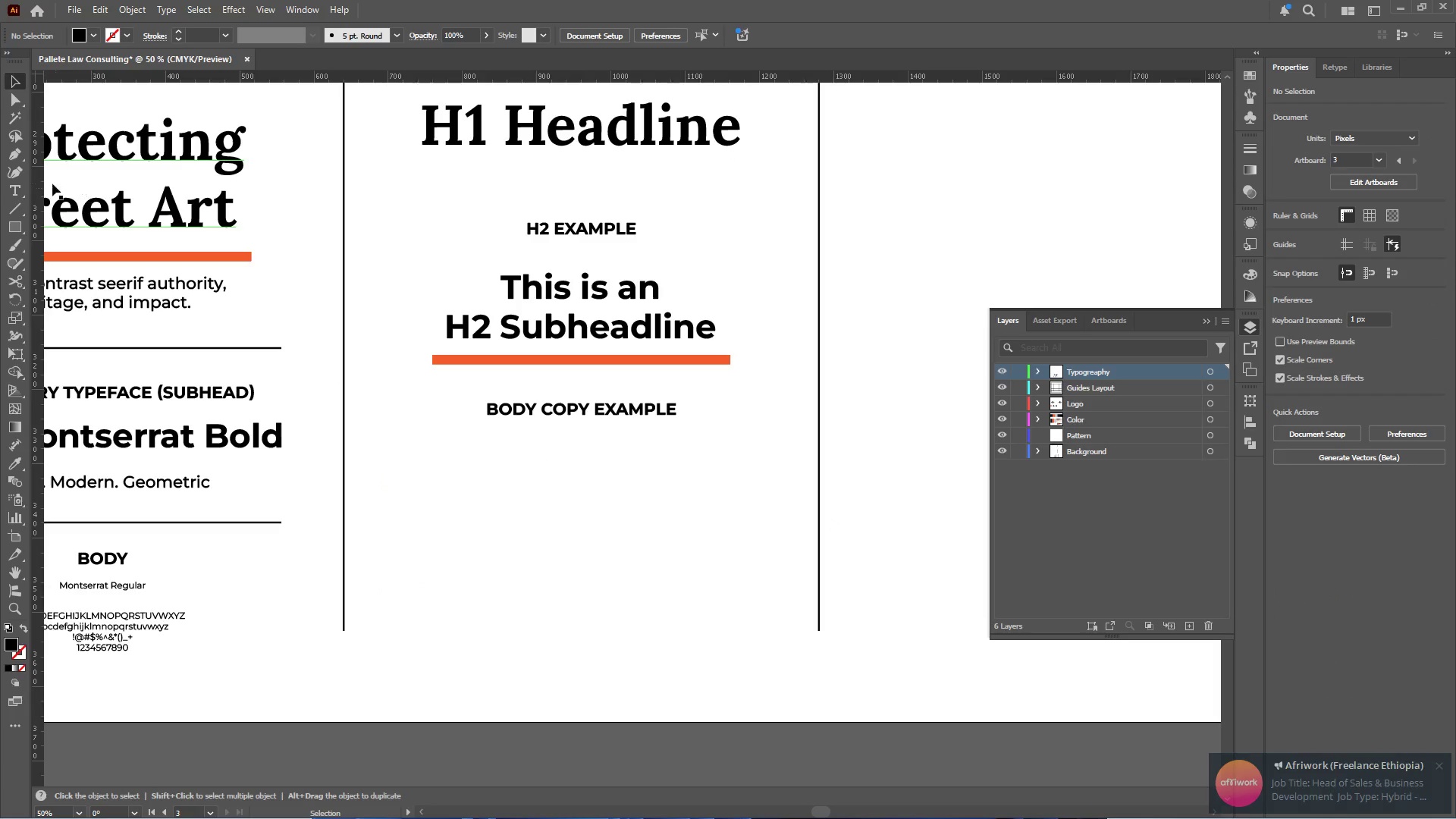 
left_click([14, 192])
 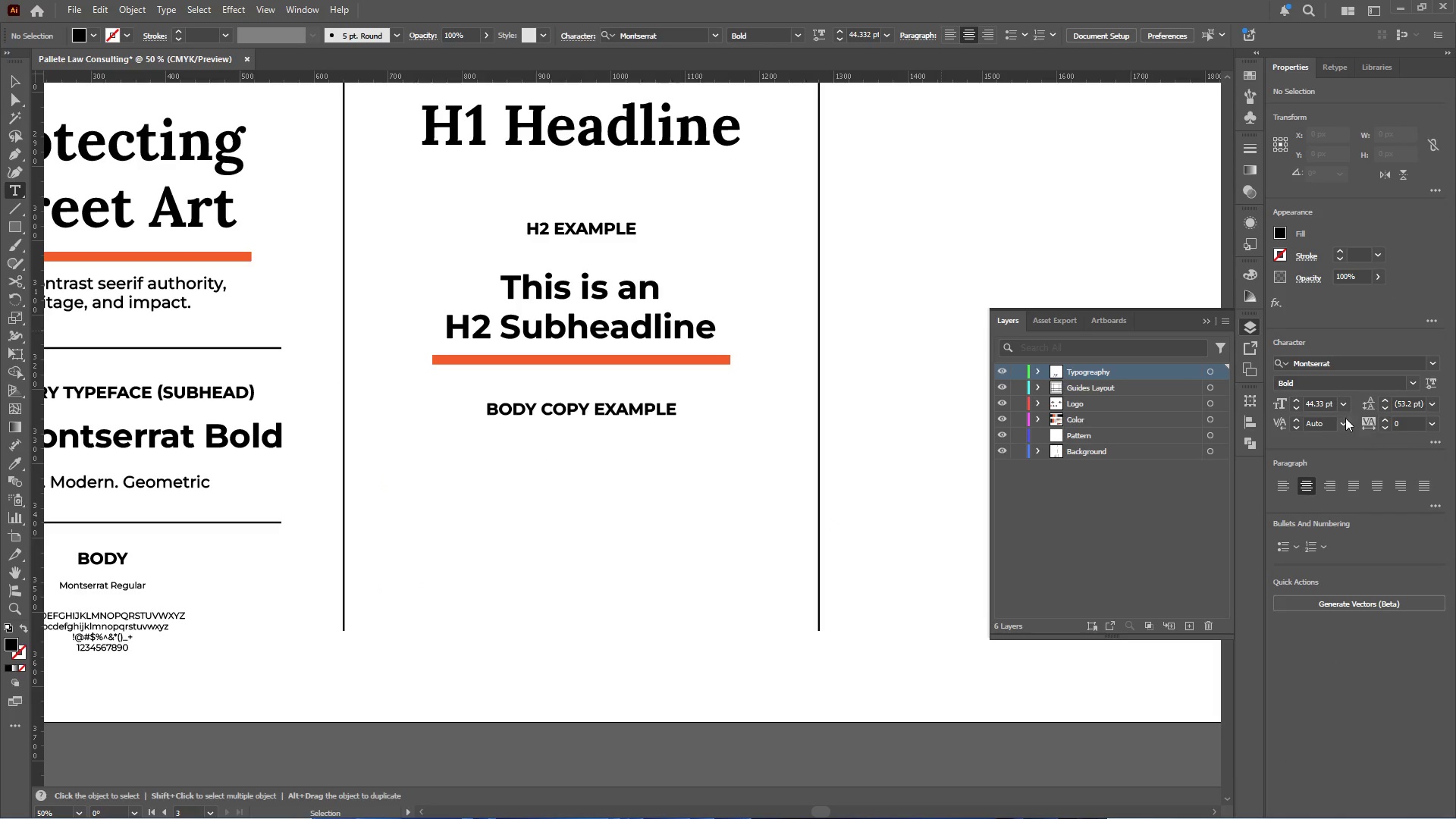 
left_click([1345, 406])
 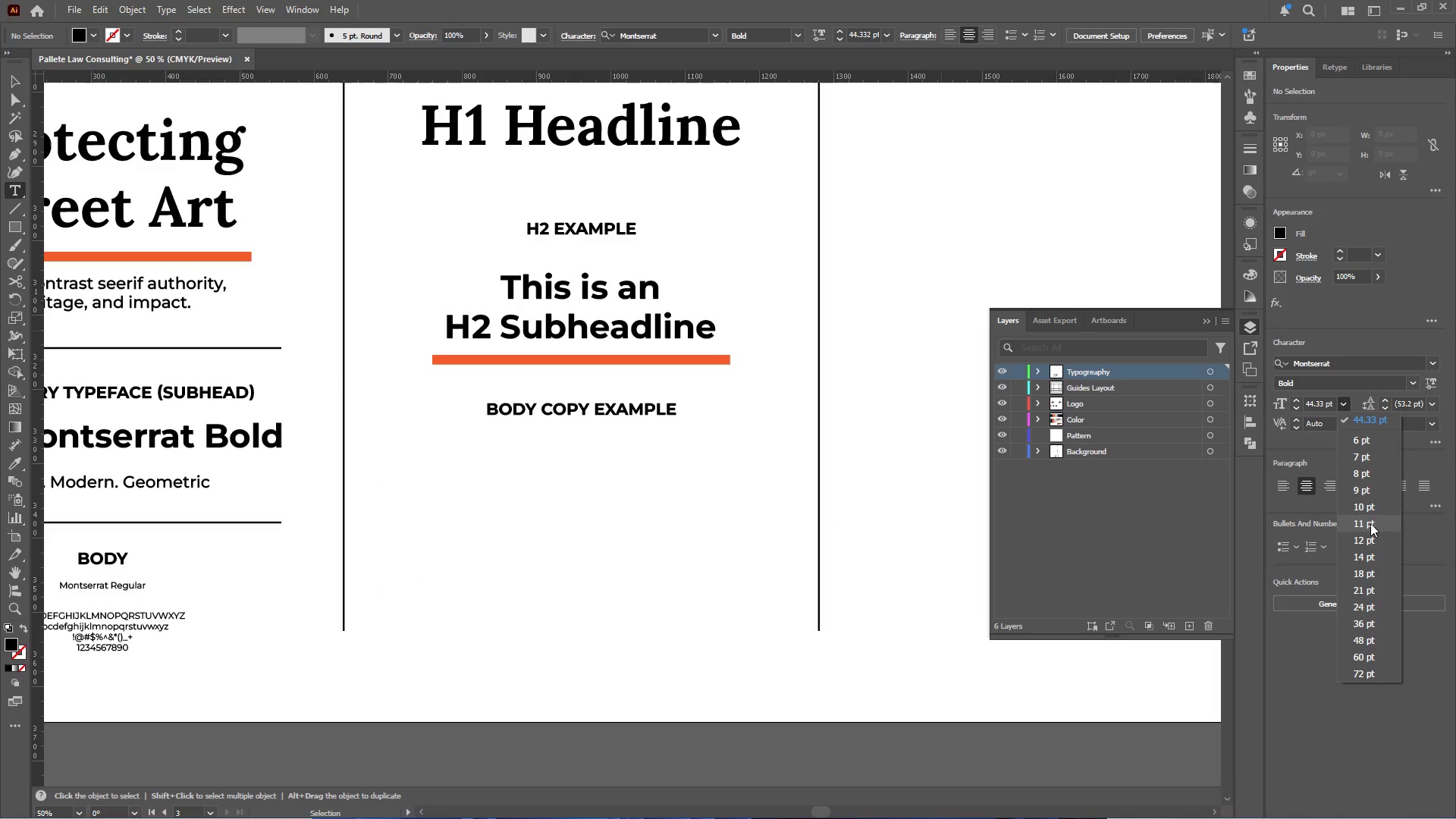 
left_click([1370, 535])
 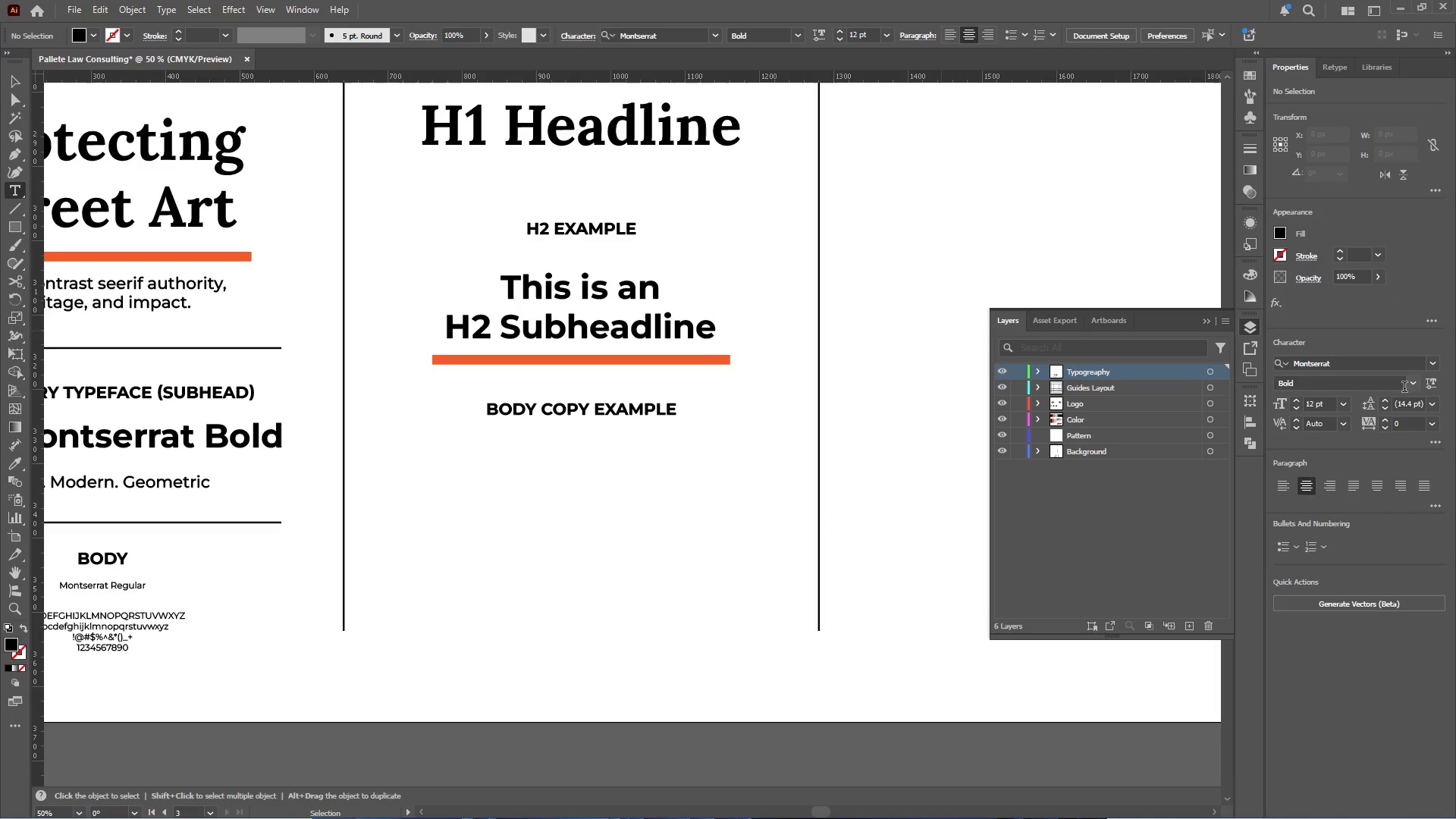 
left_click([1412, 384])
 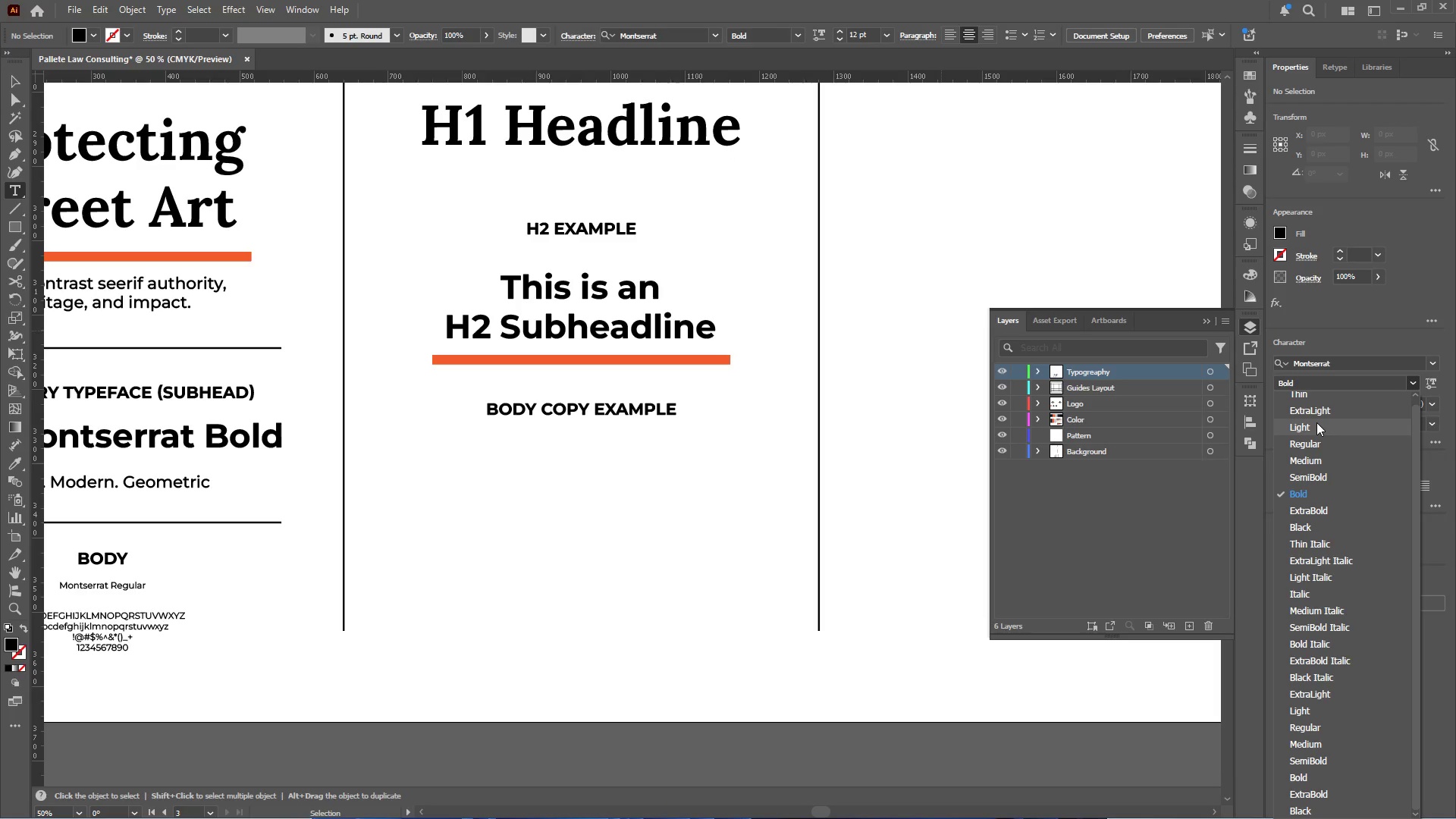 
scroll: coordinate [1323, 485], scroll_direction: up, amount: 2.0
 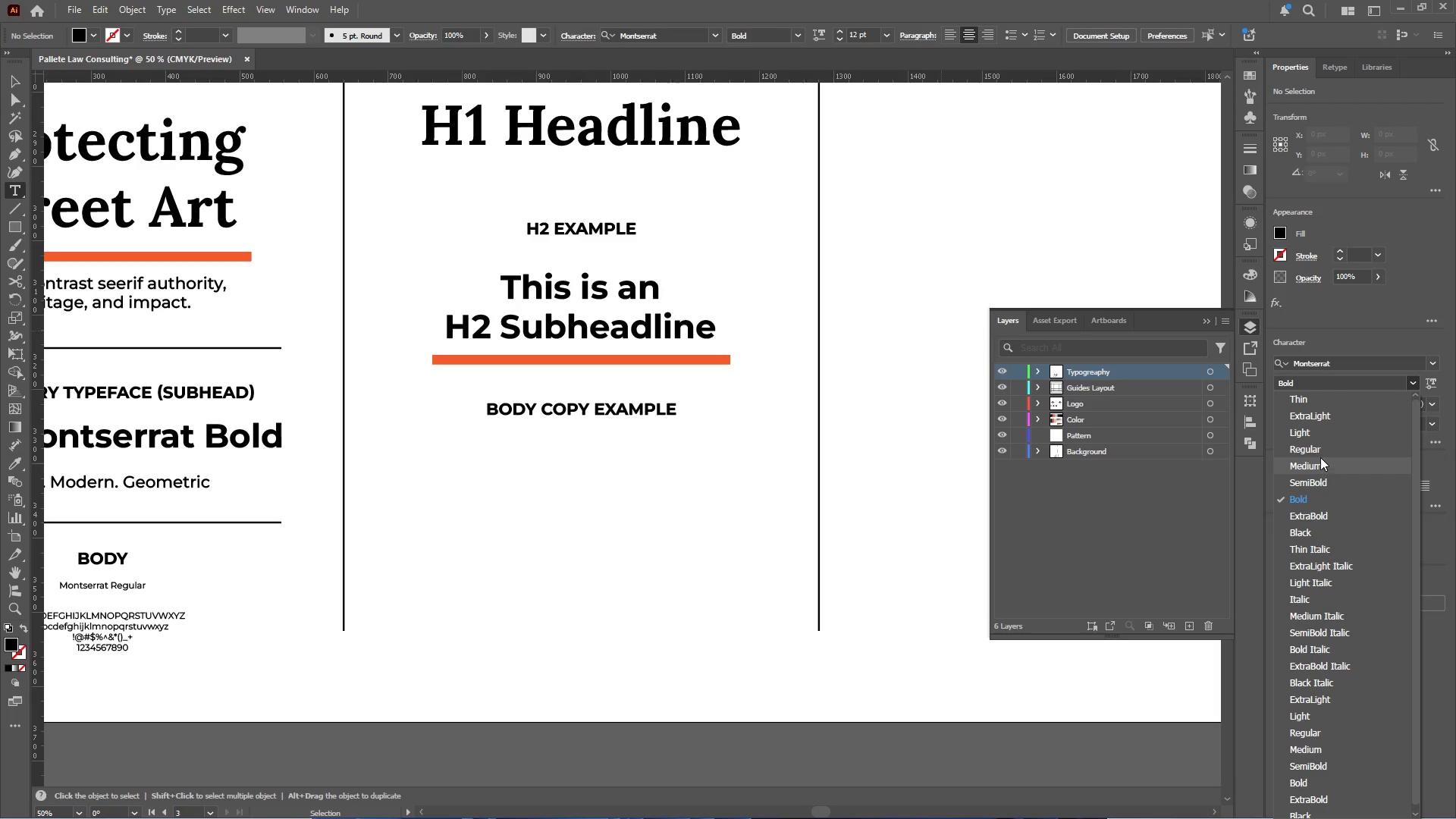 
left_click([1320, 451])
 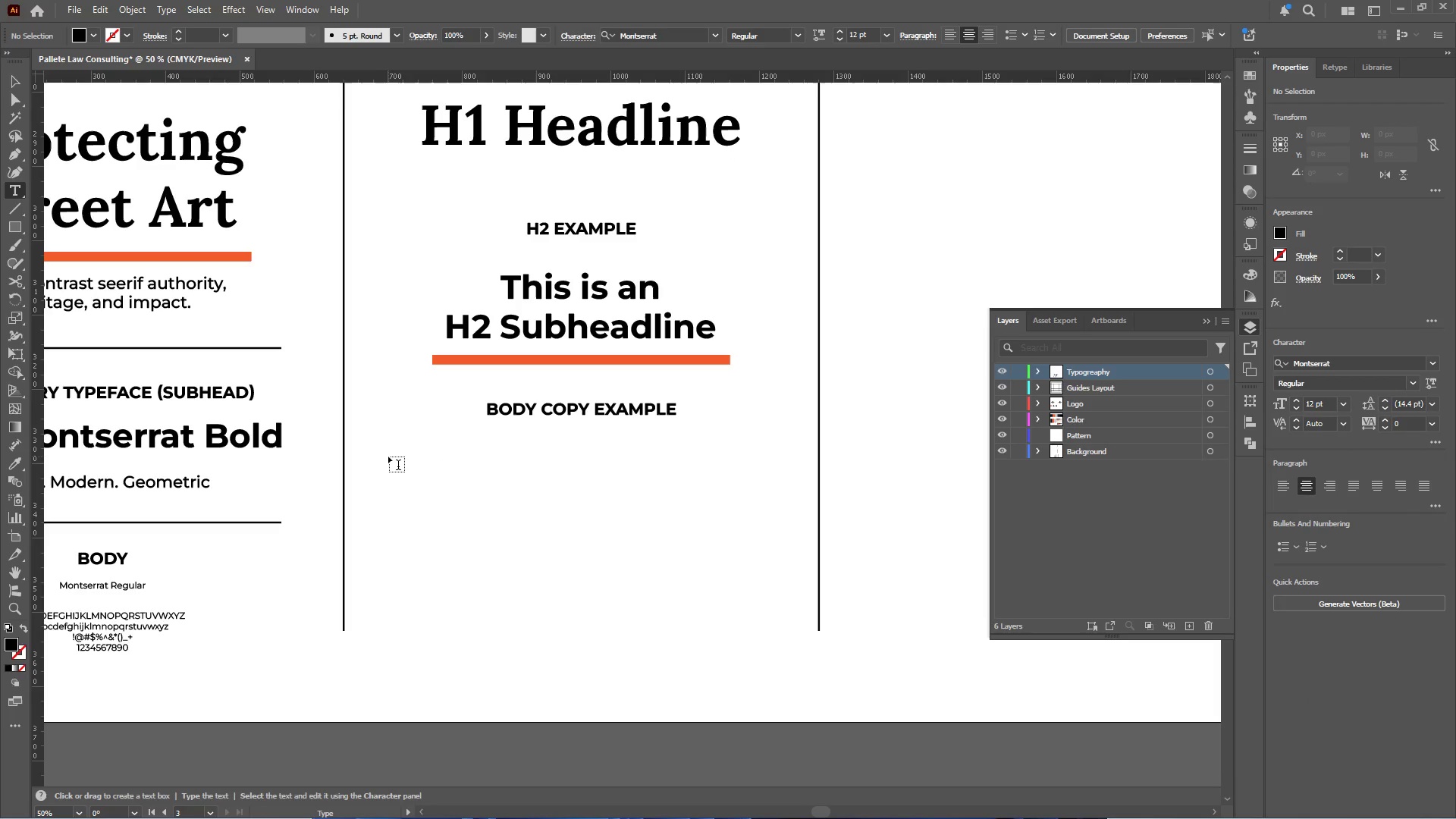 
left_click_drag(start_coordinate=[388, 456], to_coordinate=[757, 635])
 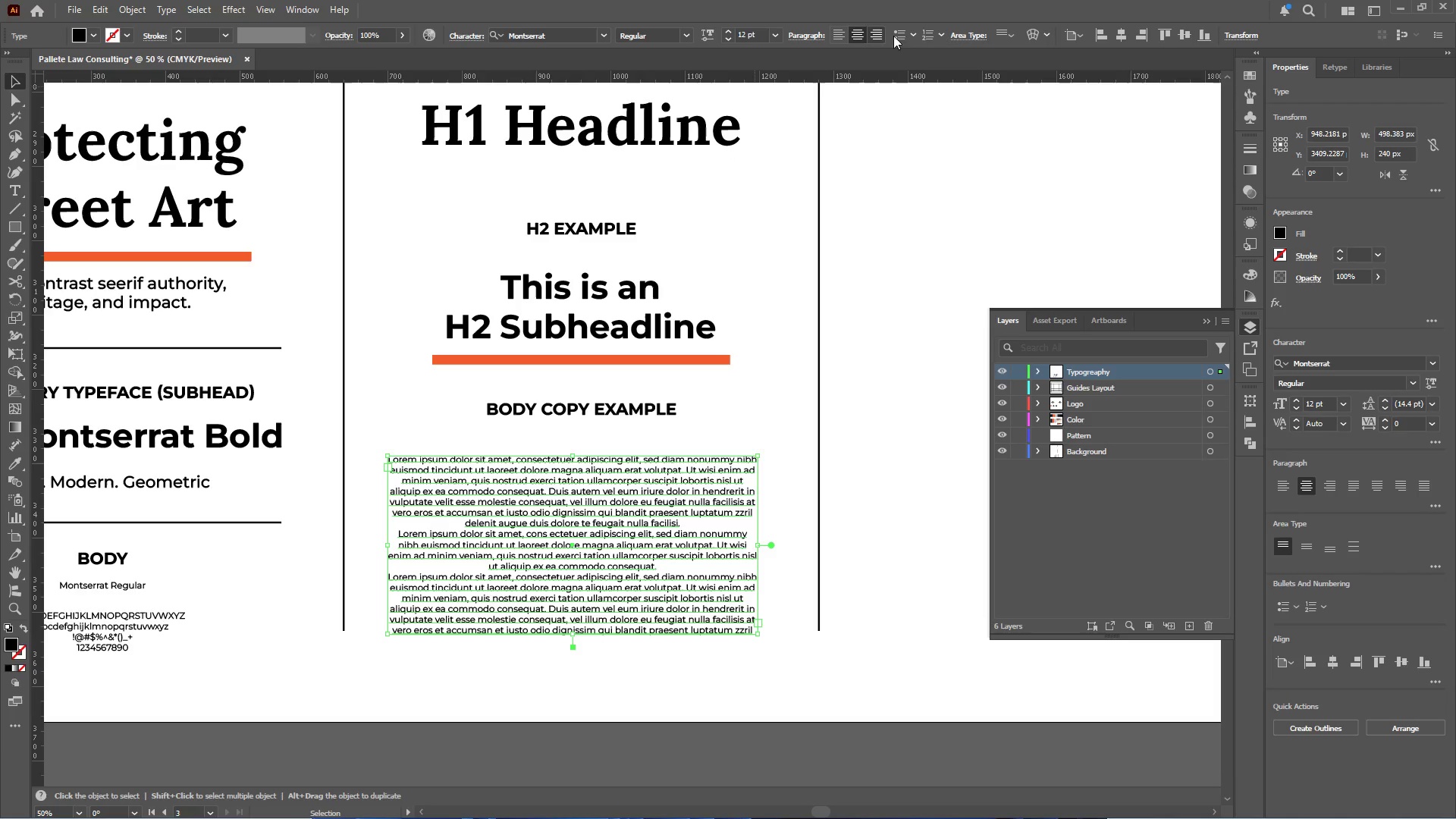 
wait(5.09)
 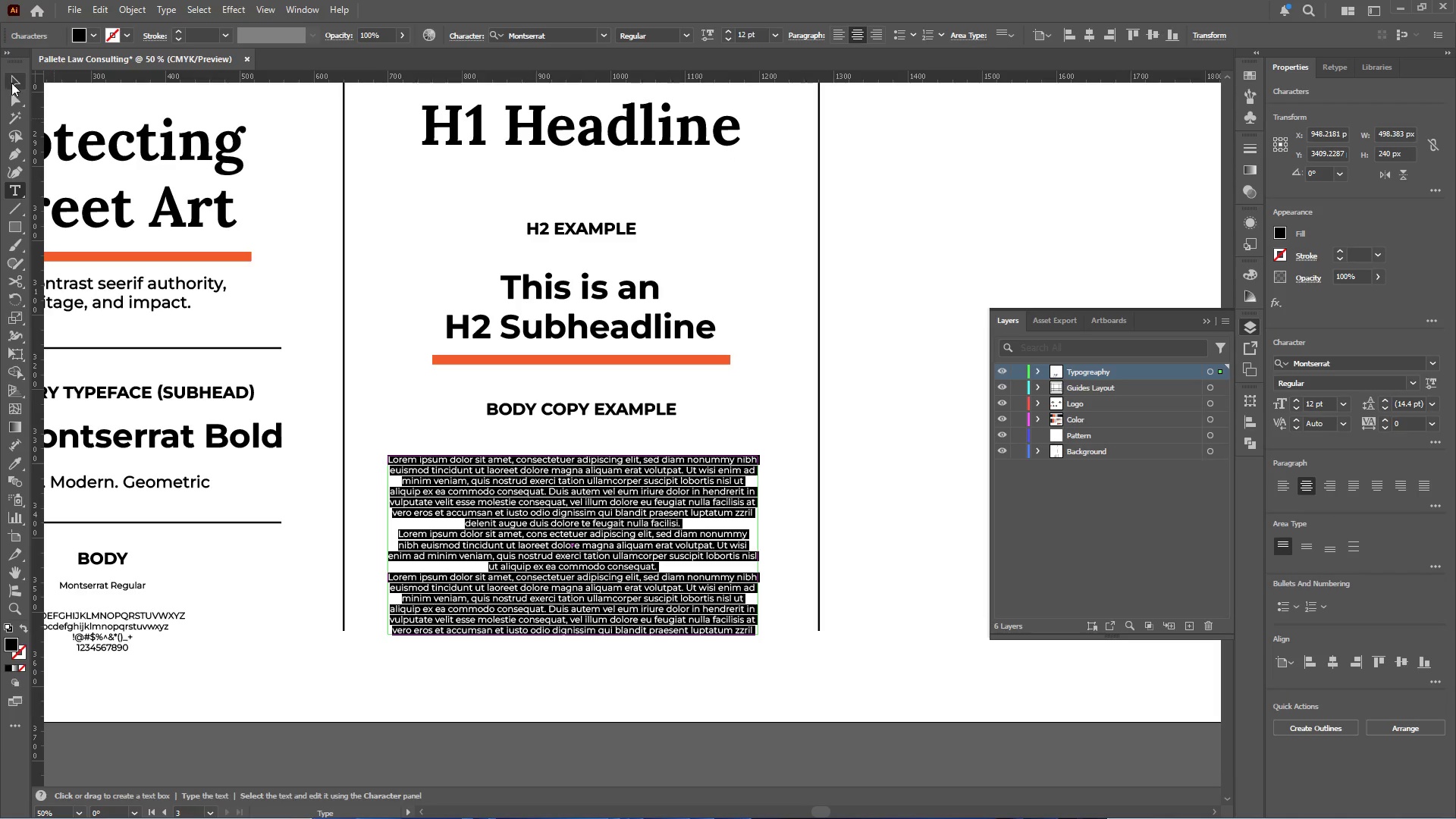 
left_click([1123, 31])
 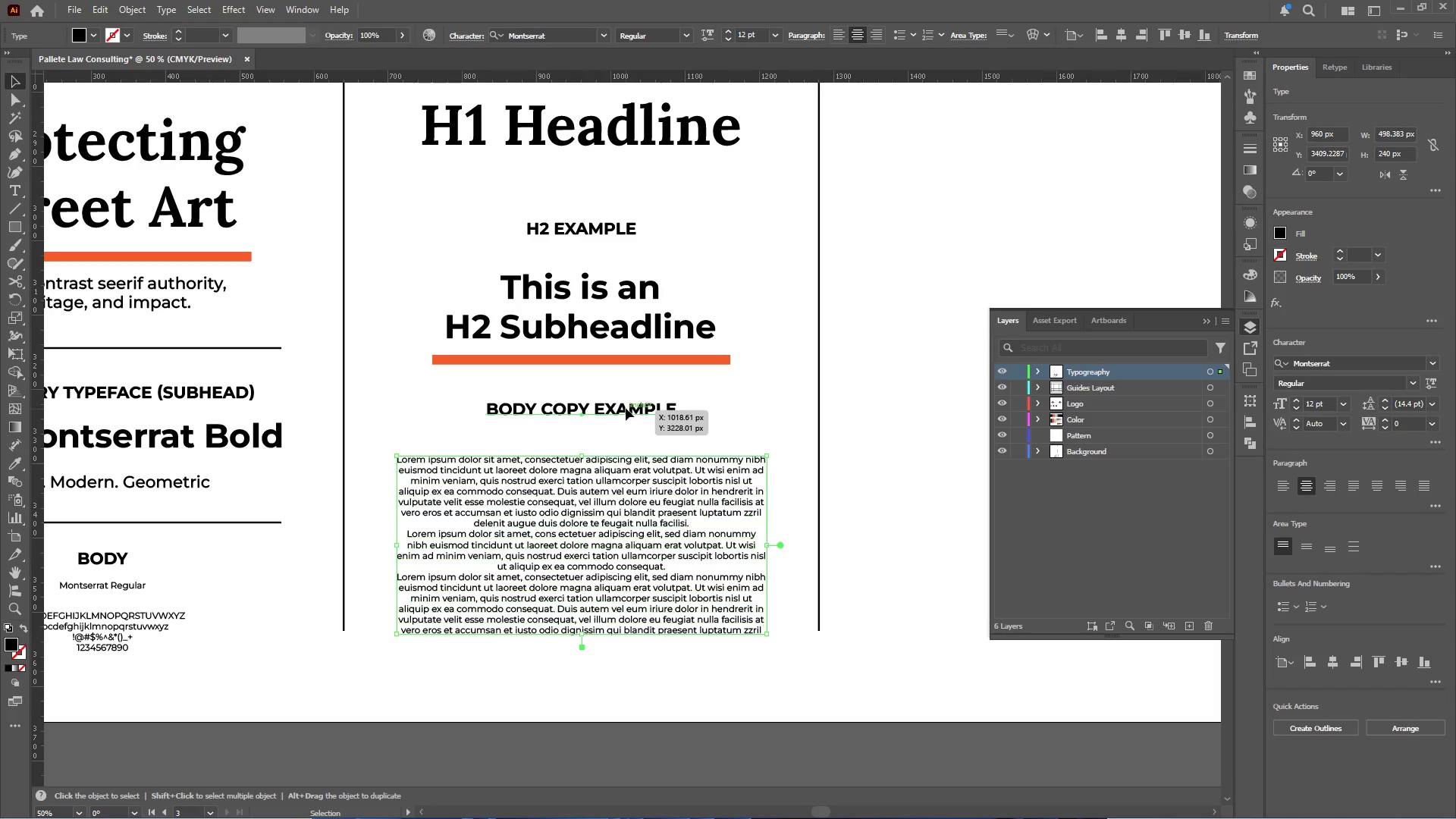 
hold_key(key=AltLeft, duration=0.33)
scroll: coordinate [609, 423], scroll_direction: up, amount: 2.0
 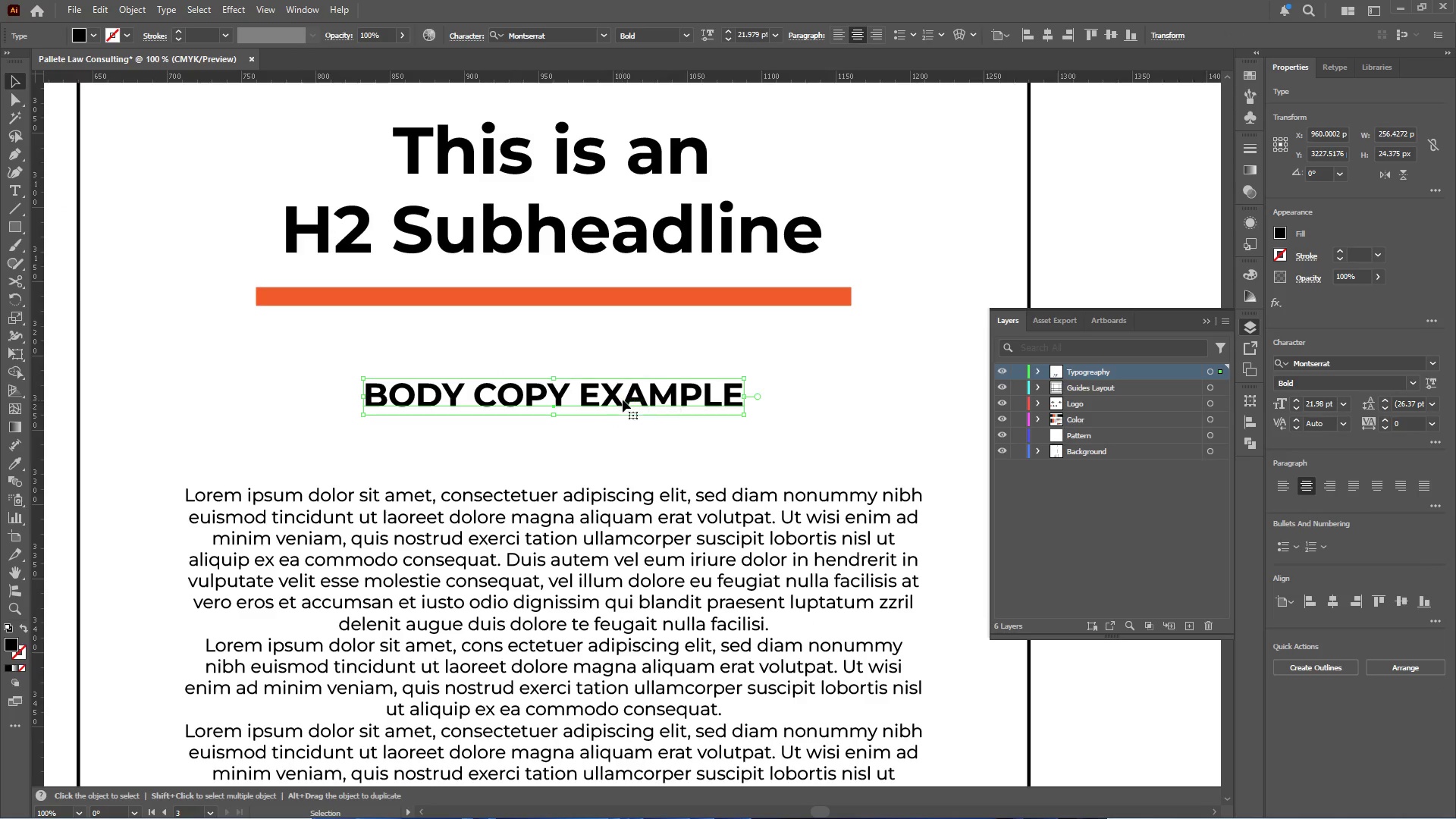 
left_click_drag(start_coordinate=[623, 397], to_coordinate=[623, 429])
 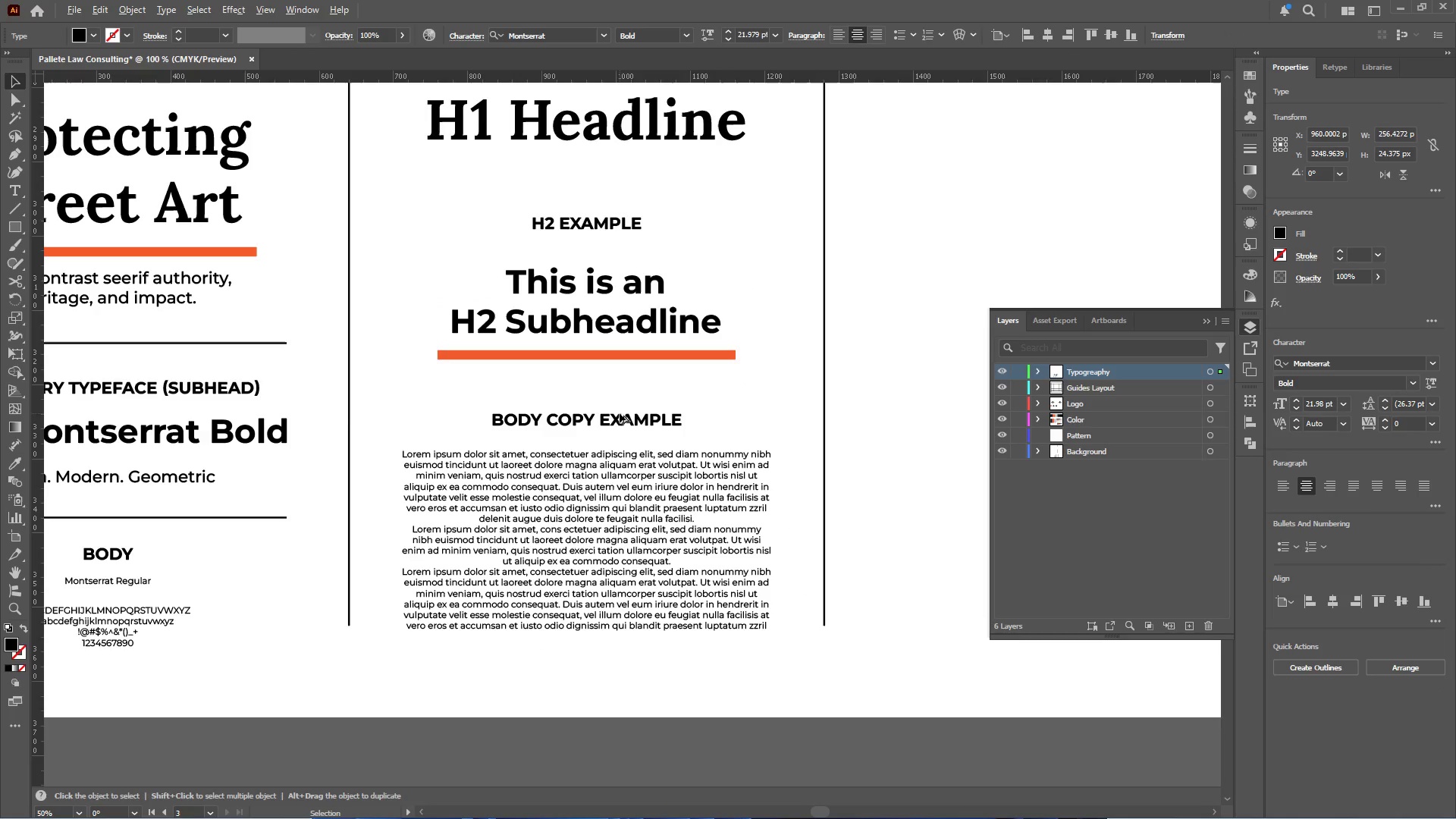 
hold_key(key=ShiftLeft, duration=0.73)
 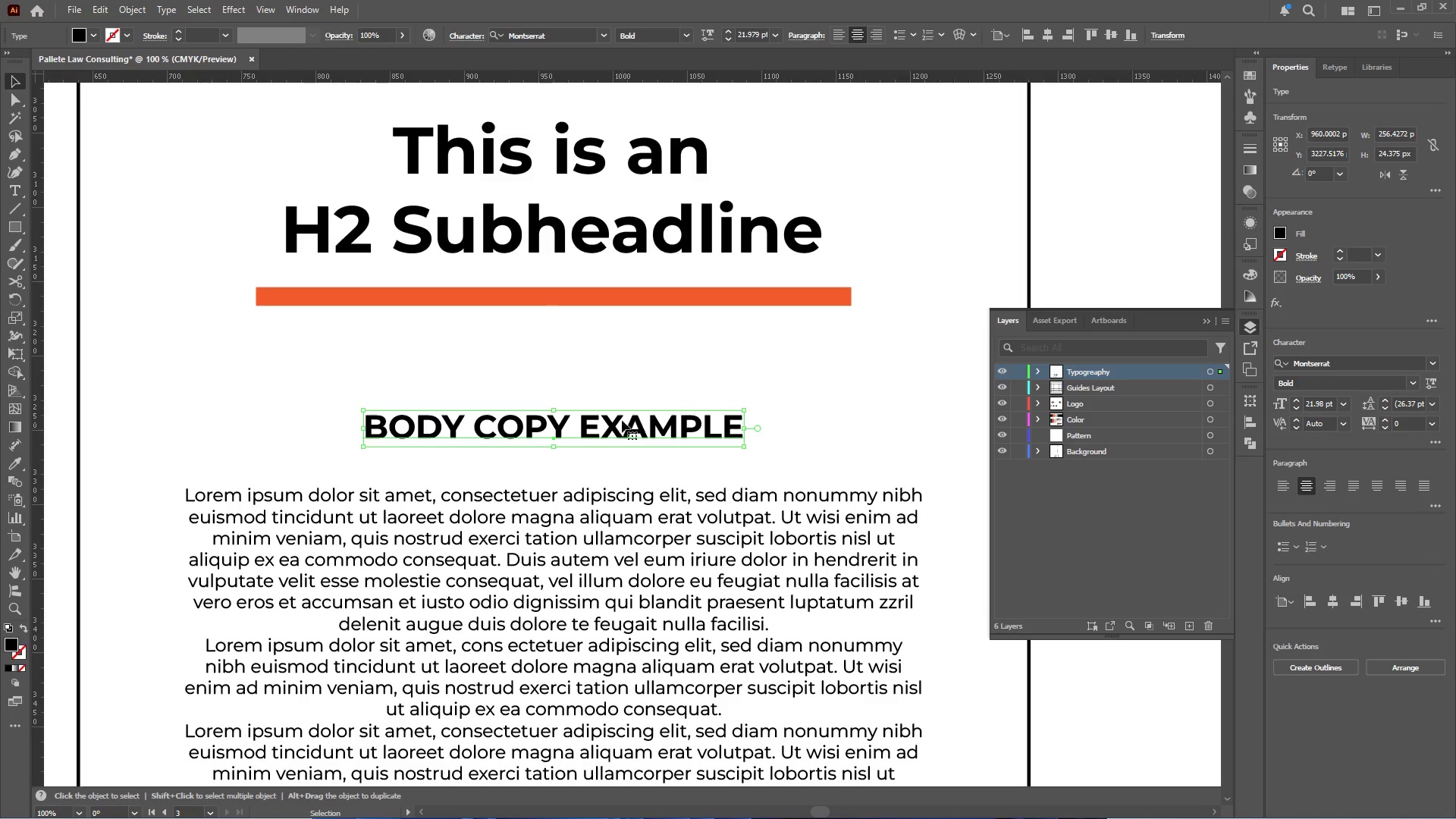 
hold_key(key=AltLeft, duration=0.38)
scroll: coordinate [620, 402], scroll_direction: up, amount: 6.0
 